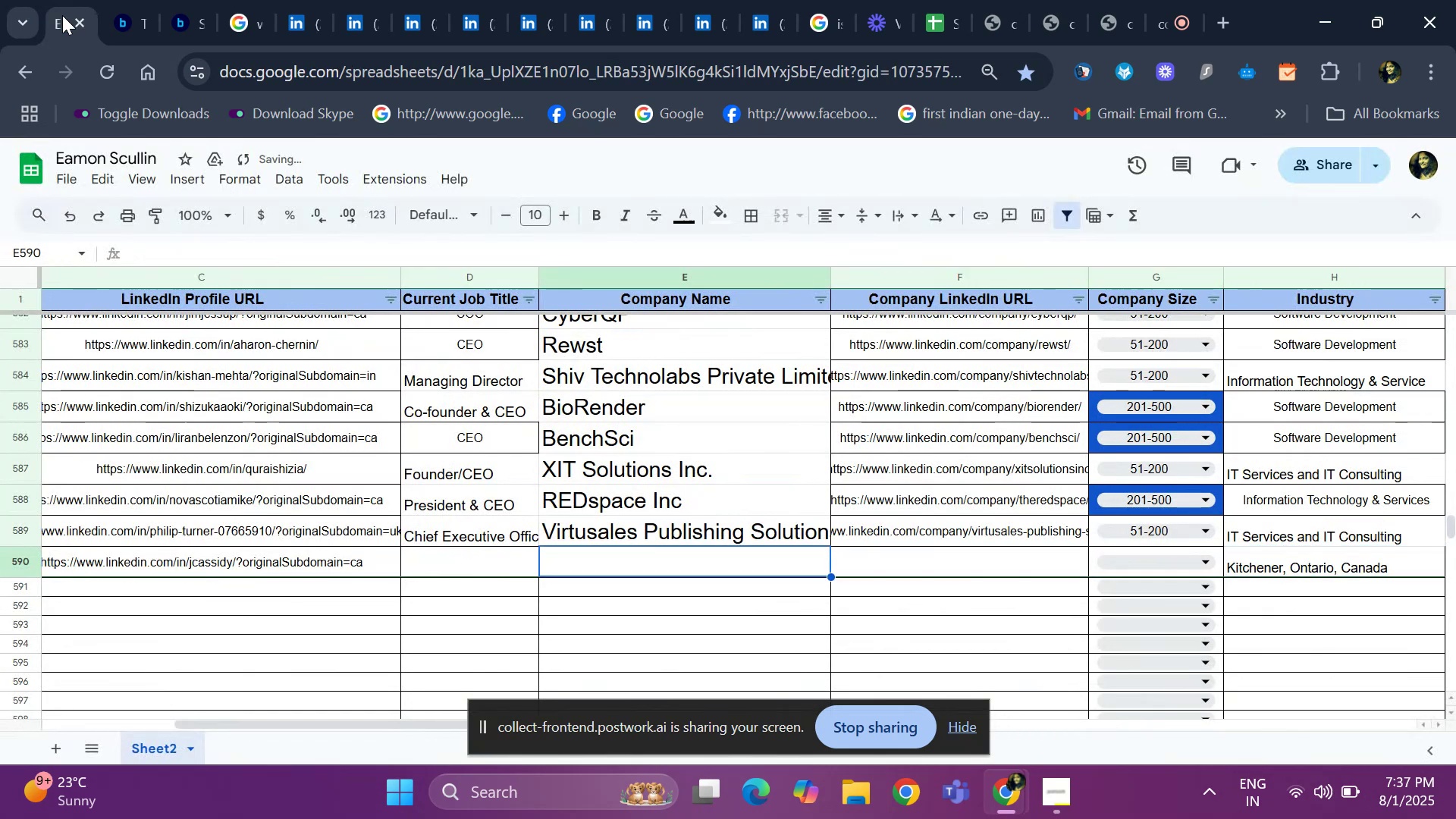 
key(ArrowLeft)
 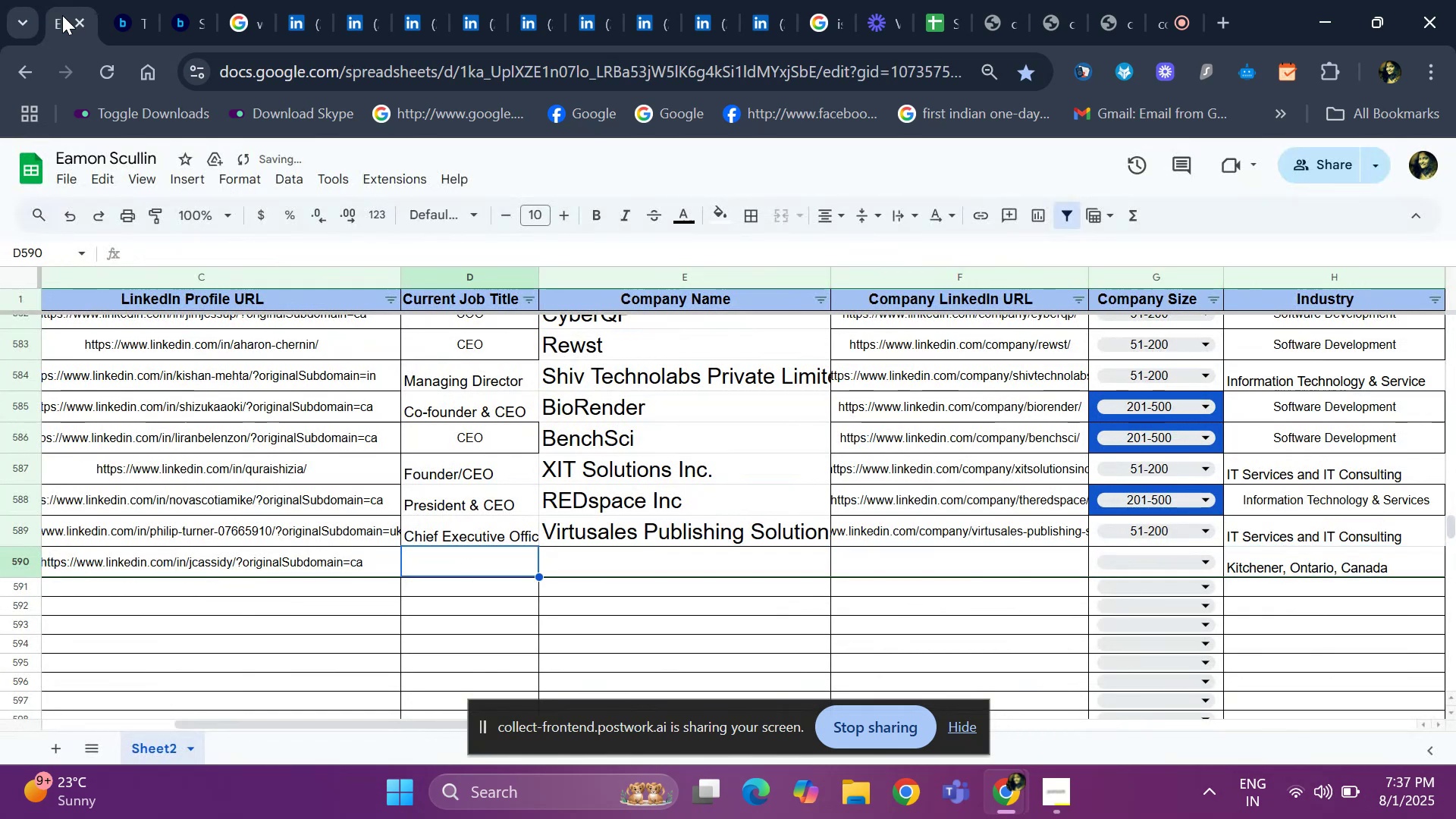 
key(ArrowLeft)
 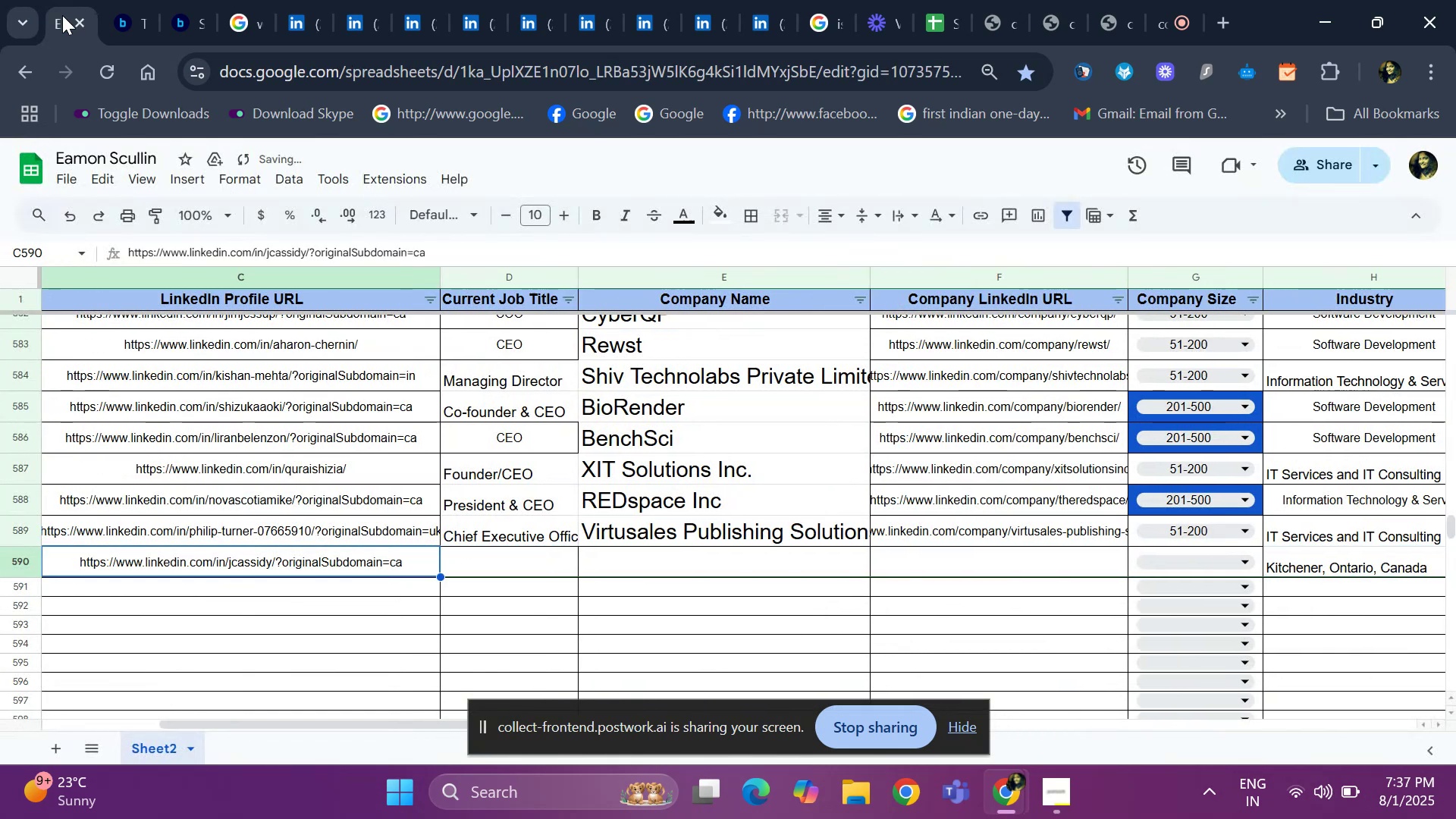 
key(ArrowLeft)
 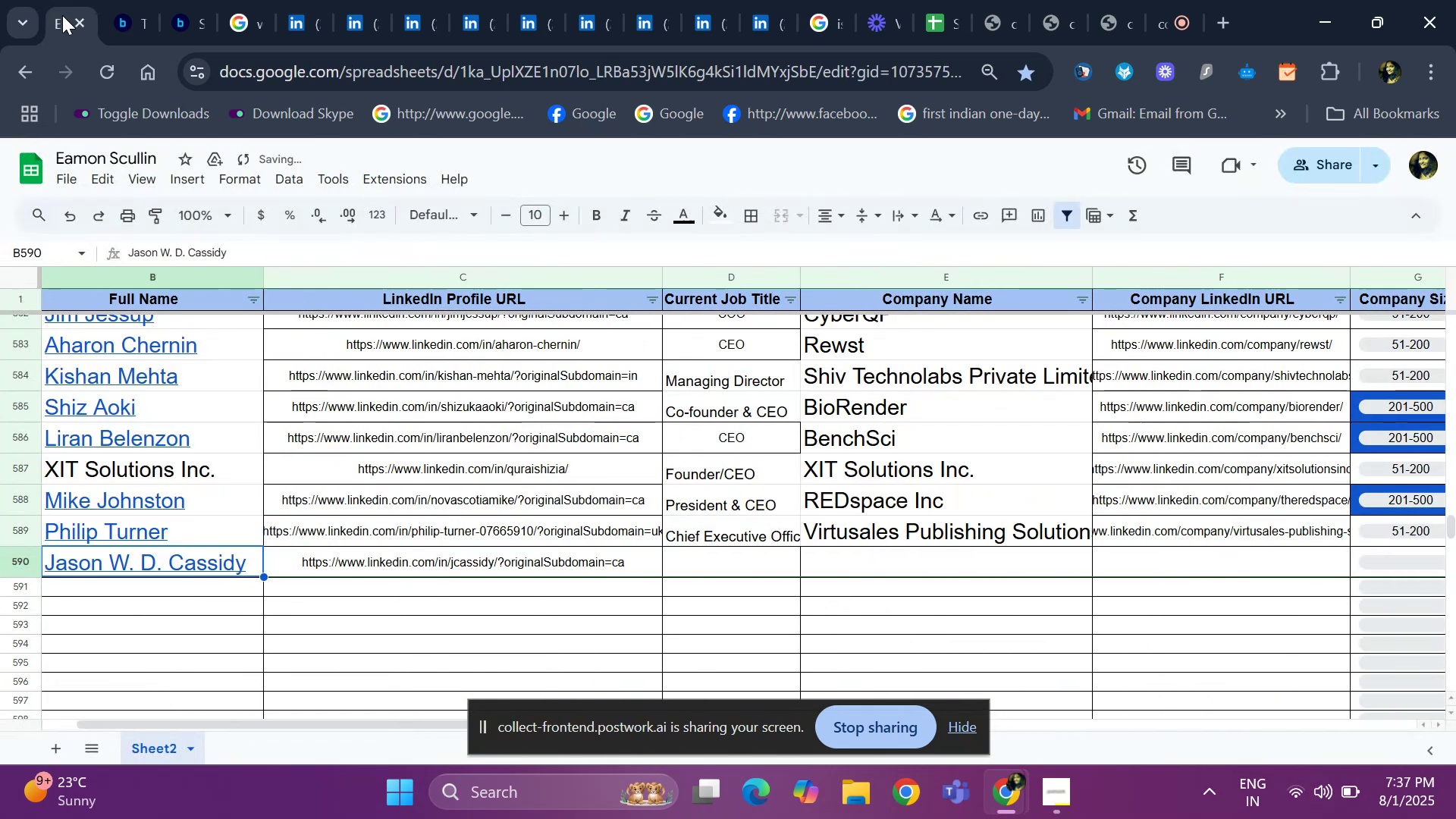 
key(ArrowRight)
 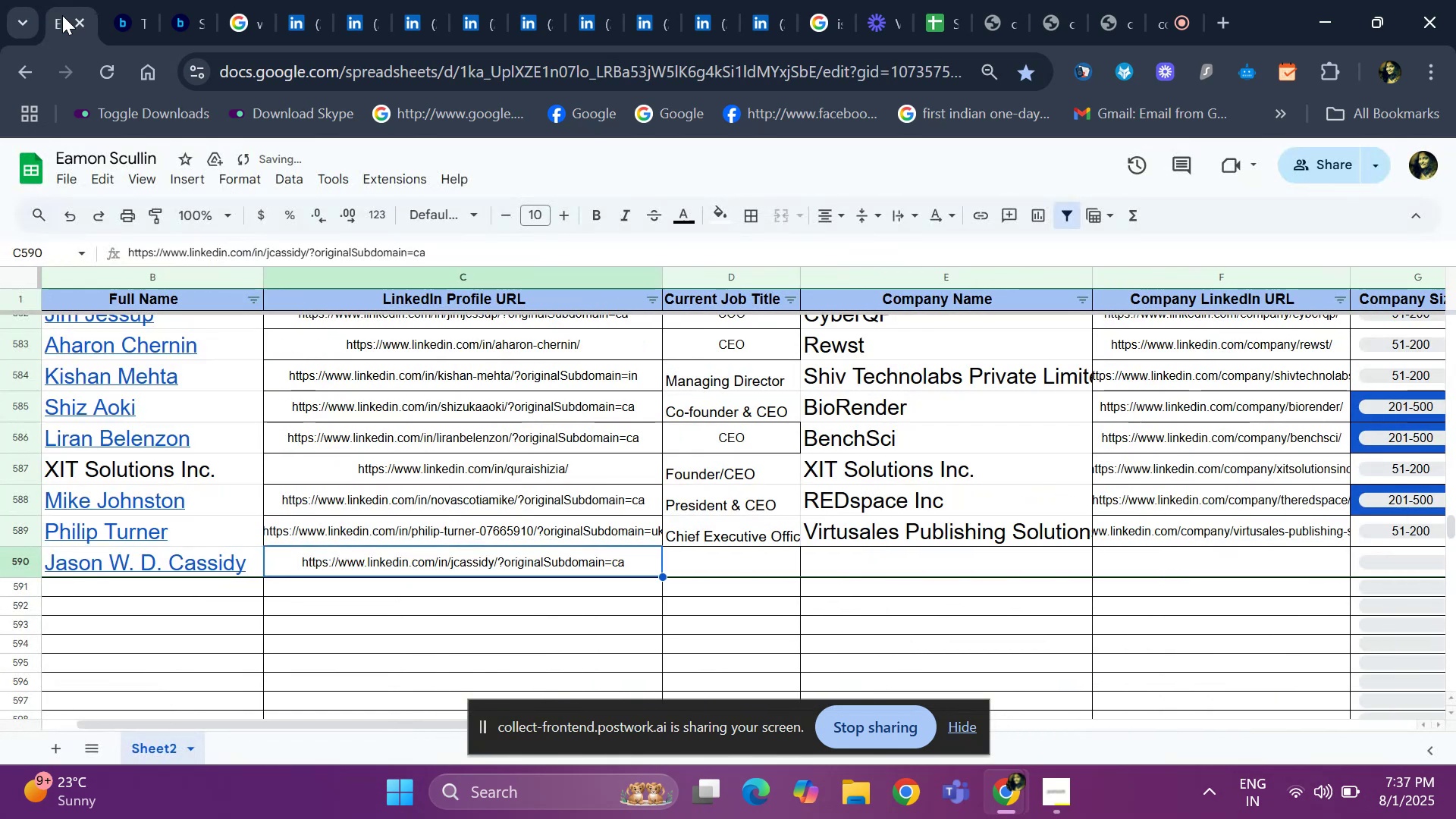 
key(ArrowRight)
 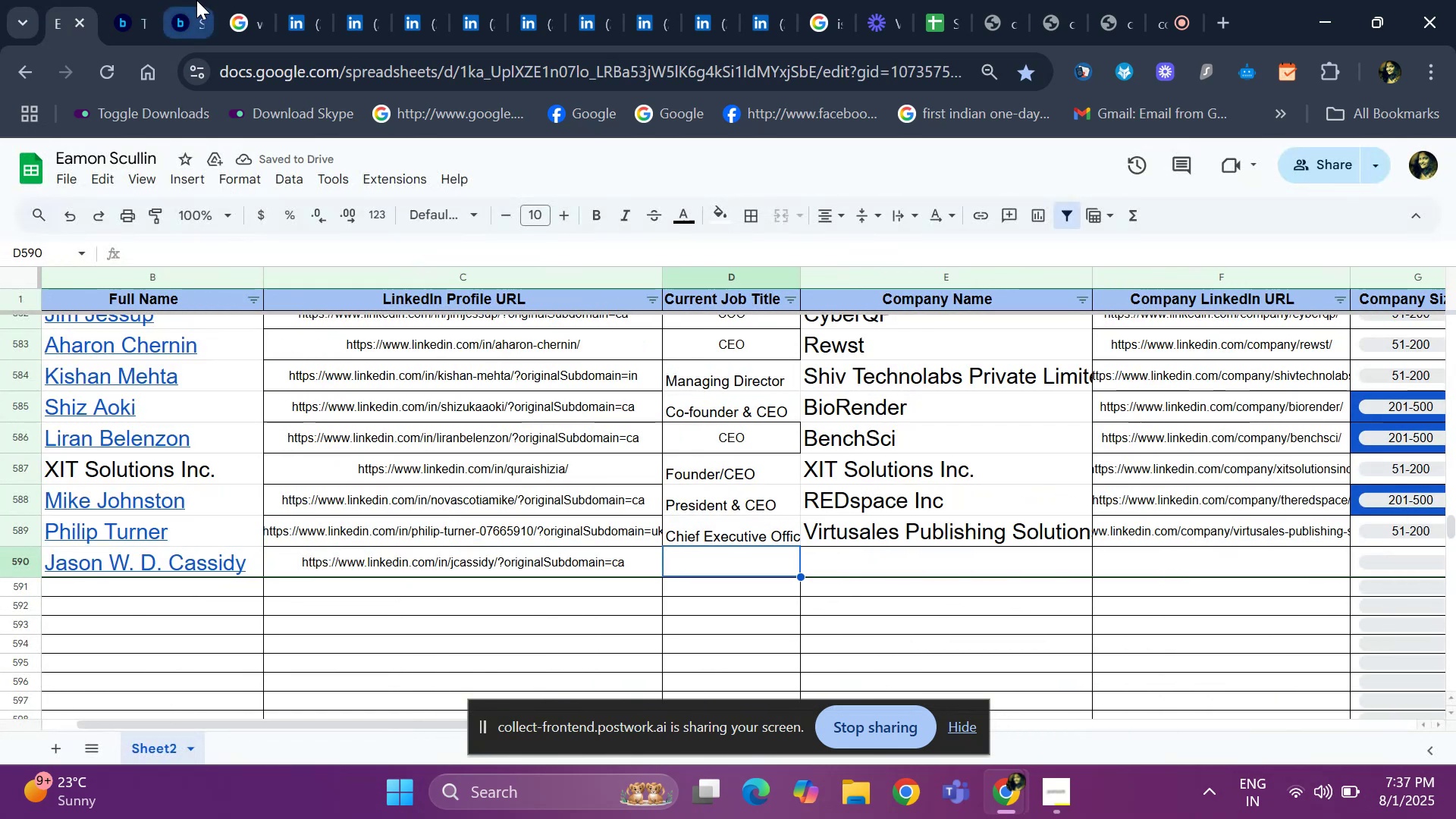 
left_click([282, 1])
 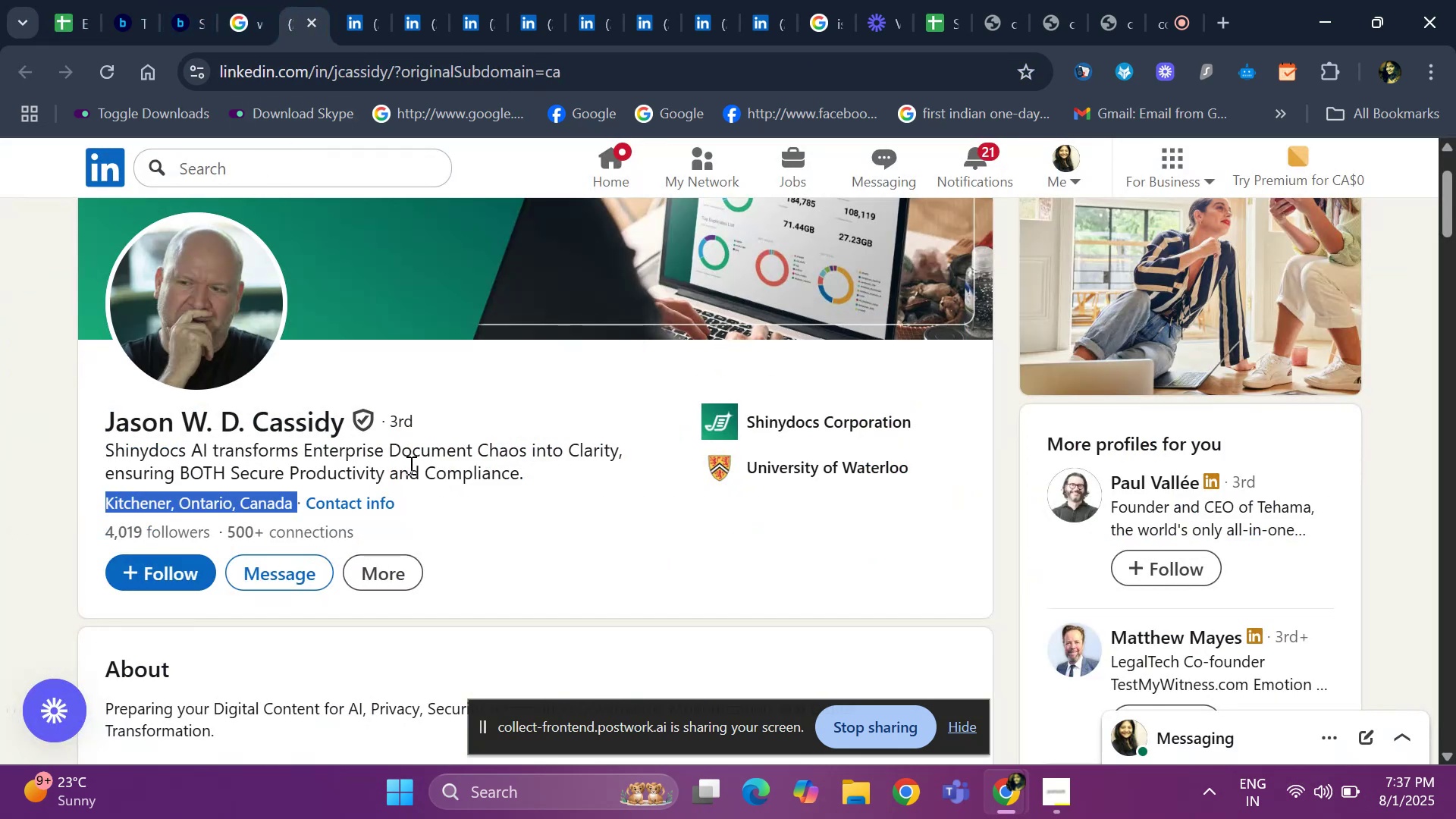 
wait(5.34)
 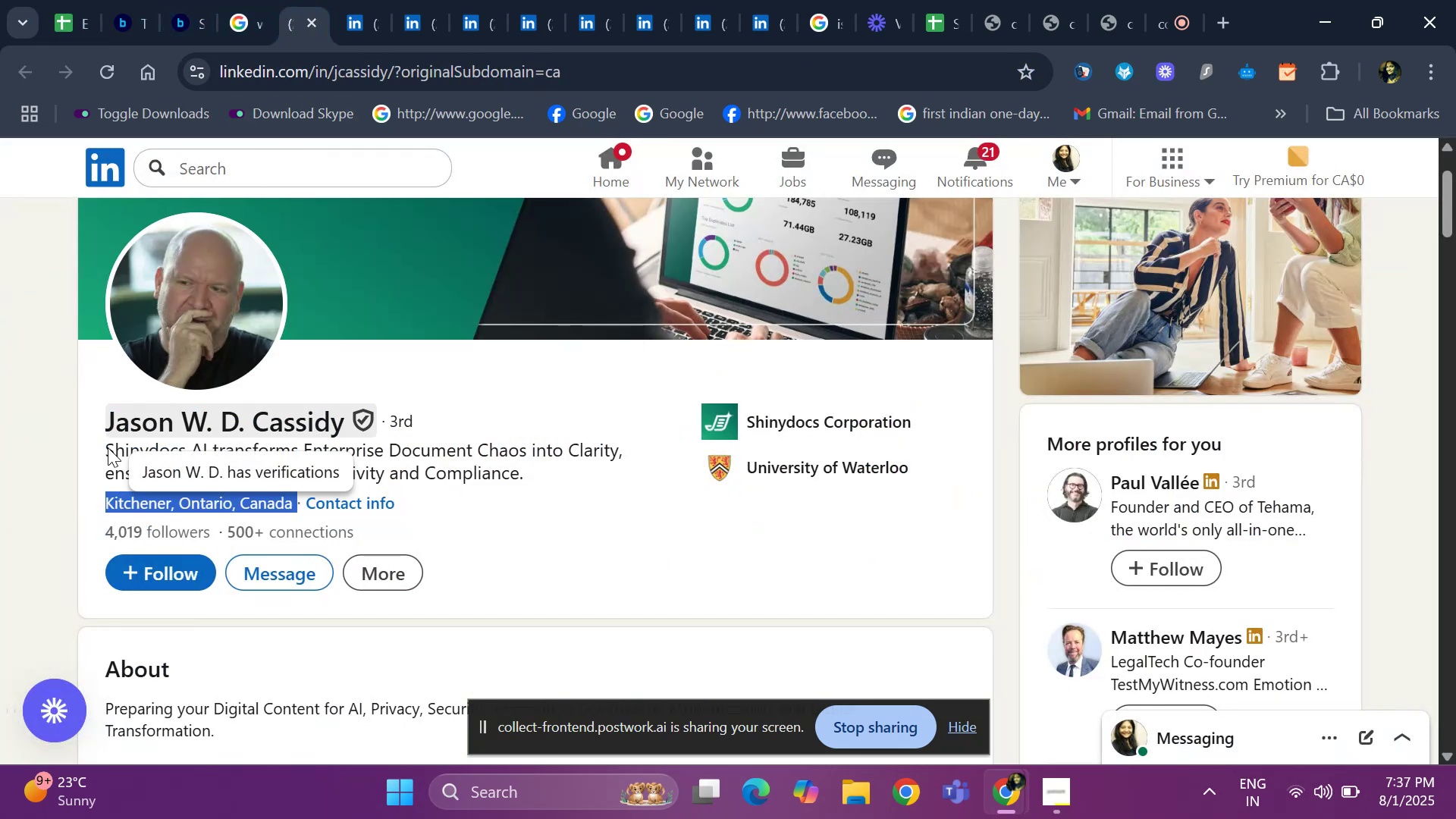 
scroll: coordinate [36, 434], scroll_direction: down, amount: 17.0
 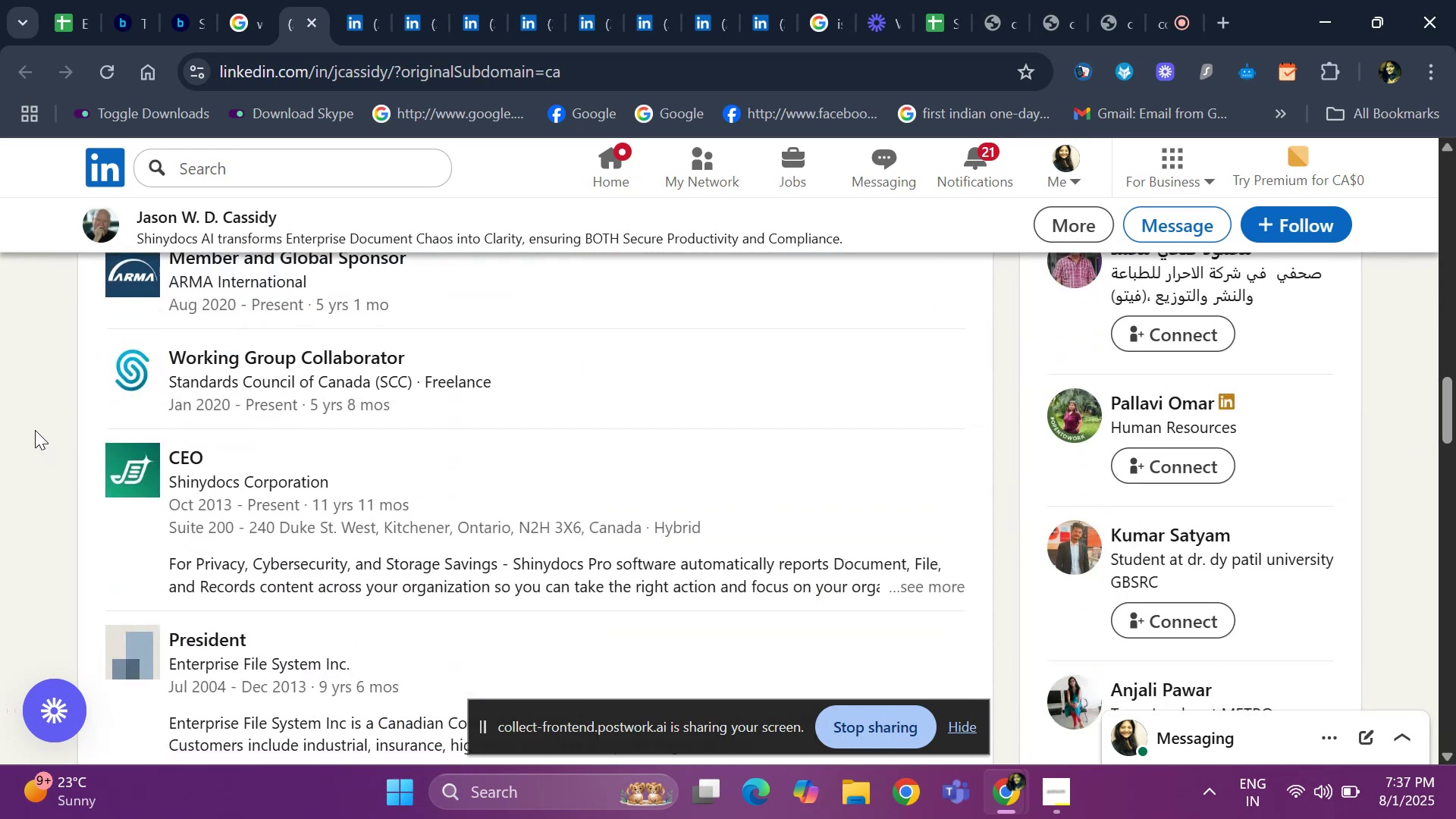 
scroll: coordinate [35, 430], scroll_direction: up, amount: 1.0
 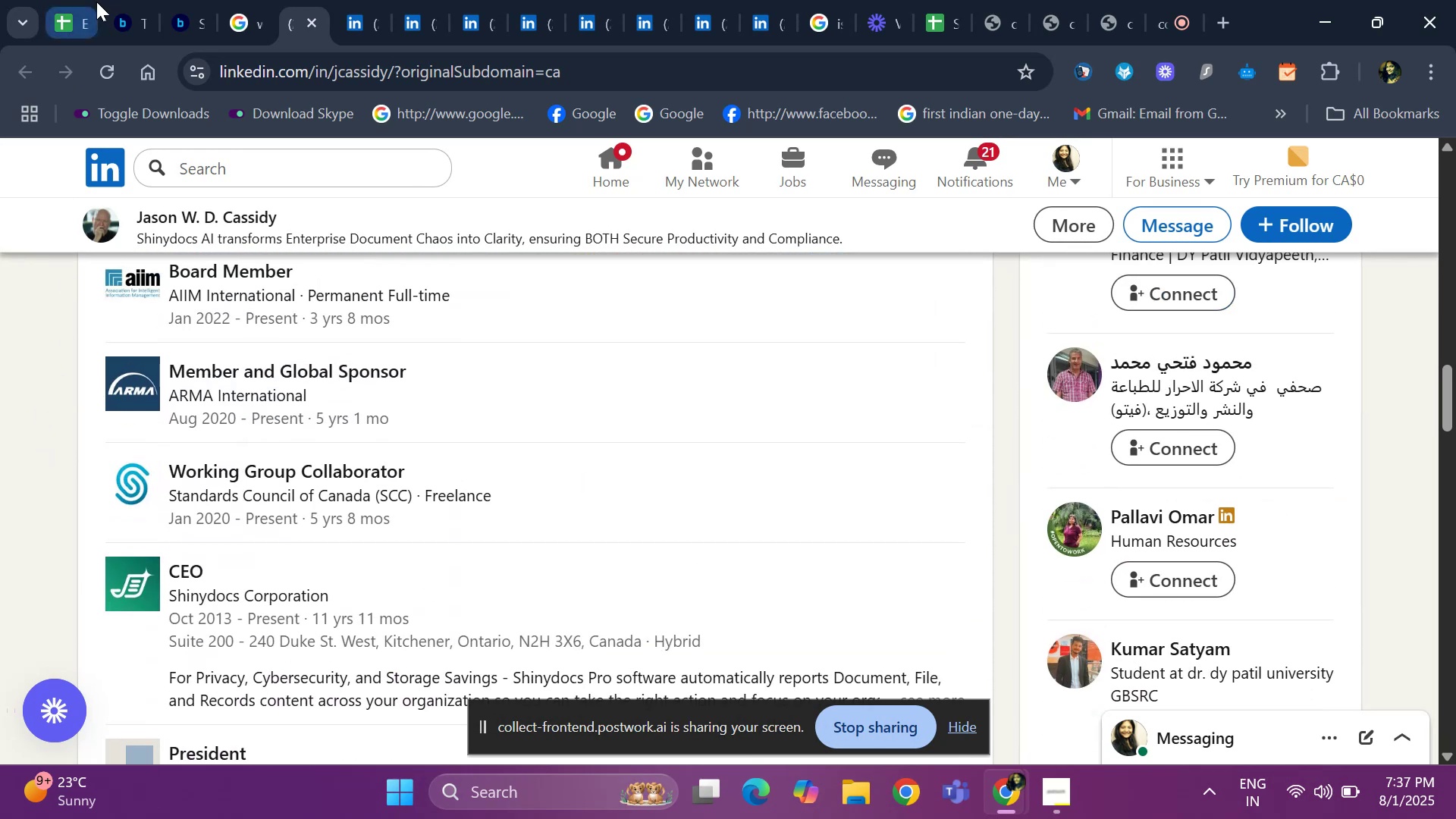 
left_click([66, 8])
 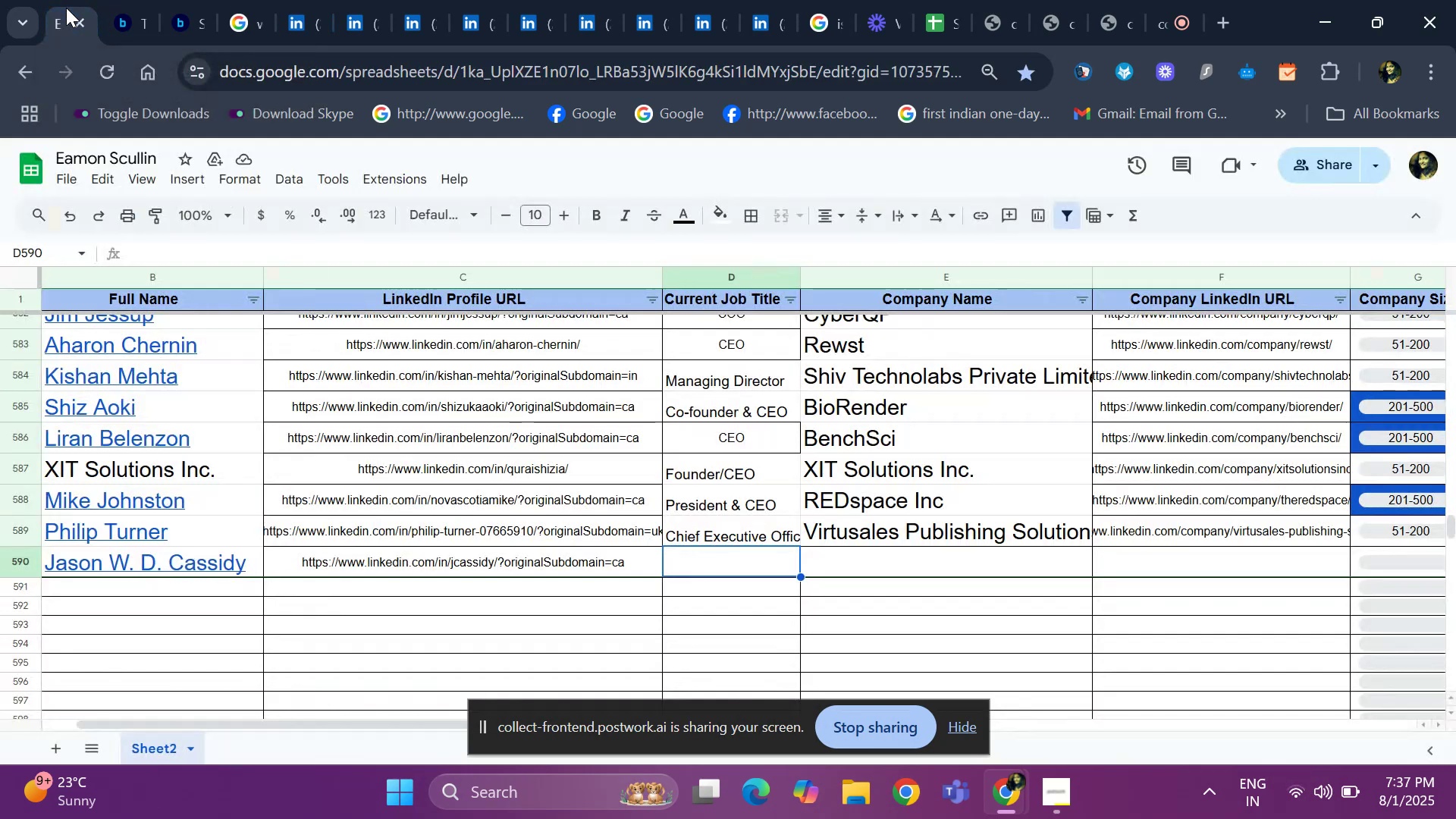 
type(CEO)
 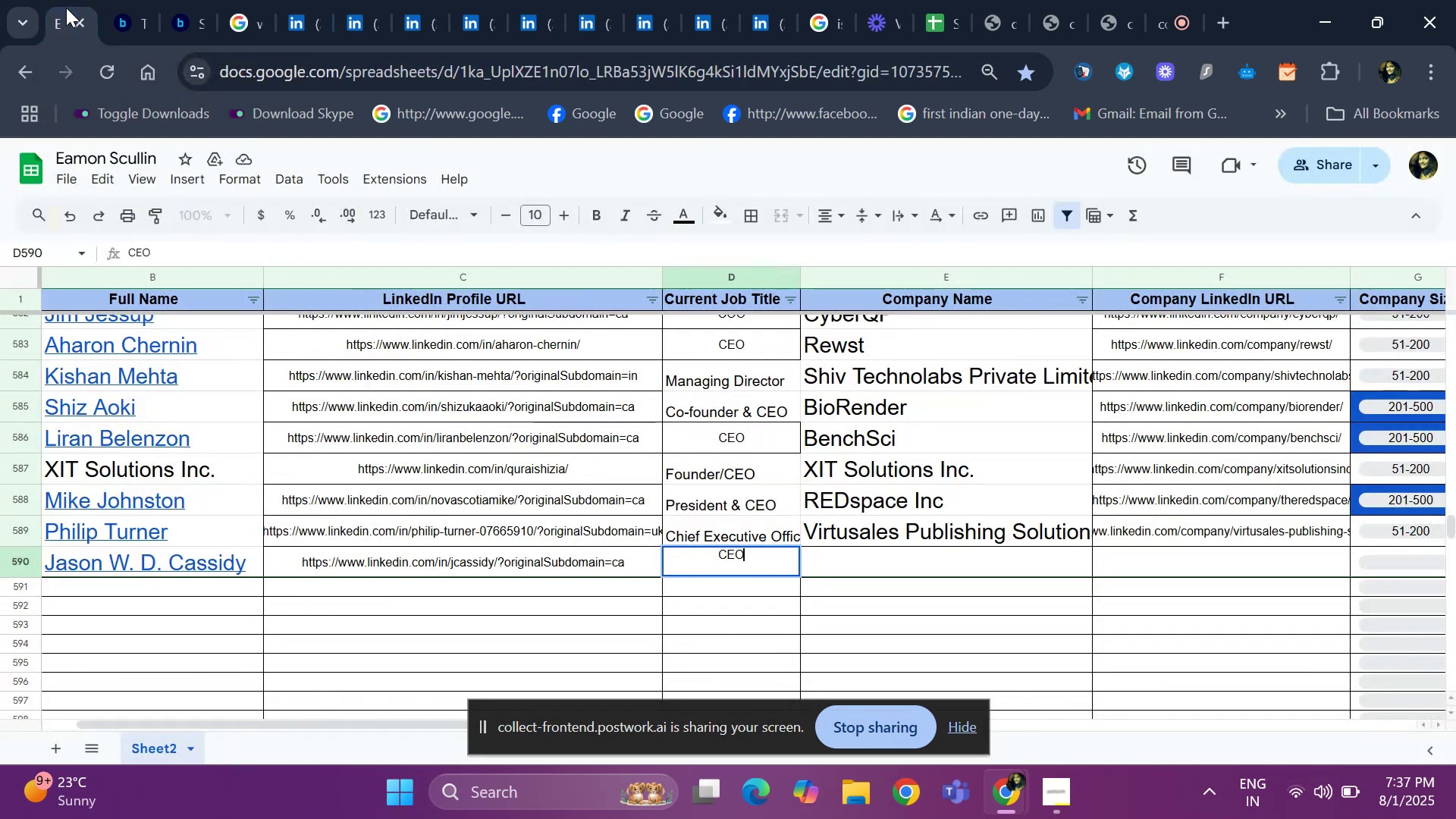 
key(ArrowRight)
 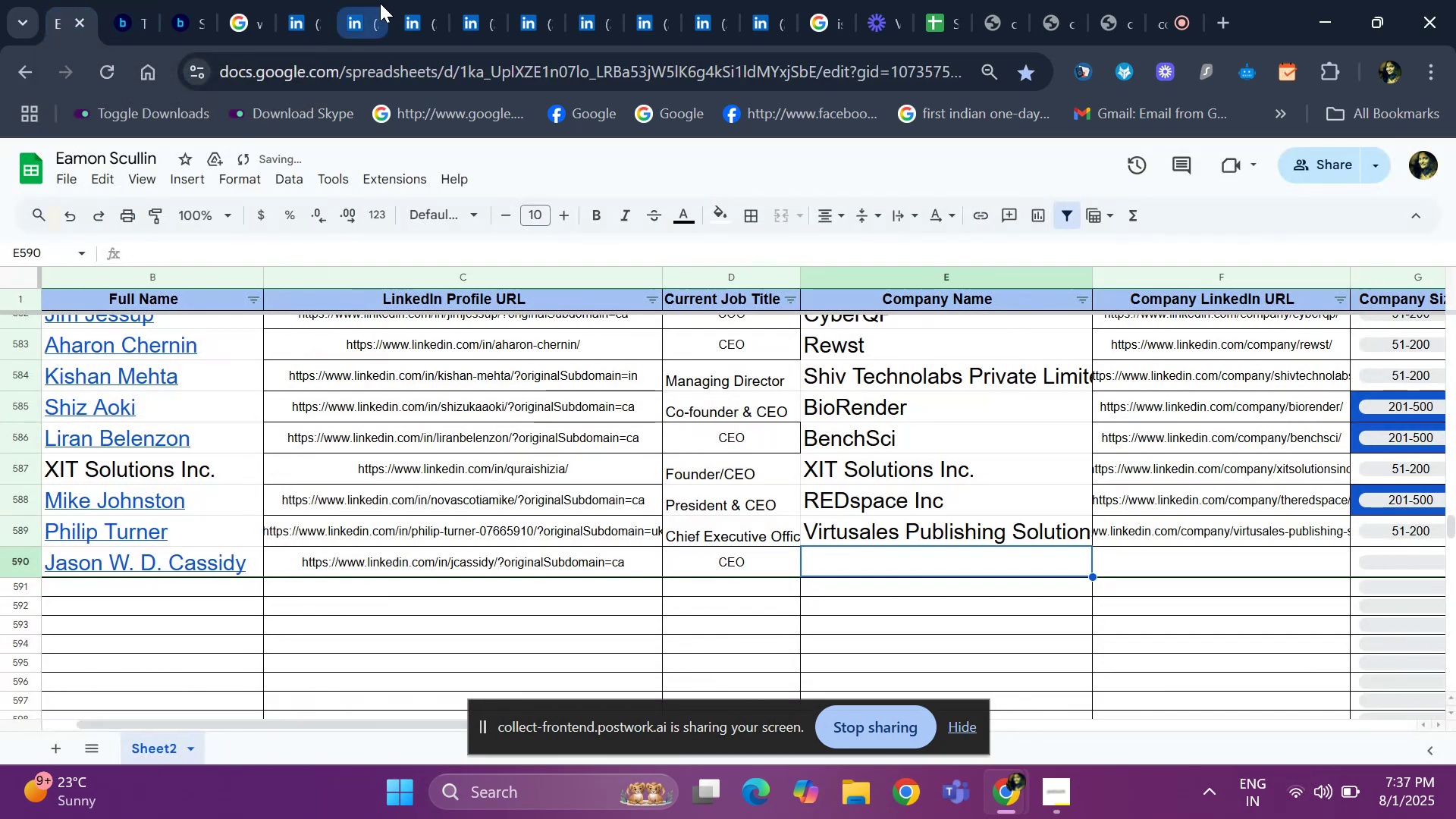 
left_click([357, 27])
 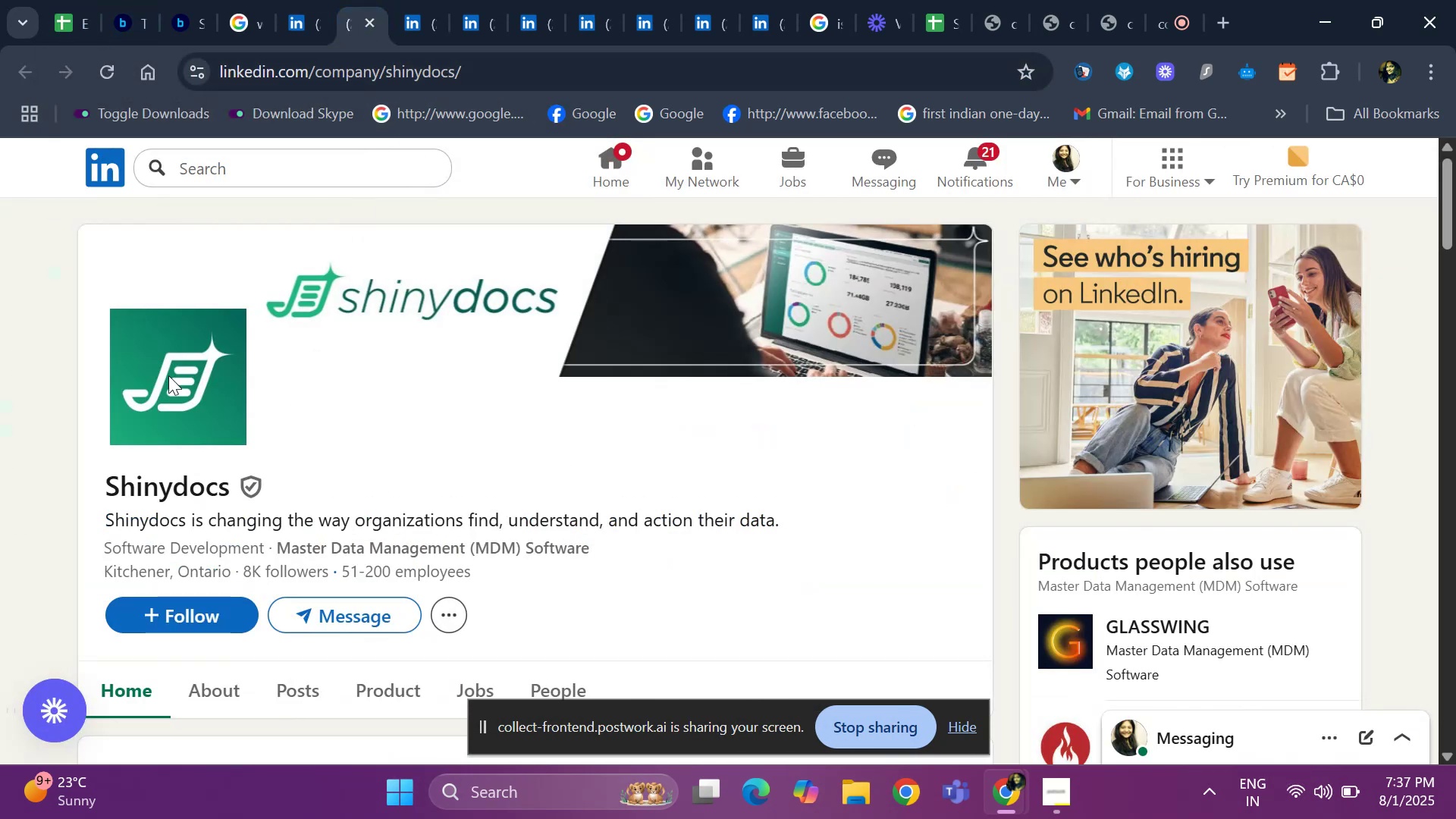 
left_click_drag(start_coordinate=[95, 469], to_coordinate=[243, 478])
 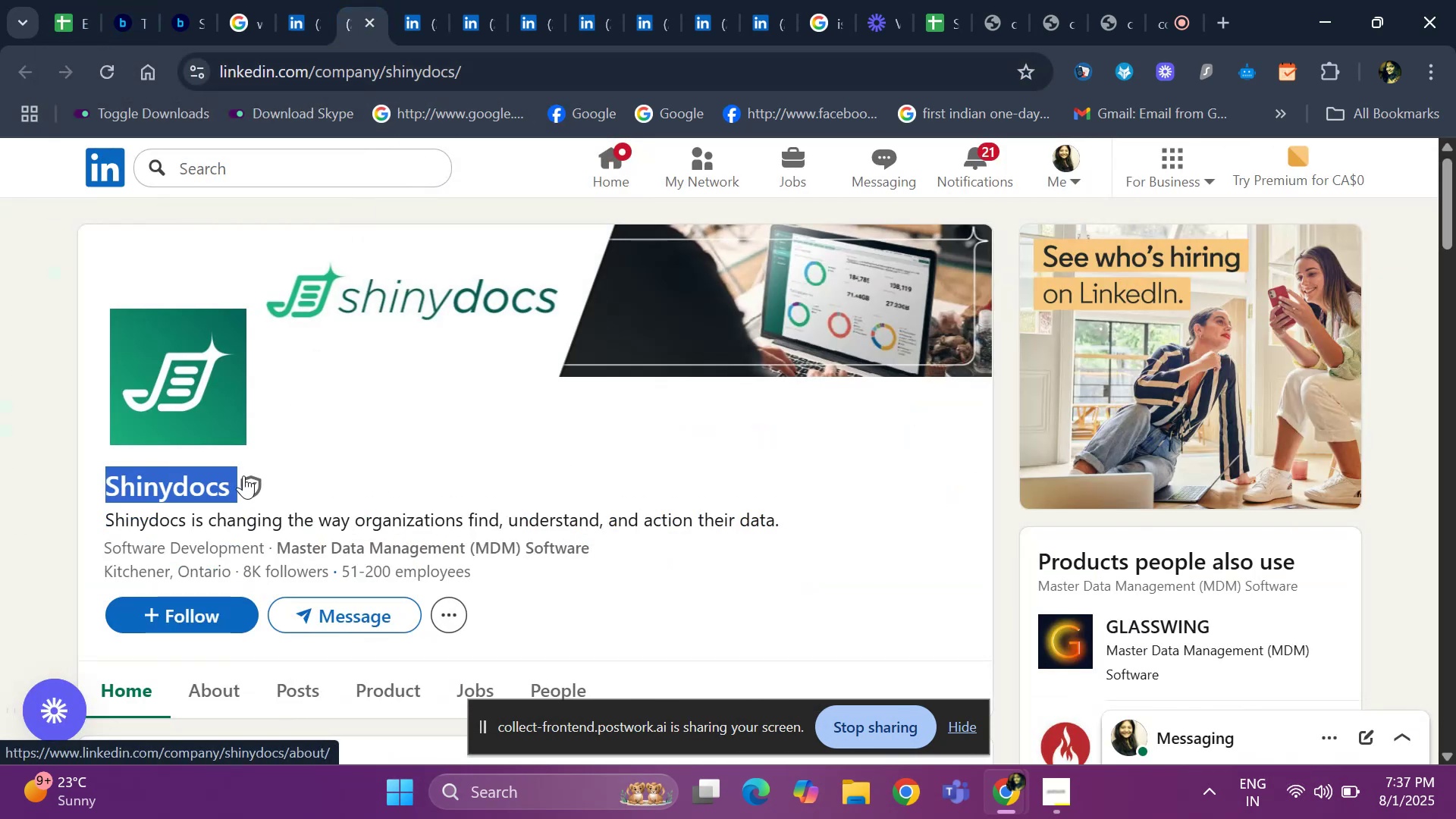 
key(Control+C)
 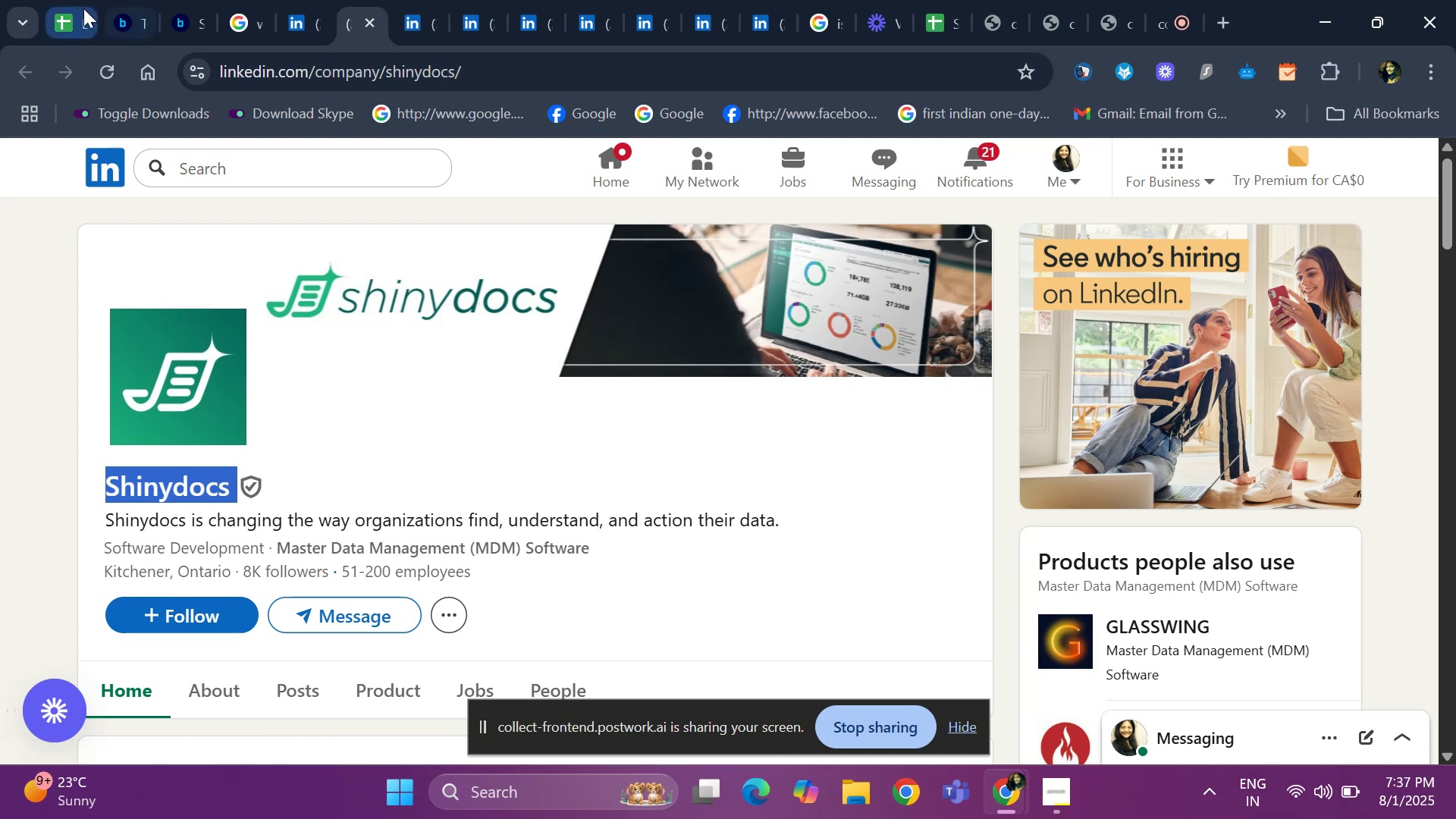 
left_click([65, 19])
 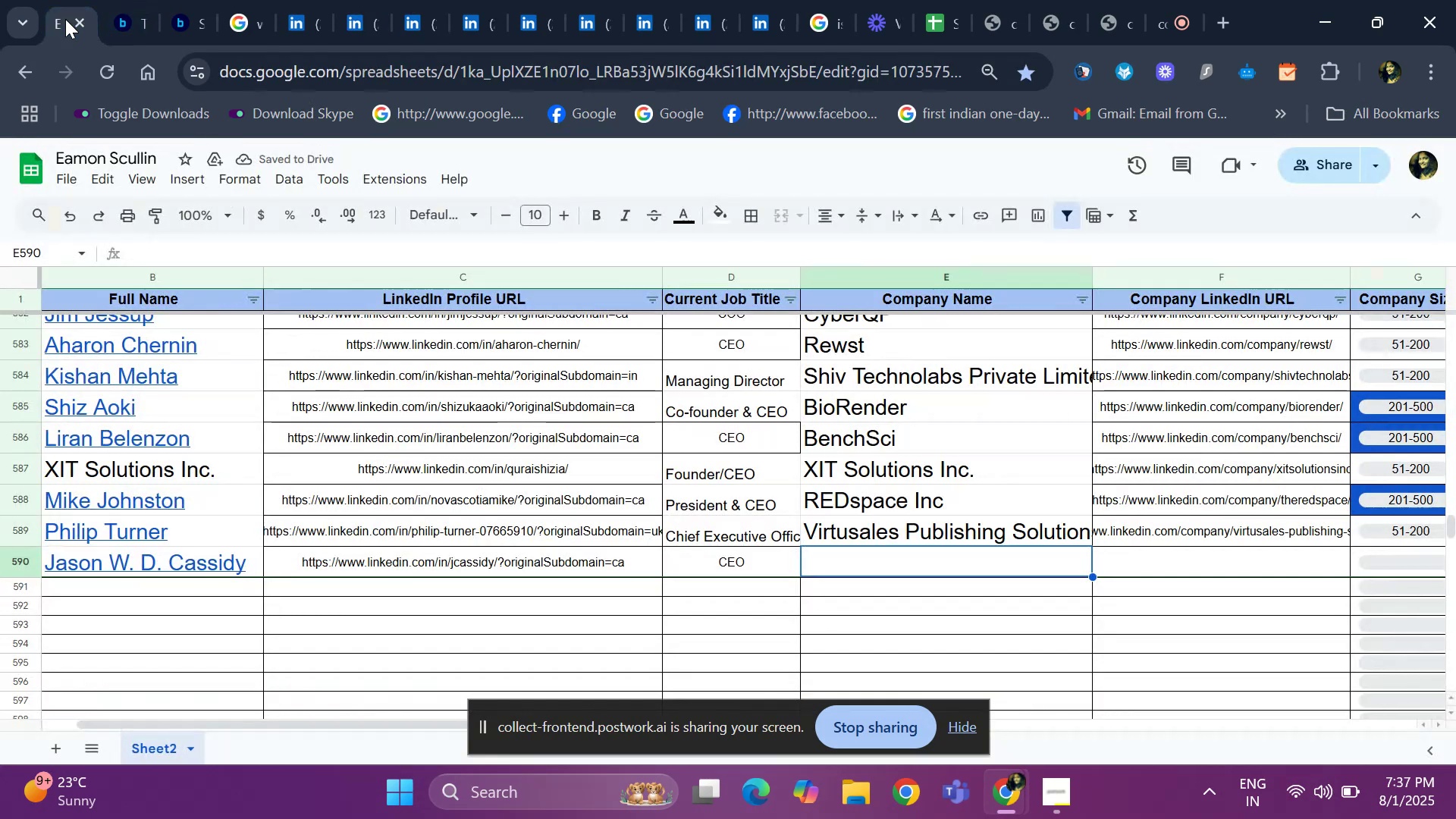 
key(Control+ControlLeft)
 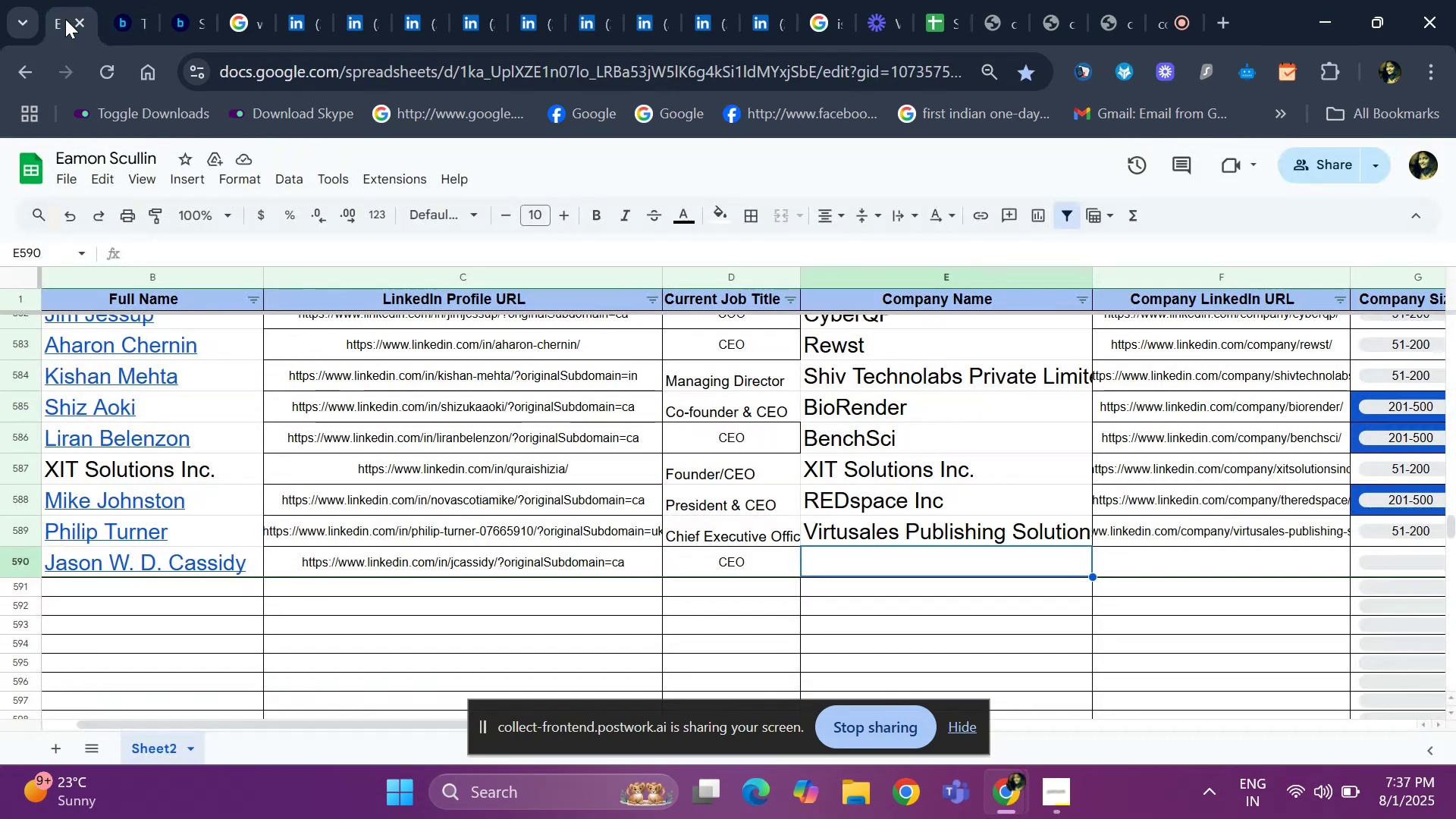 
key(Control+V)
 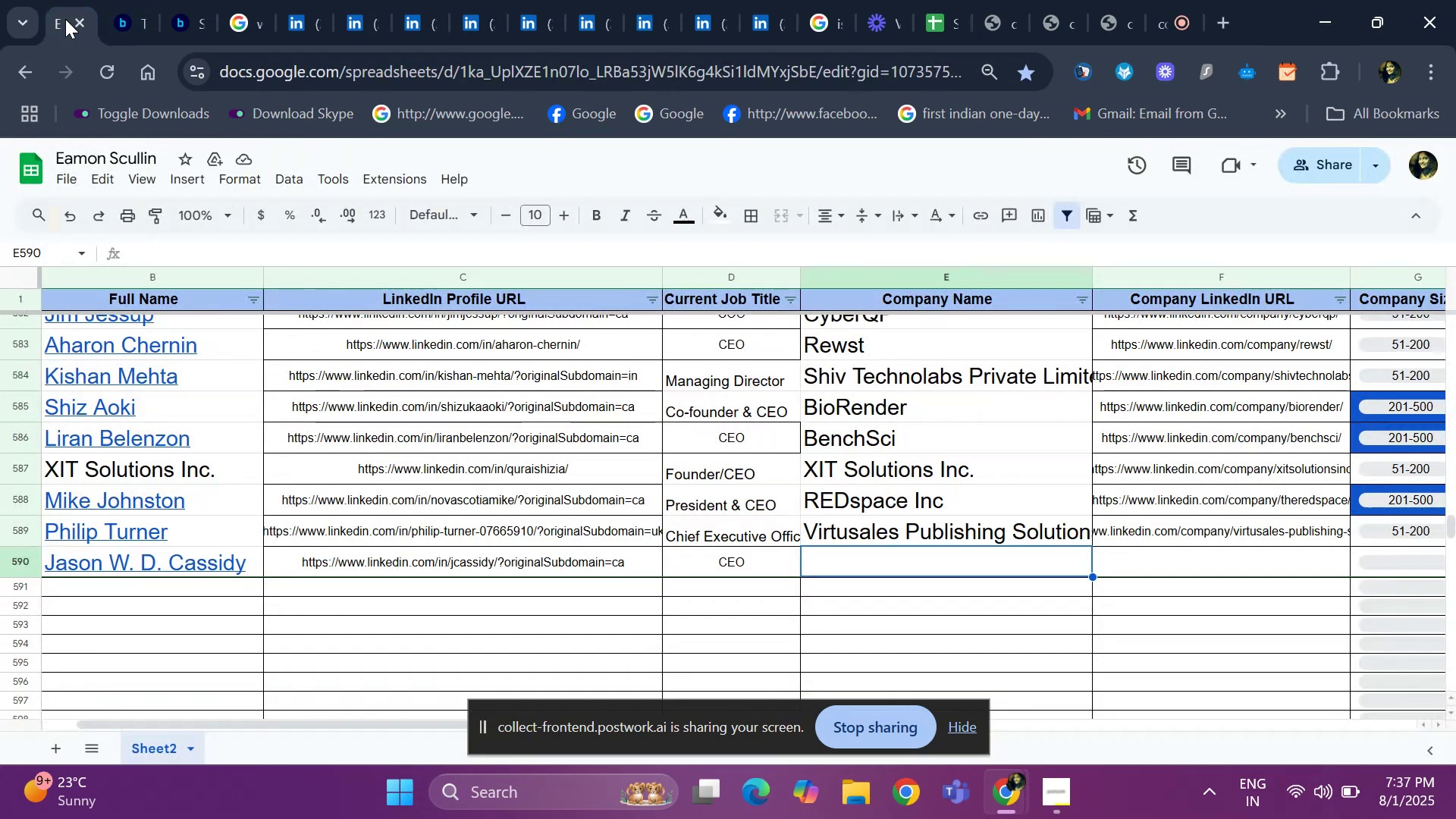 
key(ArrowRight)
 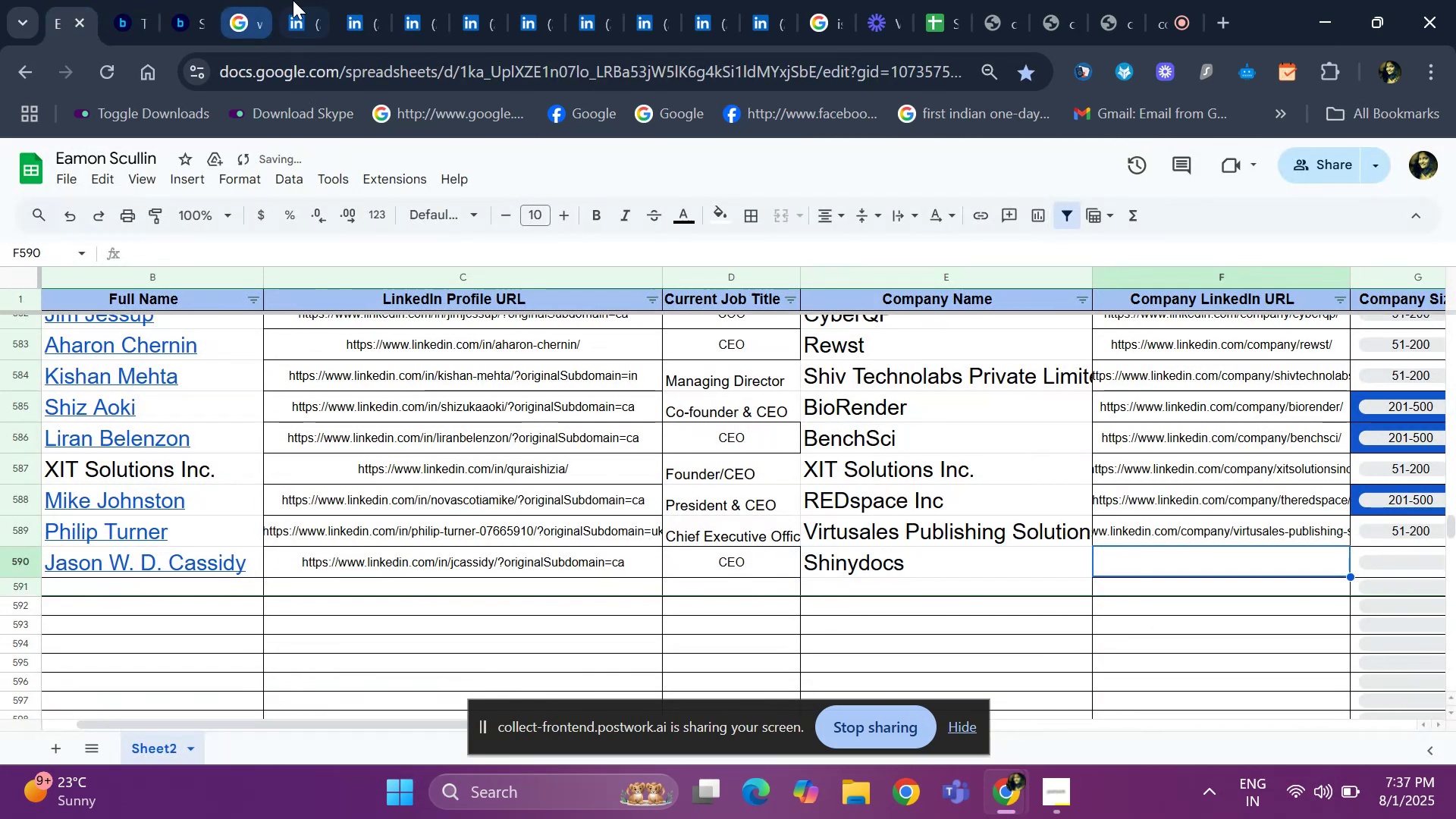 
left_click([350, 11])
 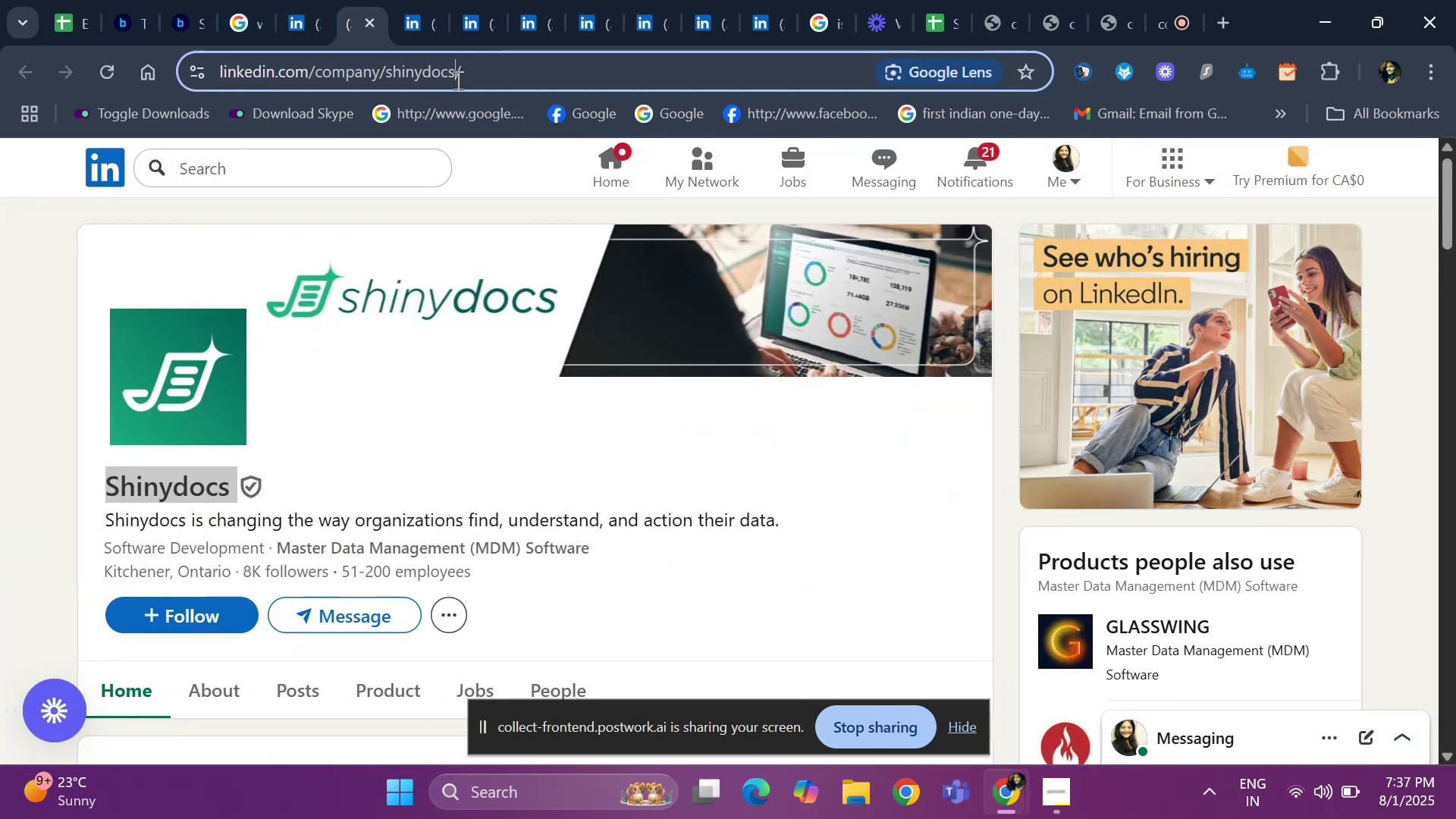 
key(Control+C)
 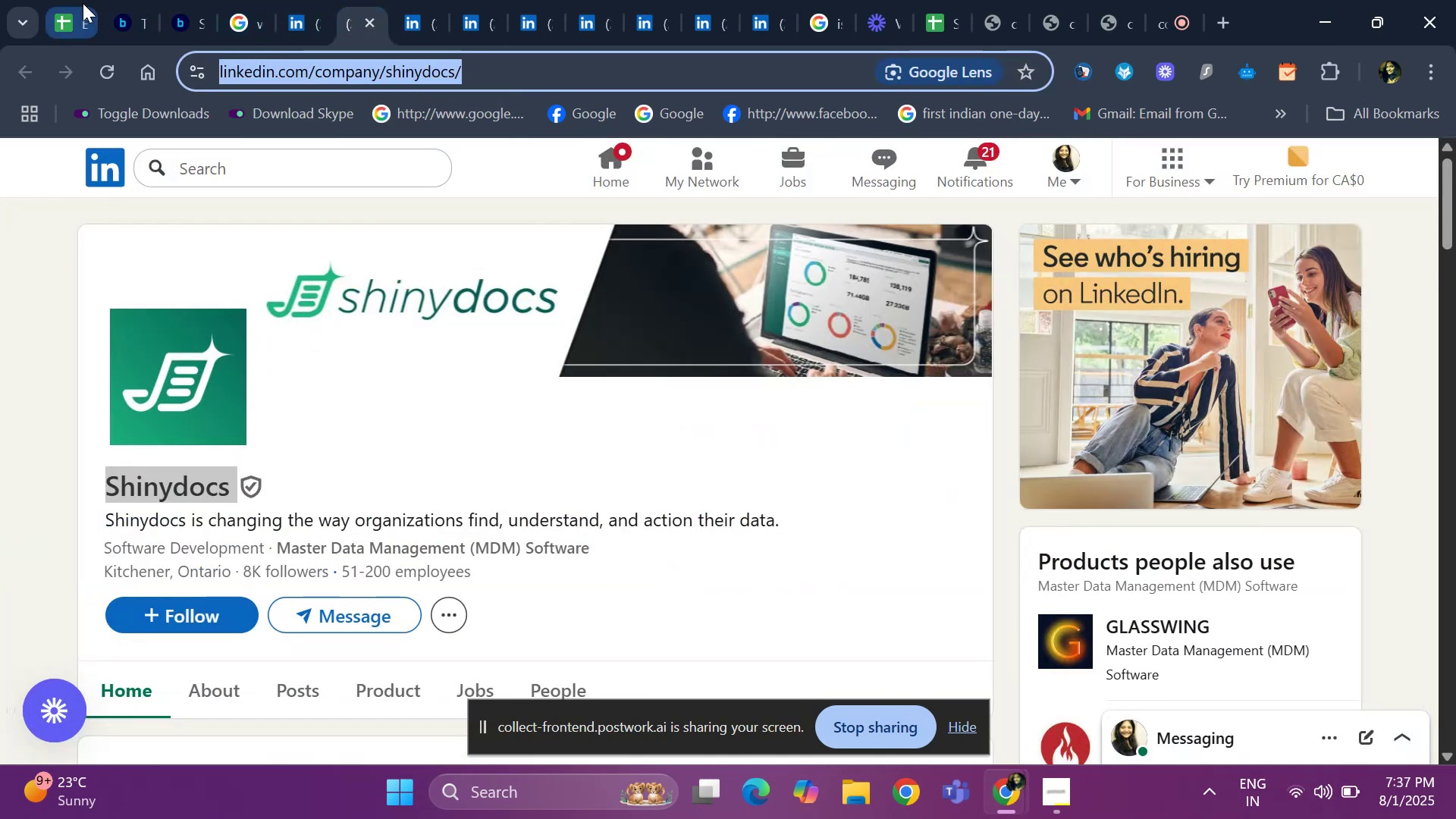 
left_click([73, 15])
 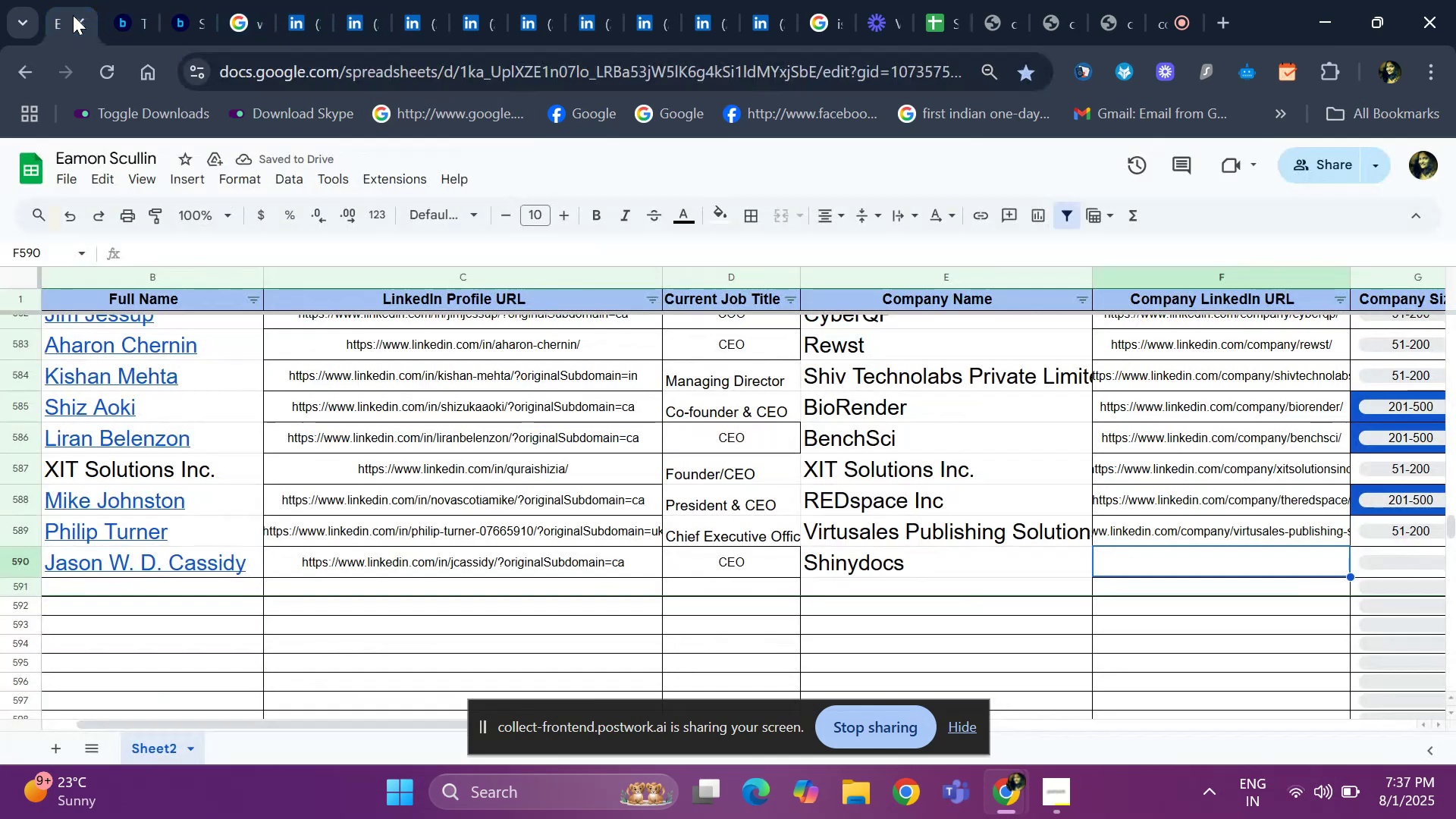 
key(Control+ControlLeft)
 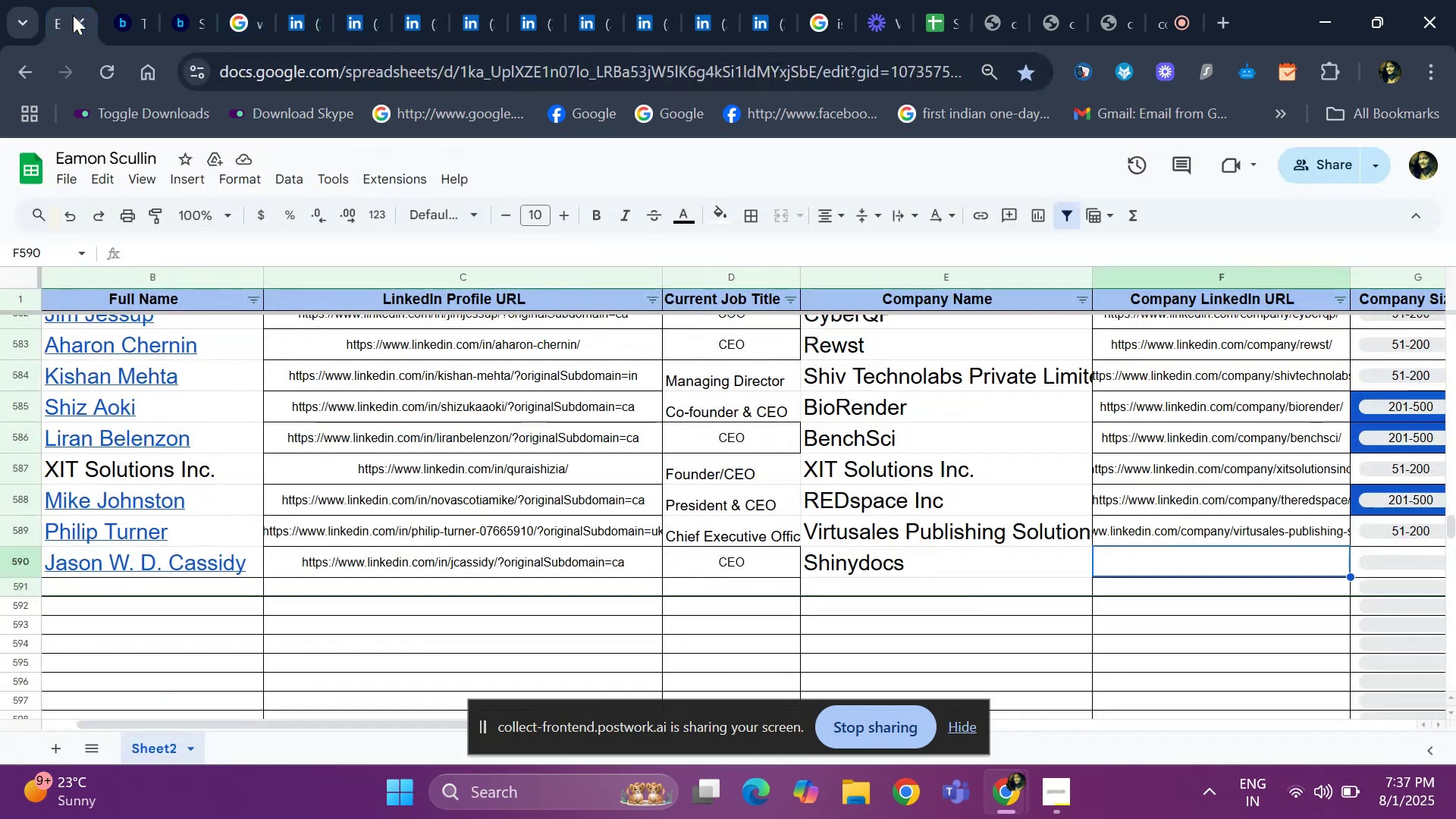 
key(Control+V)
 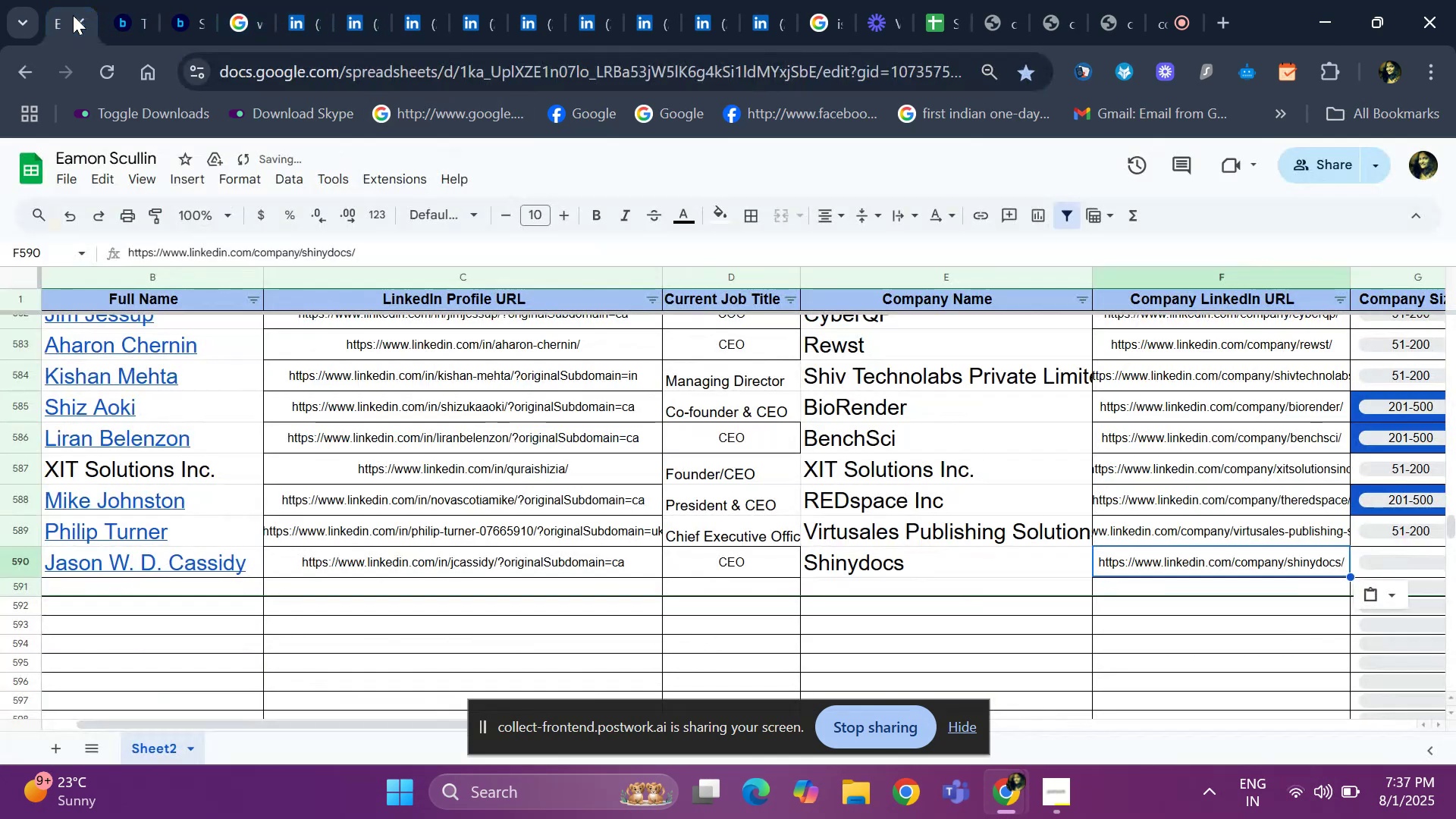 
key(ArrowRight)
 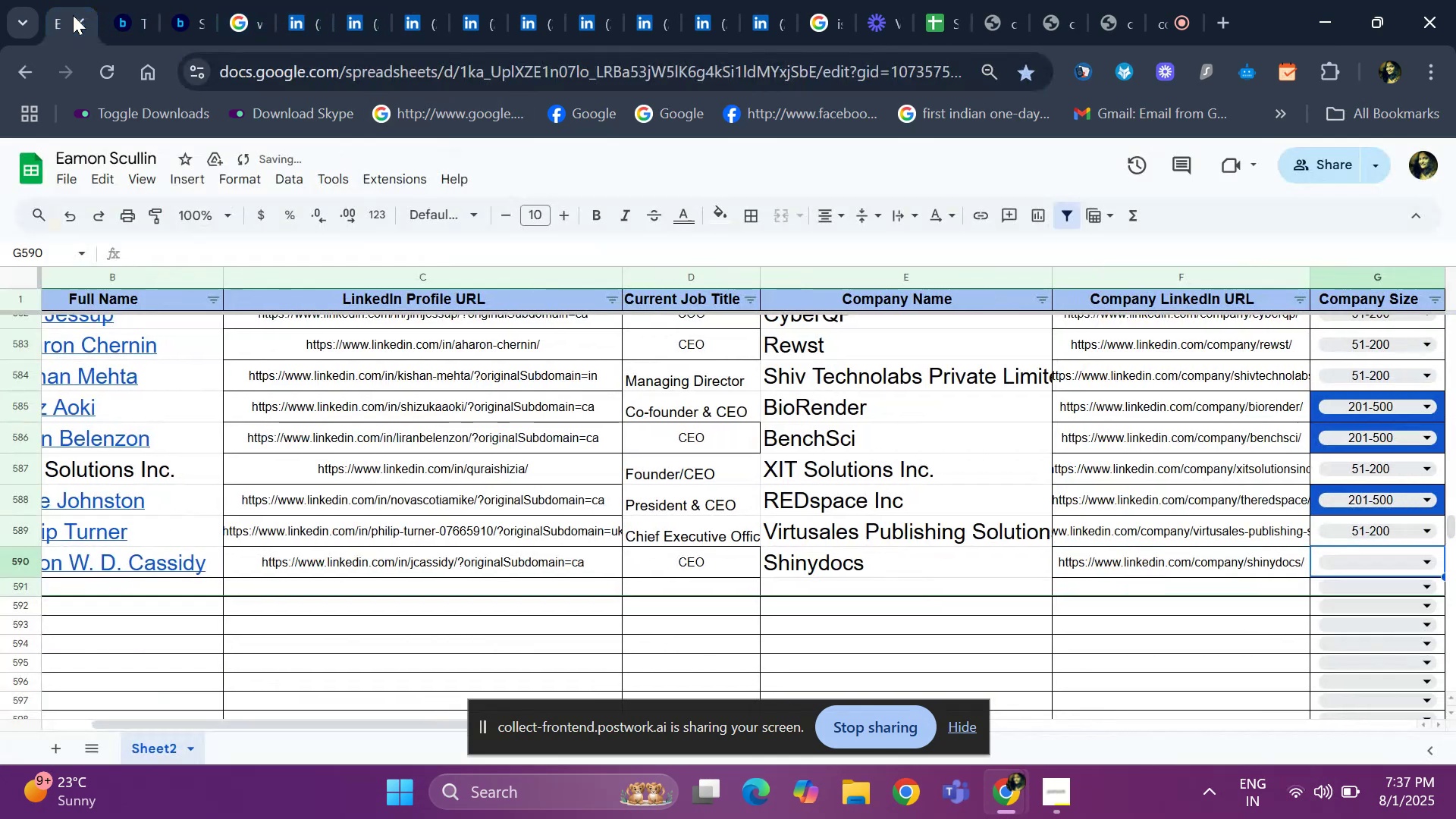 
key(ArrowRight)
 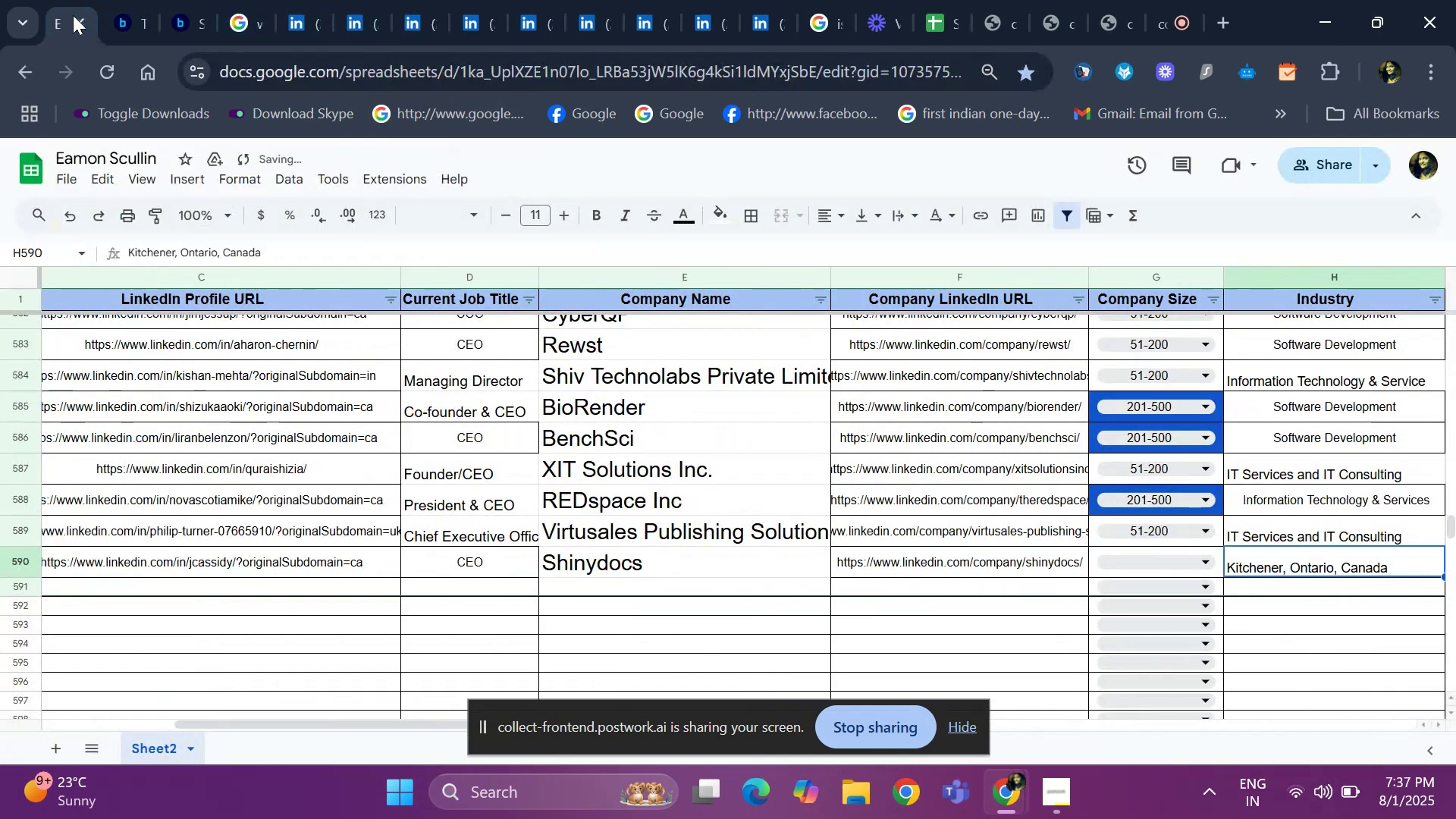 
key(ArrowLeft)
 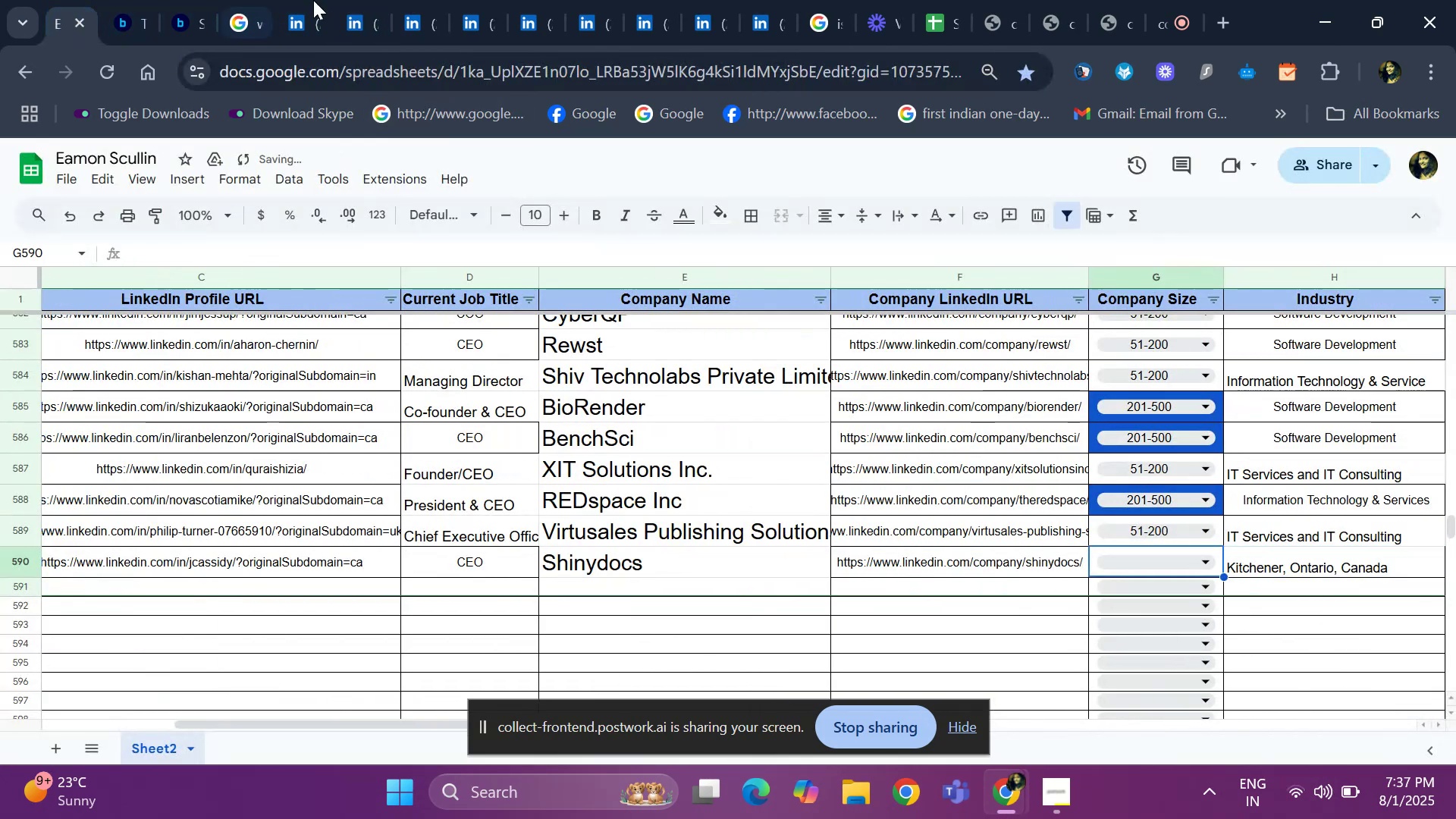 
left_click([379, 2])
 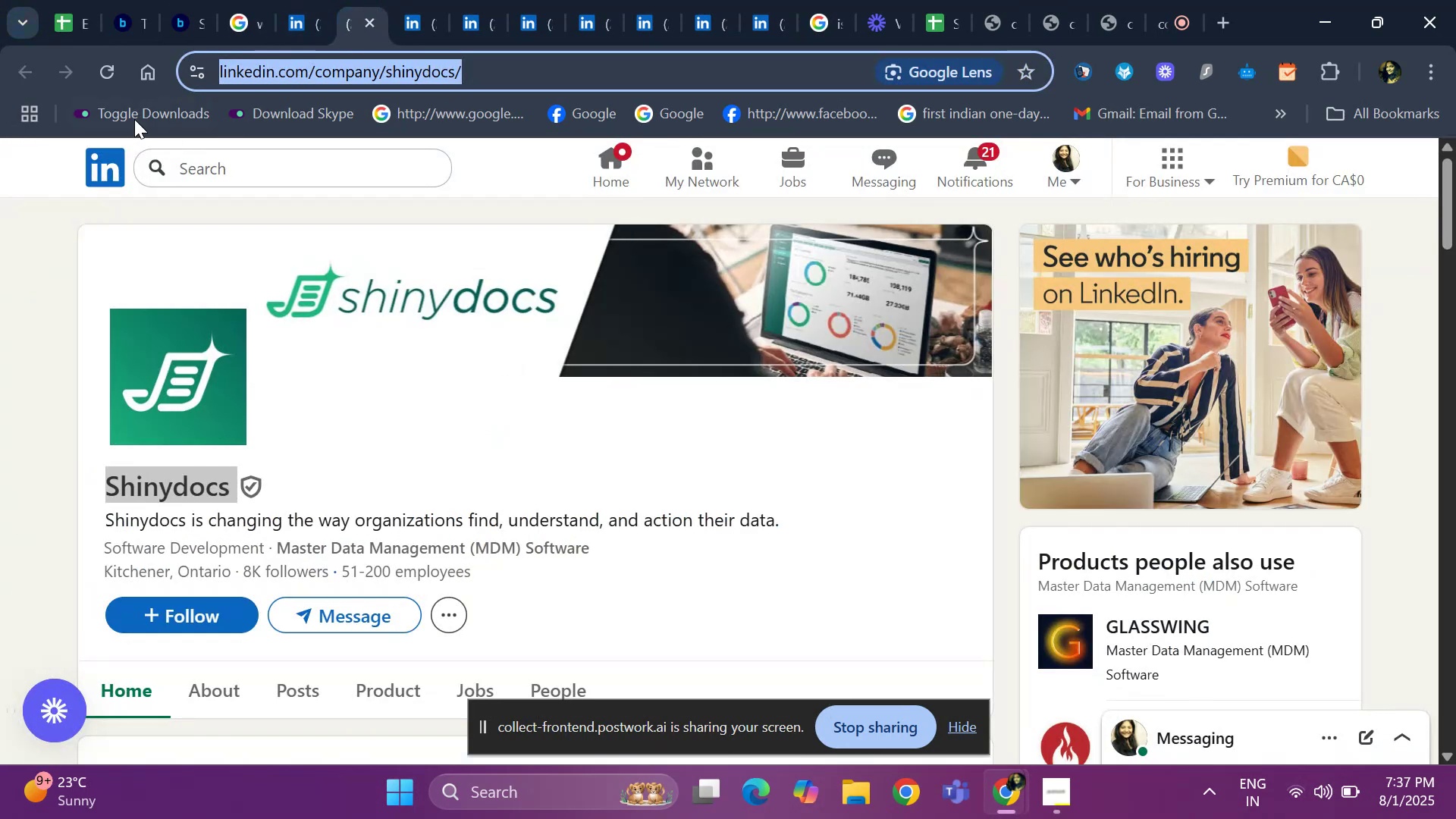 
left_click([77, 33])
 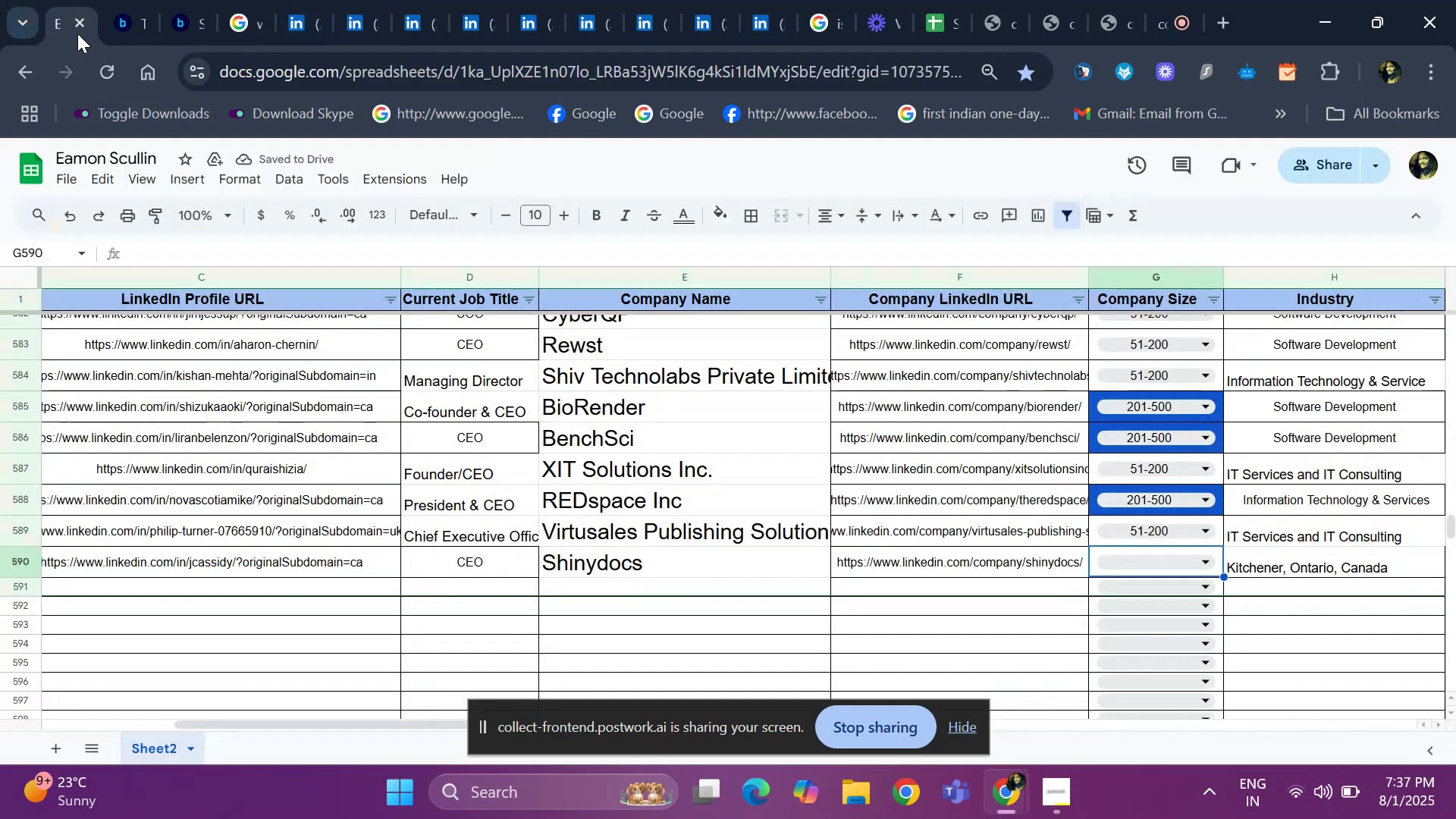 
key(Enter)
 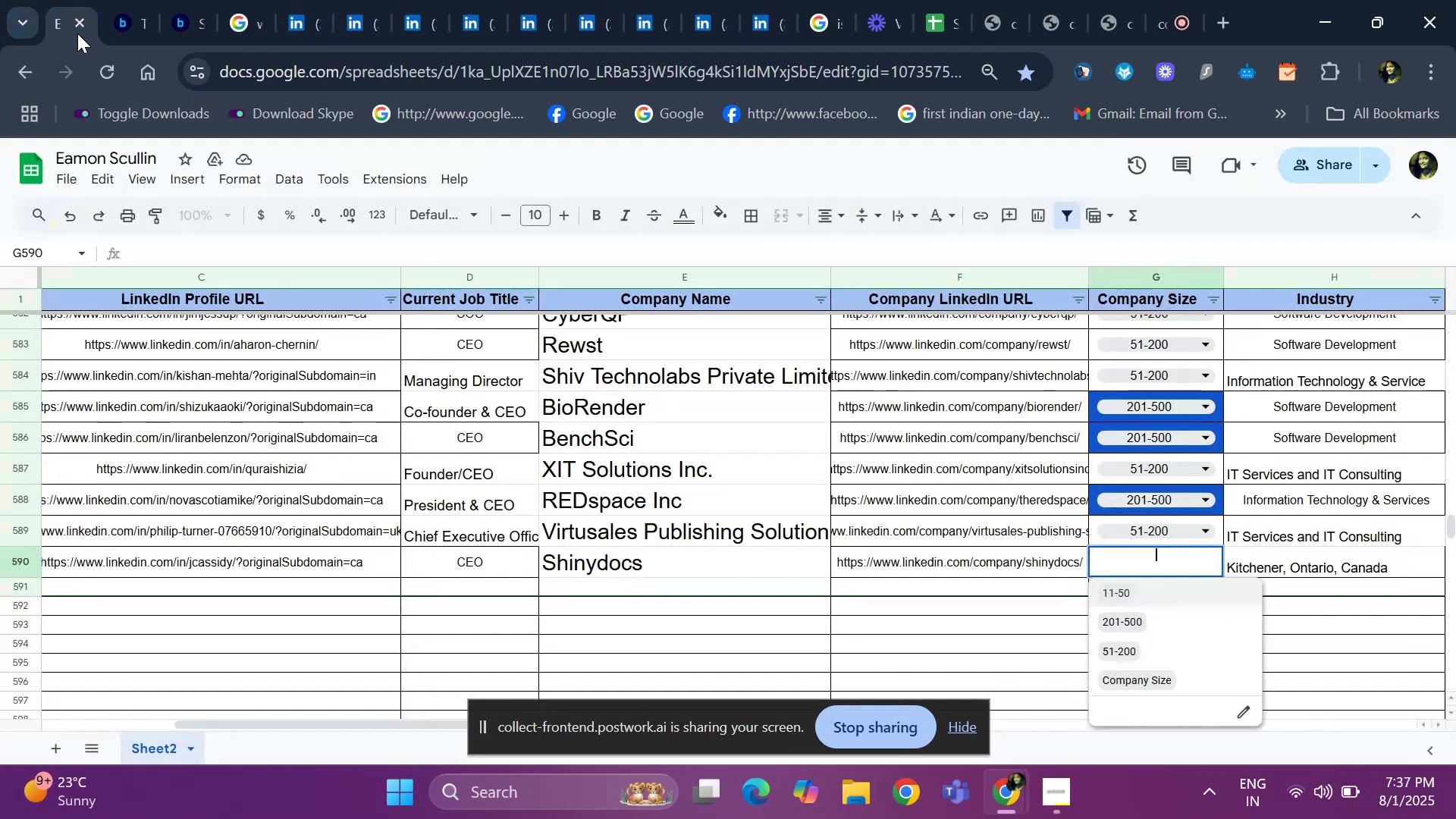 
key(ArrowDown)
 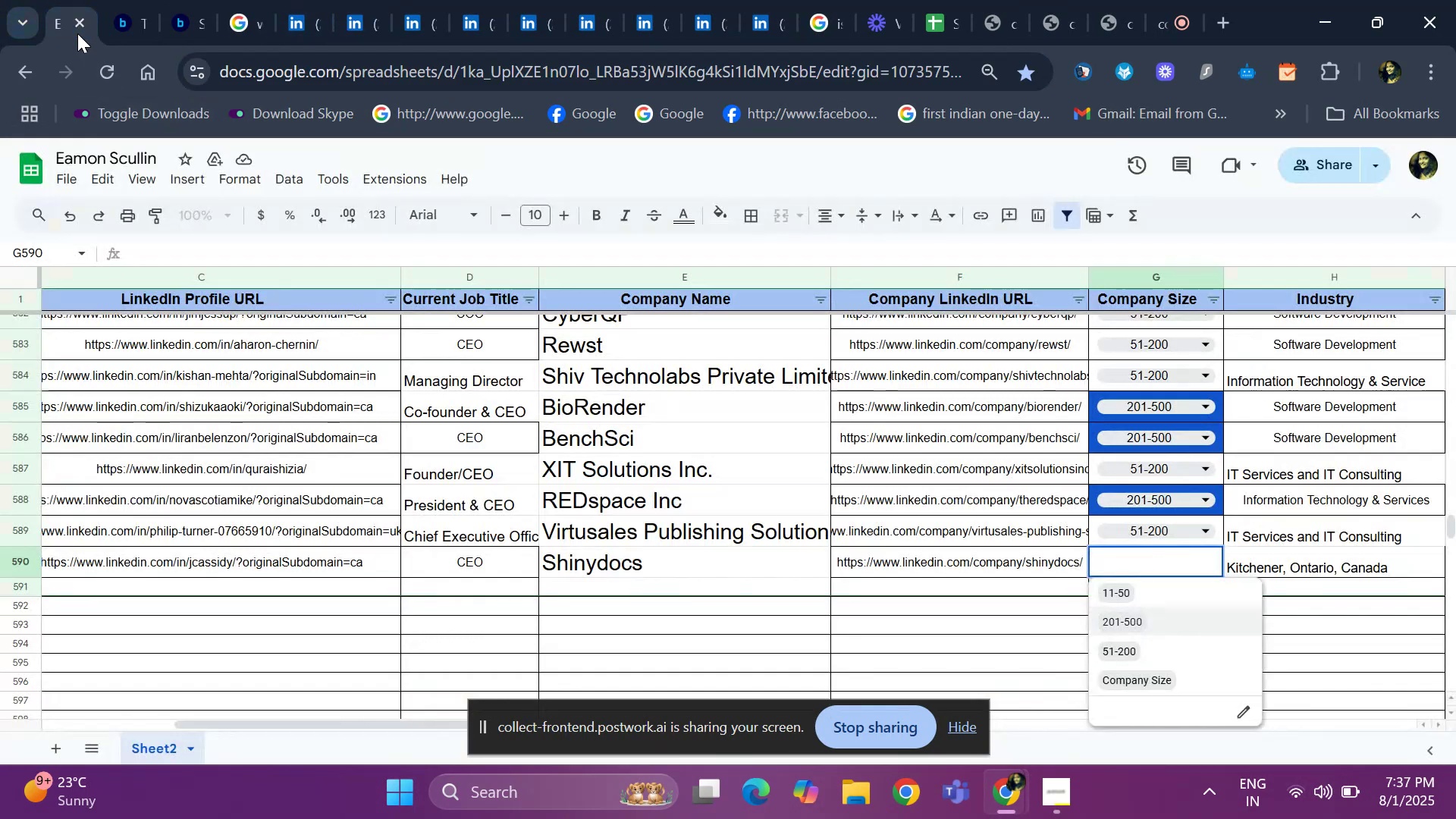 
key(ArrowDown)
 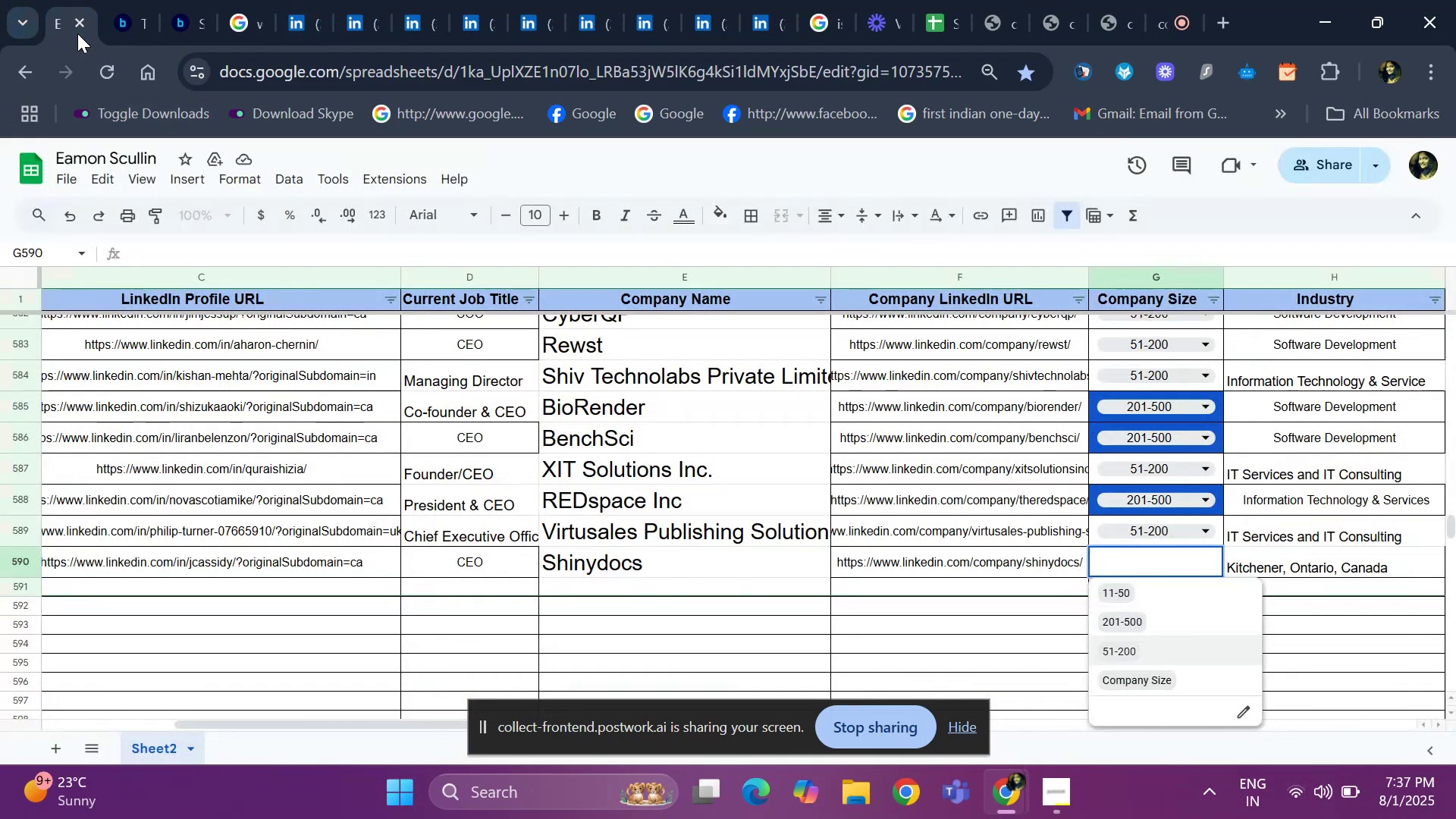 
key(Enter)
 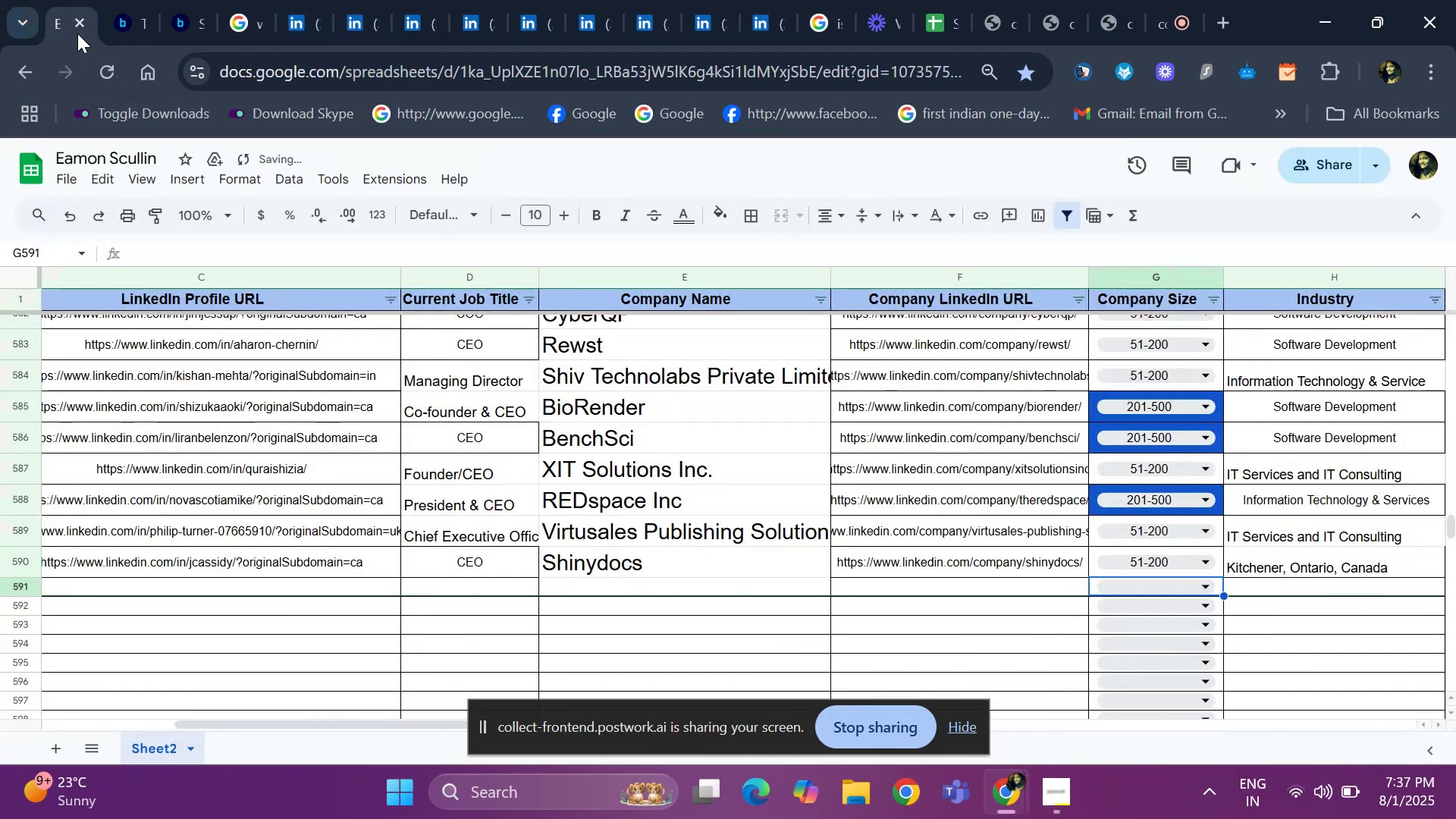 
key(ArrowUp)
 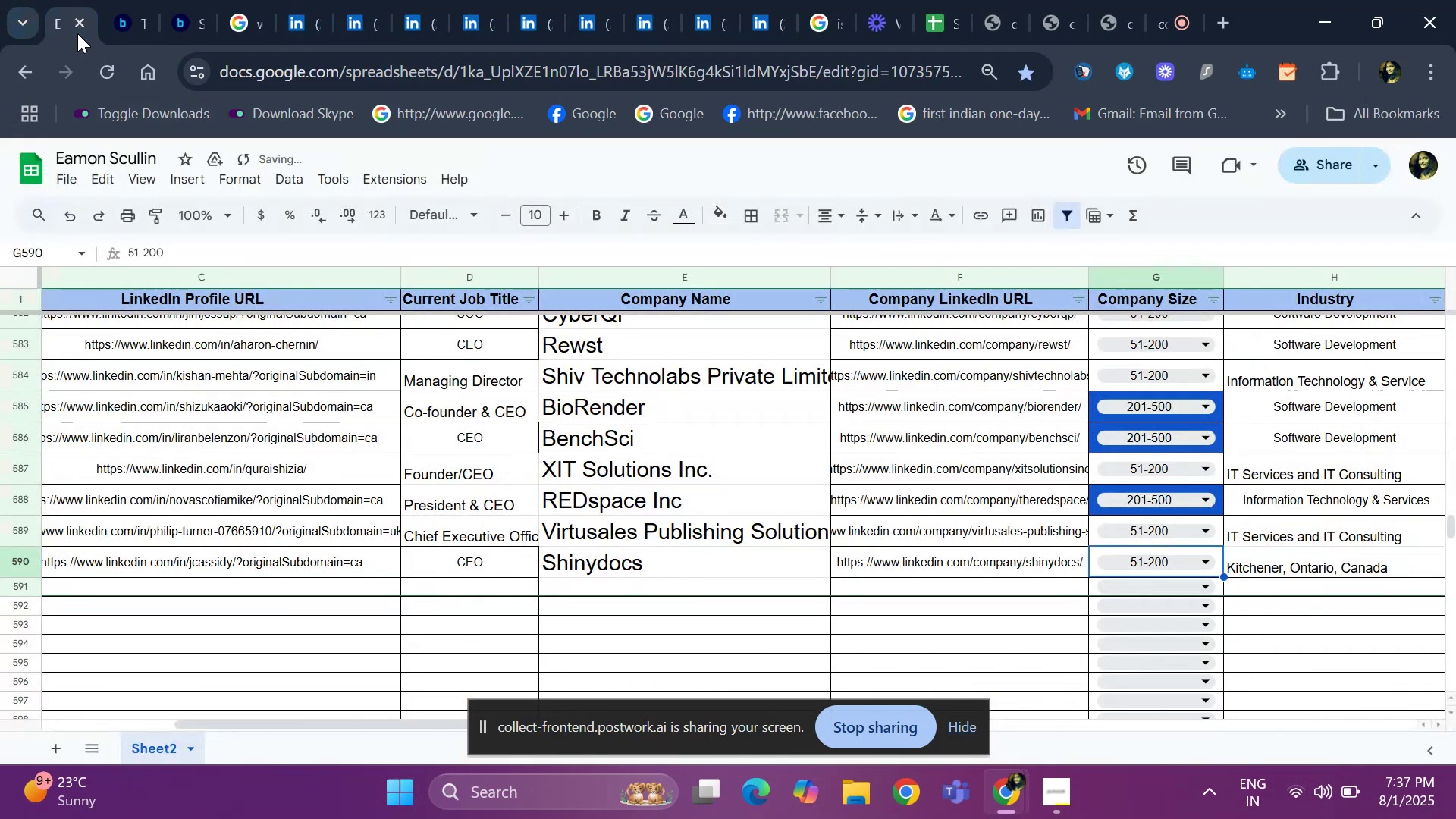 
key(ArrowRight)
 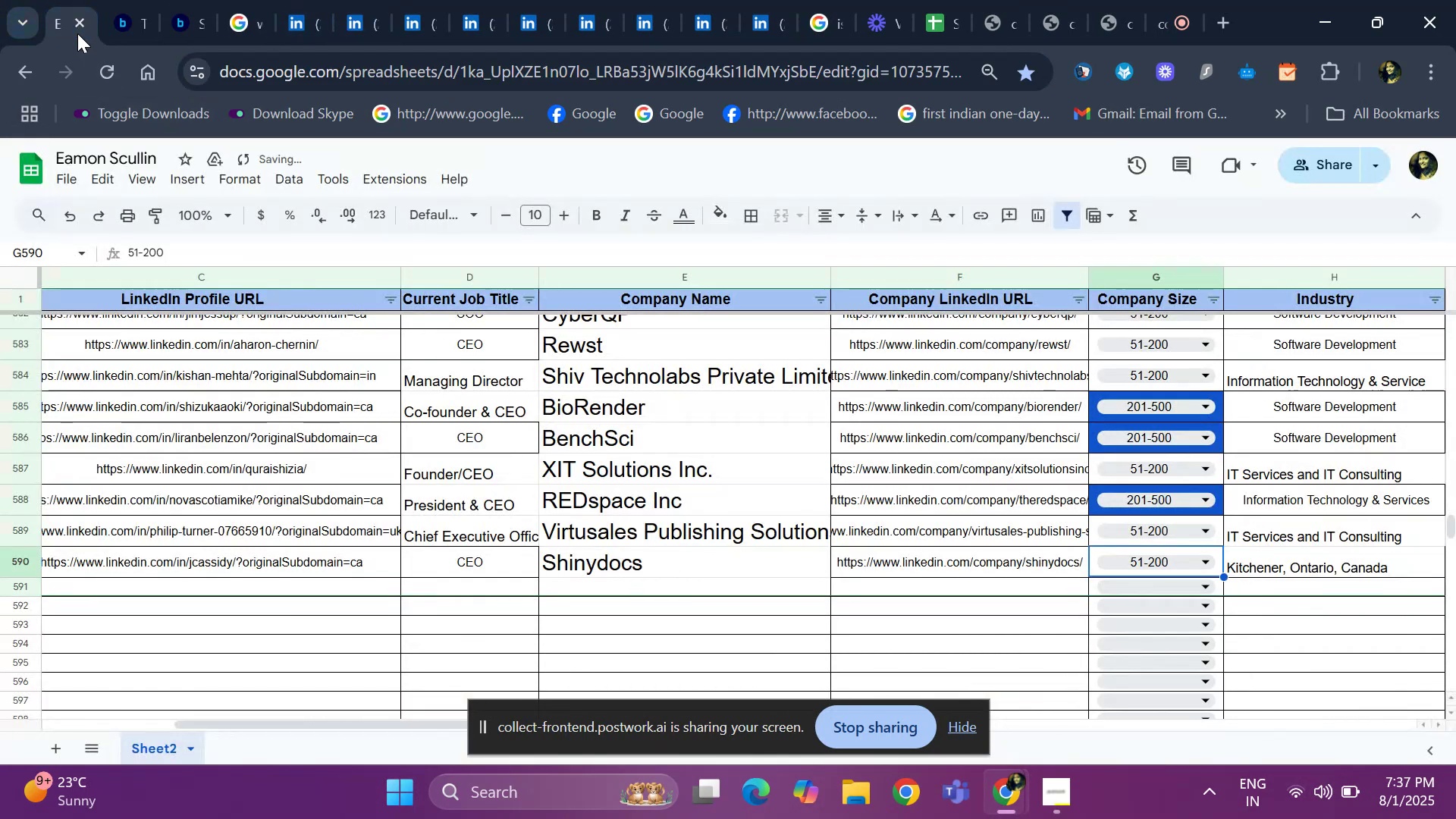 
key(ArrowRight)
 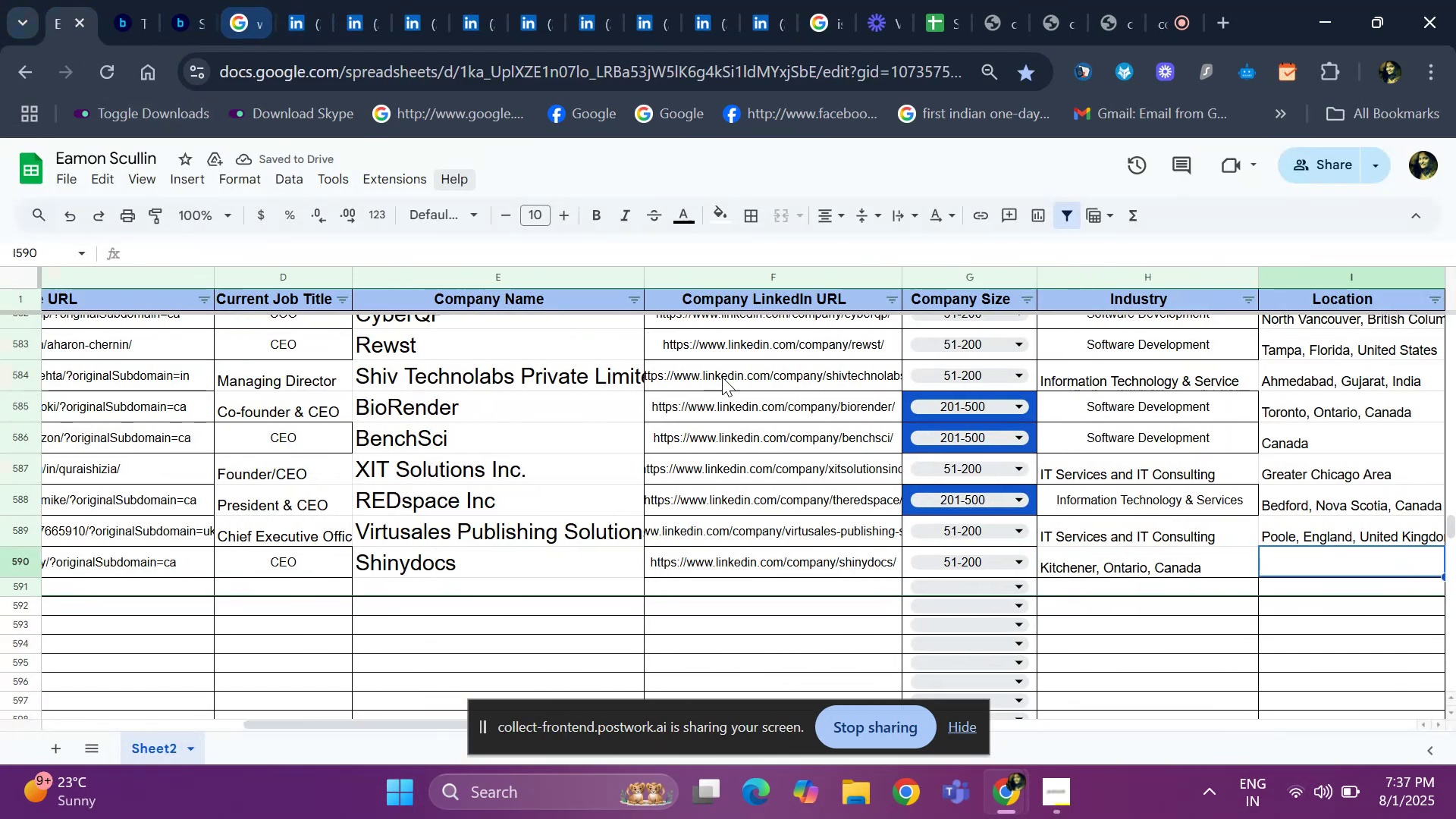 
left_click([1136, 566])
 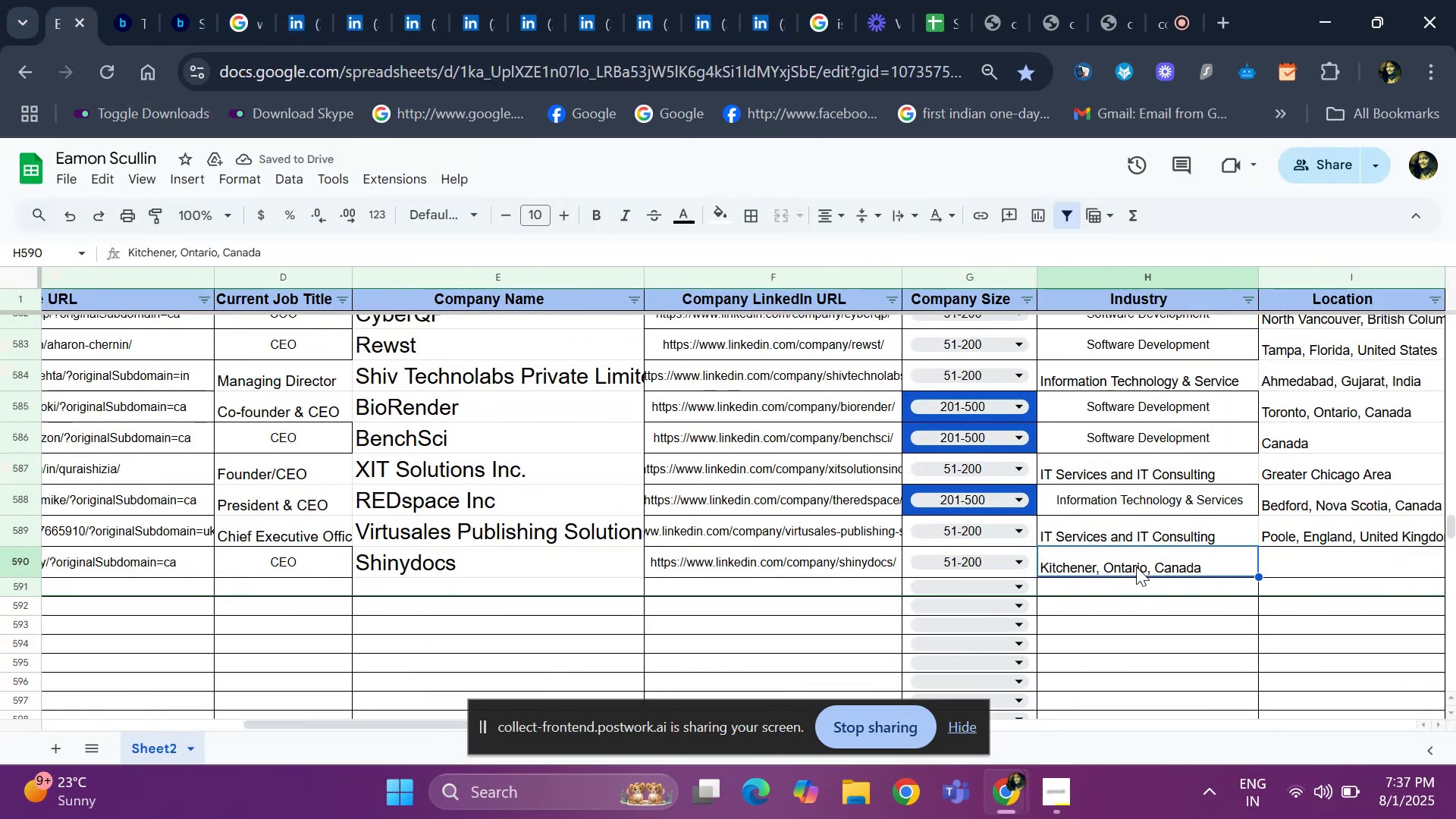 
key(Control+X)
 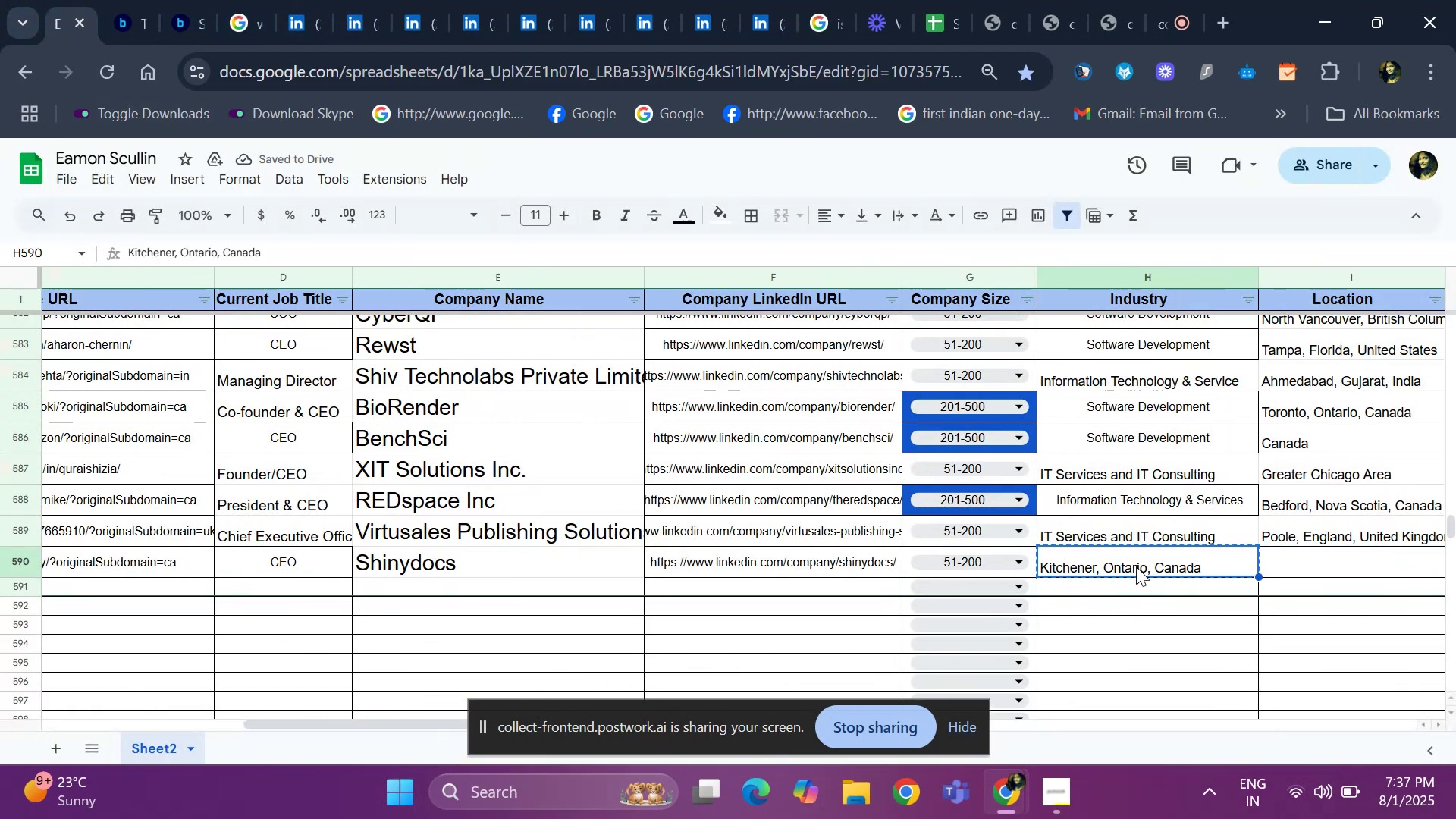 
key(ArrowRight)
 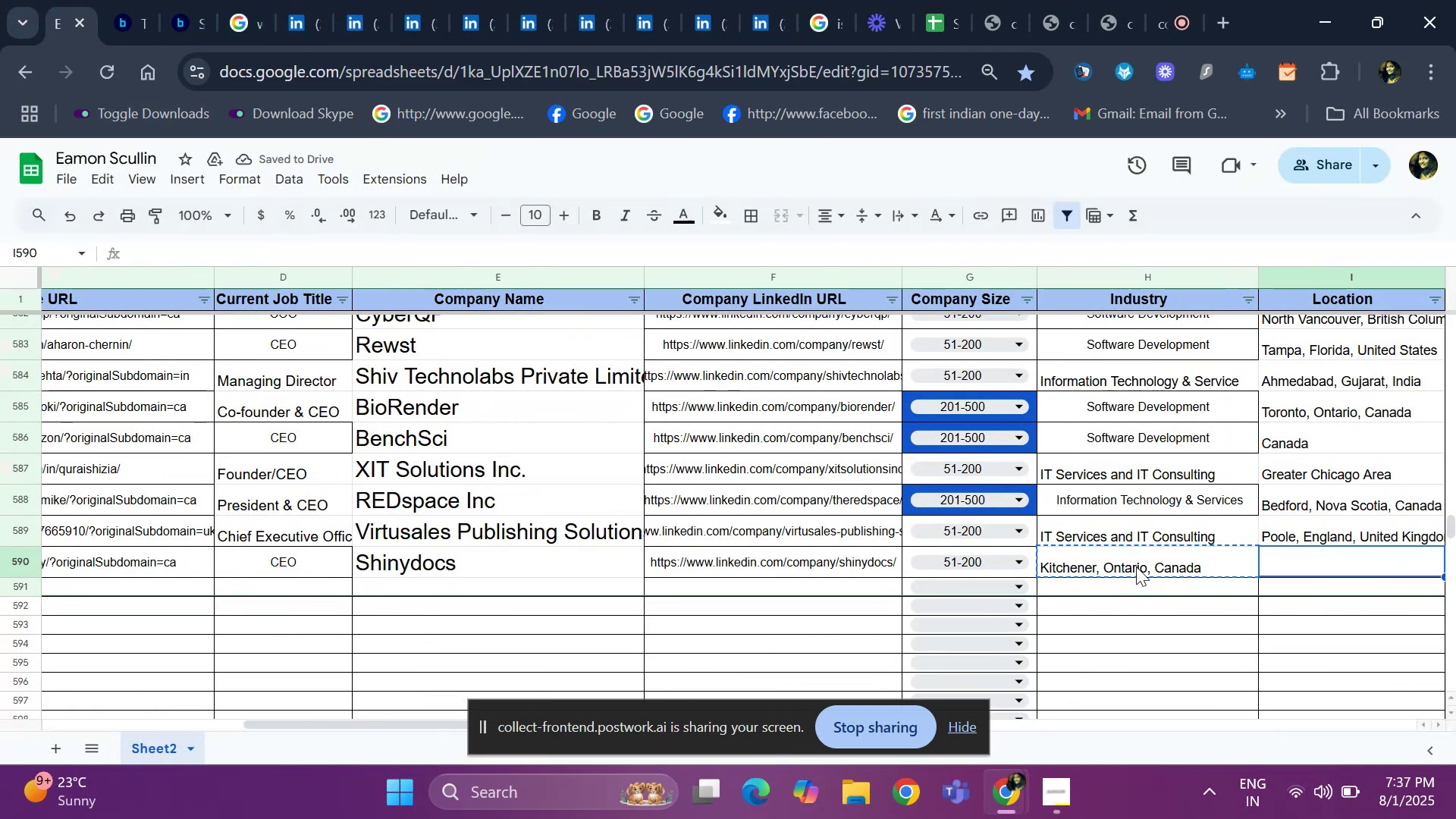 
key(Control+ControlLeft)
 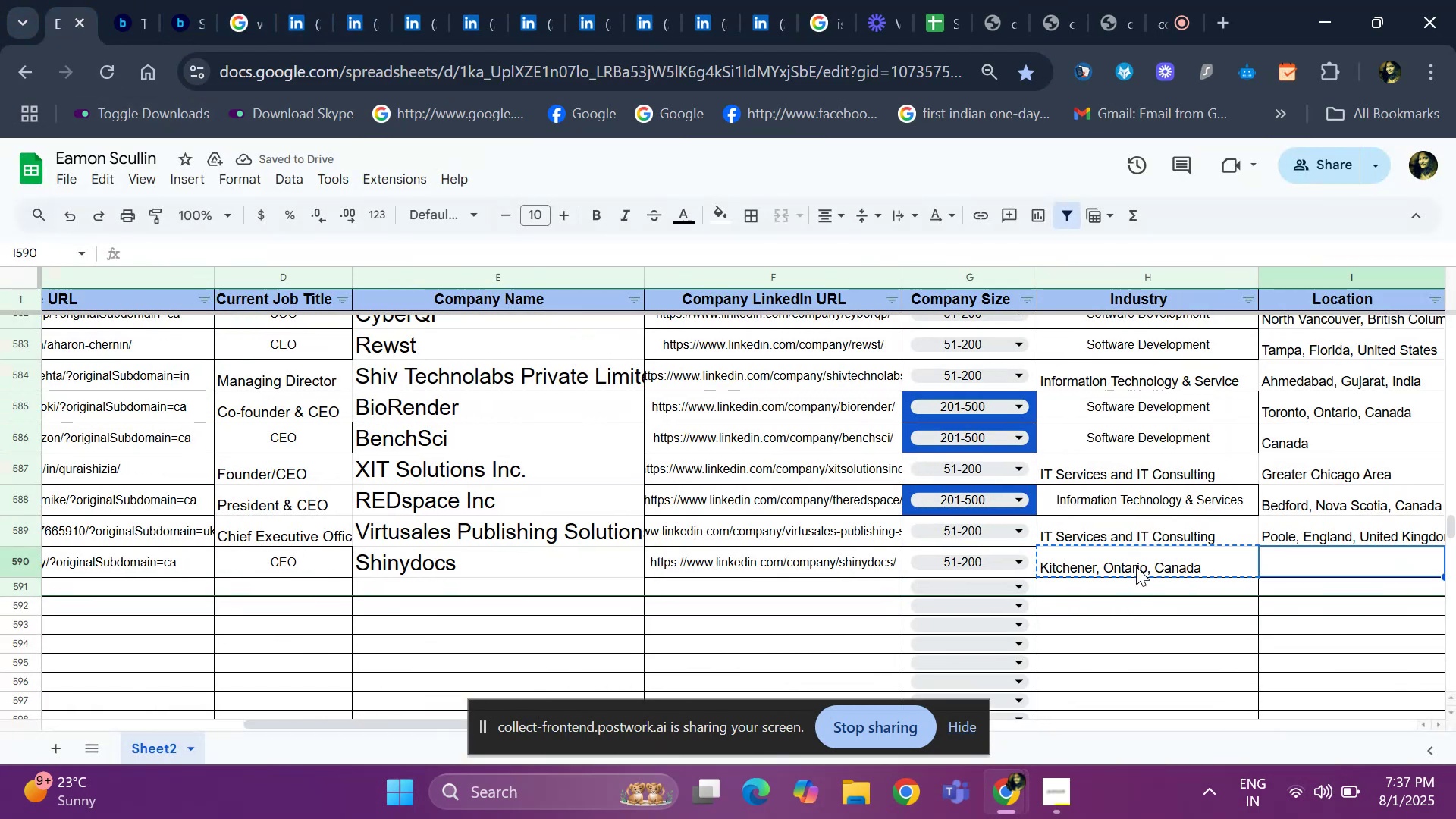 
key(Control+V)
 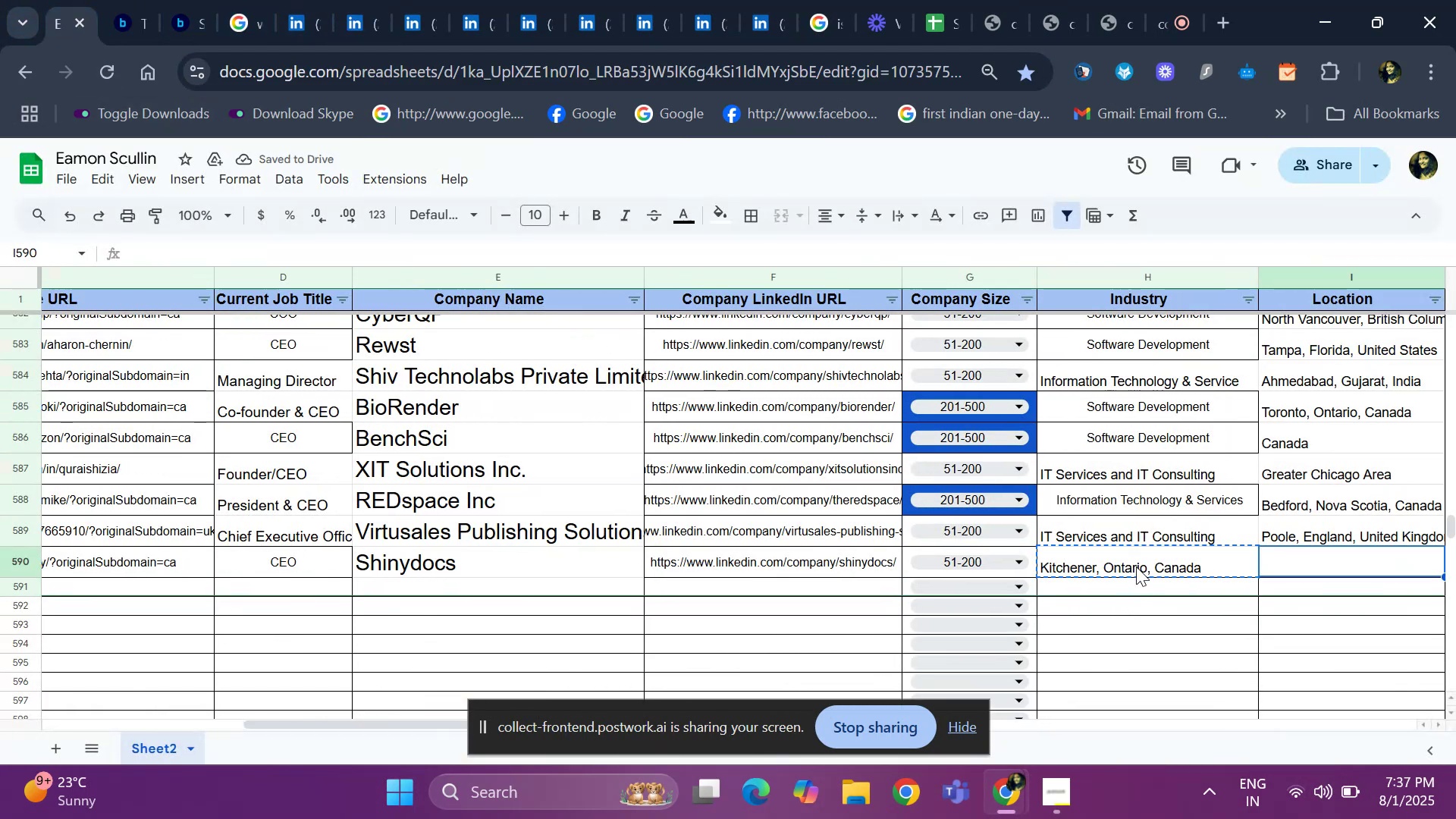 
key(ArrowLeft)
 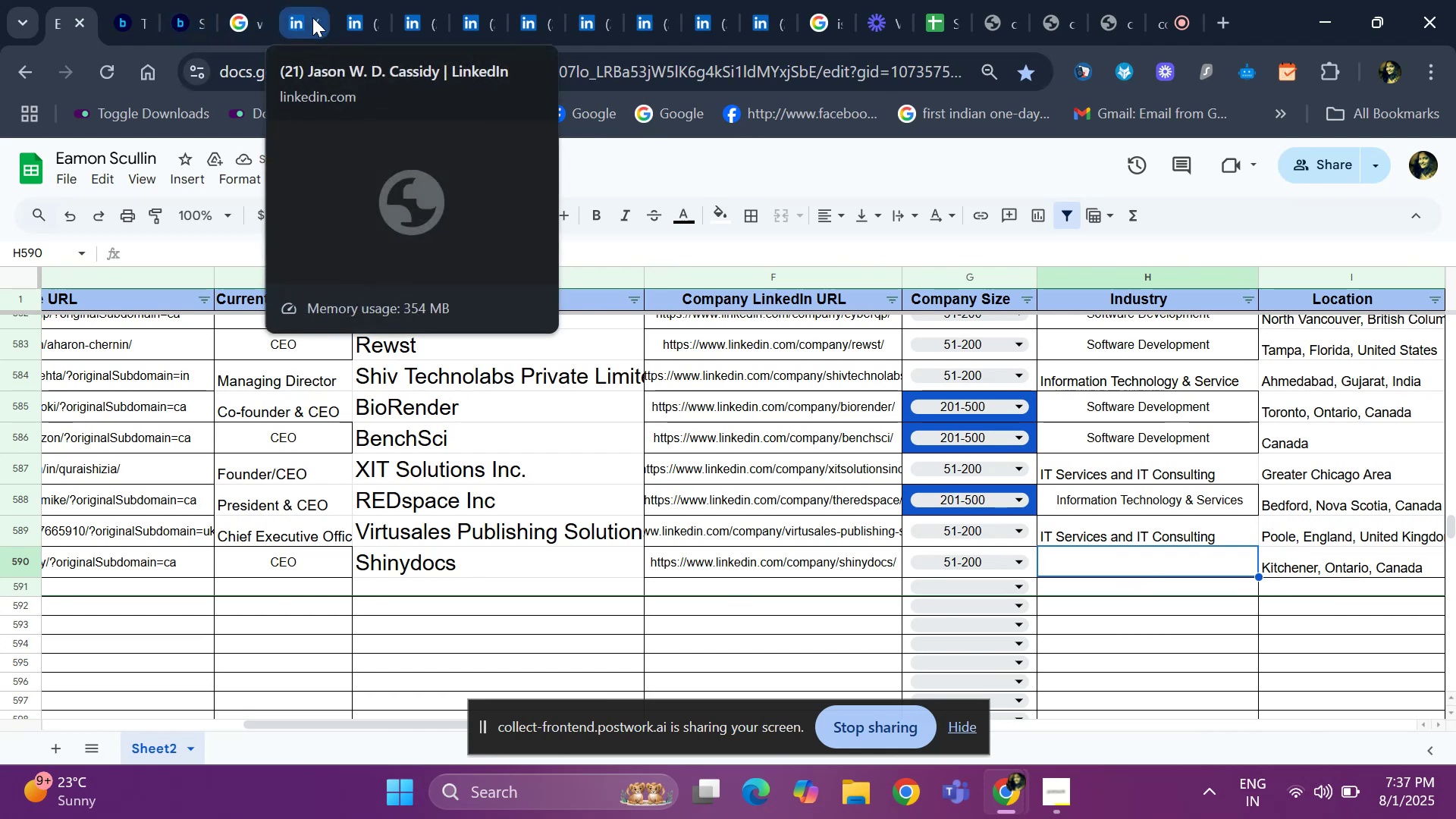 
left_click([347, 17])
 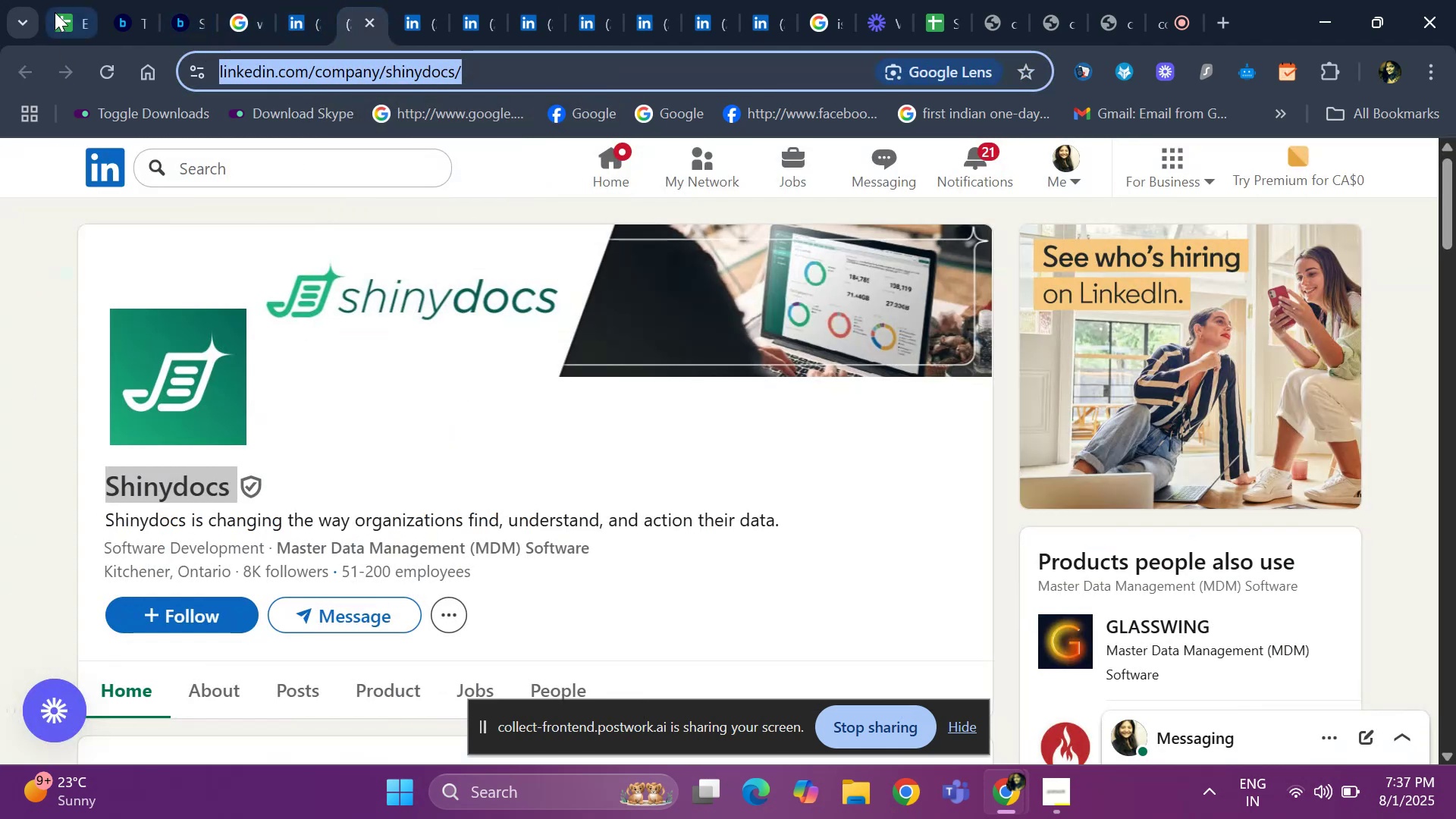 
left_click([55, 8])
 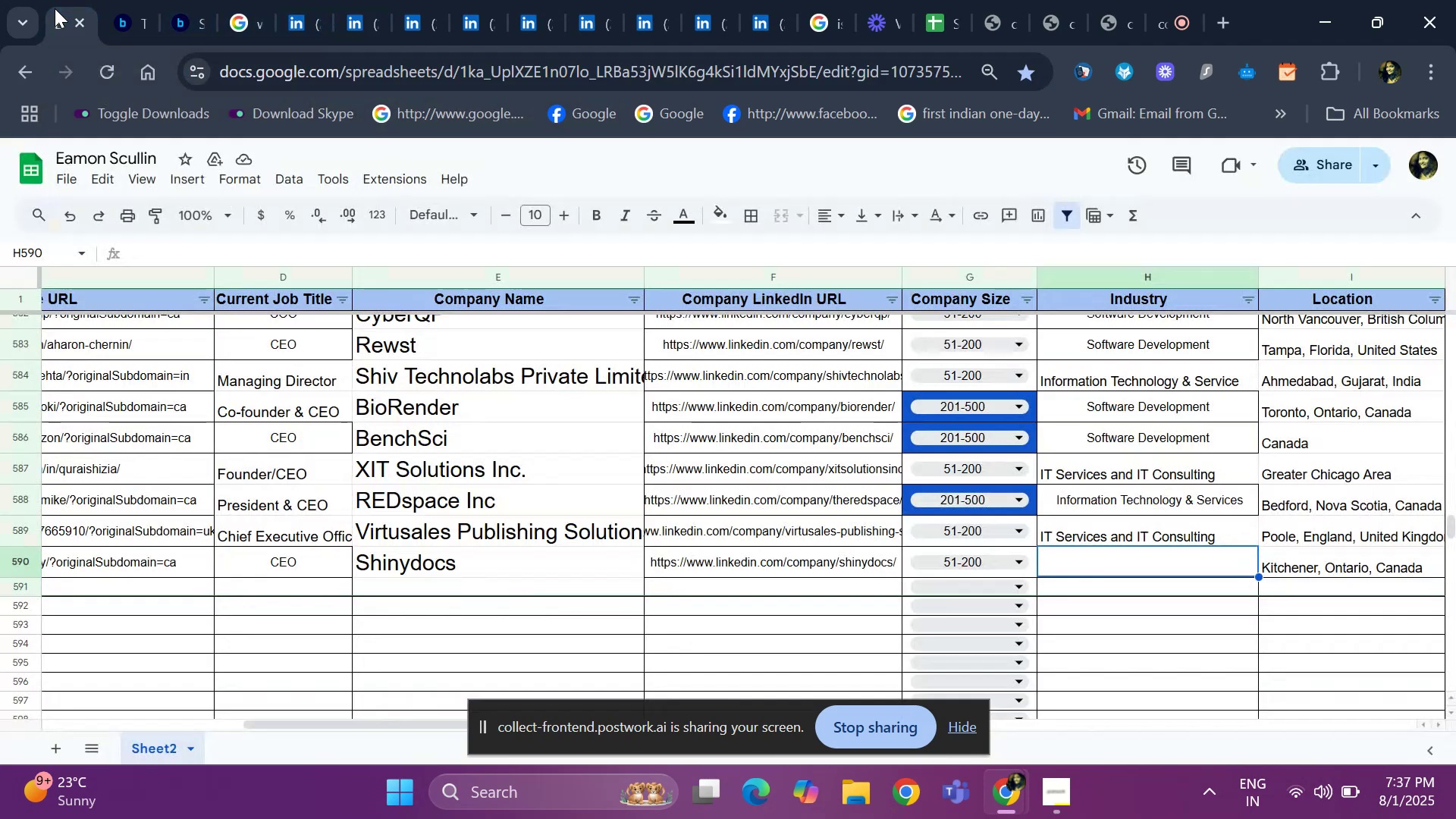 
type(so)
 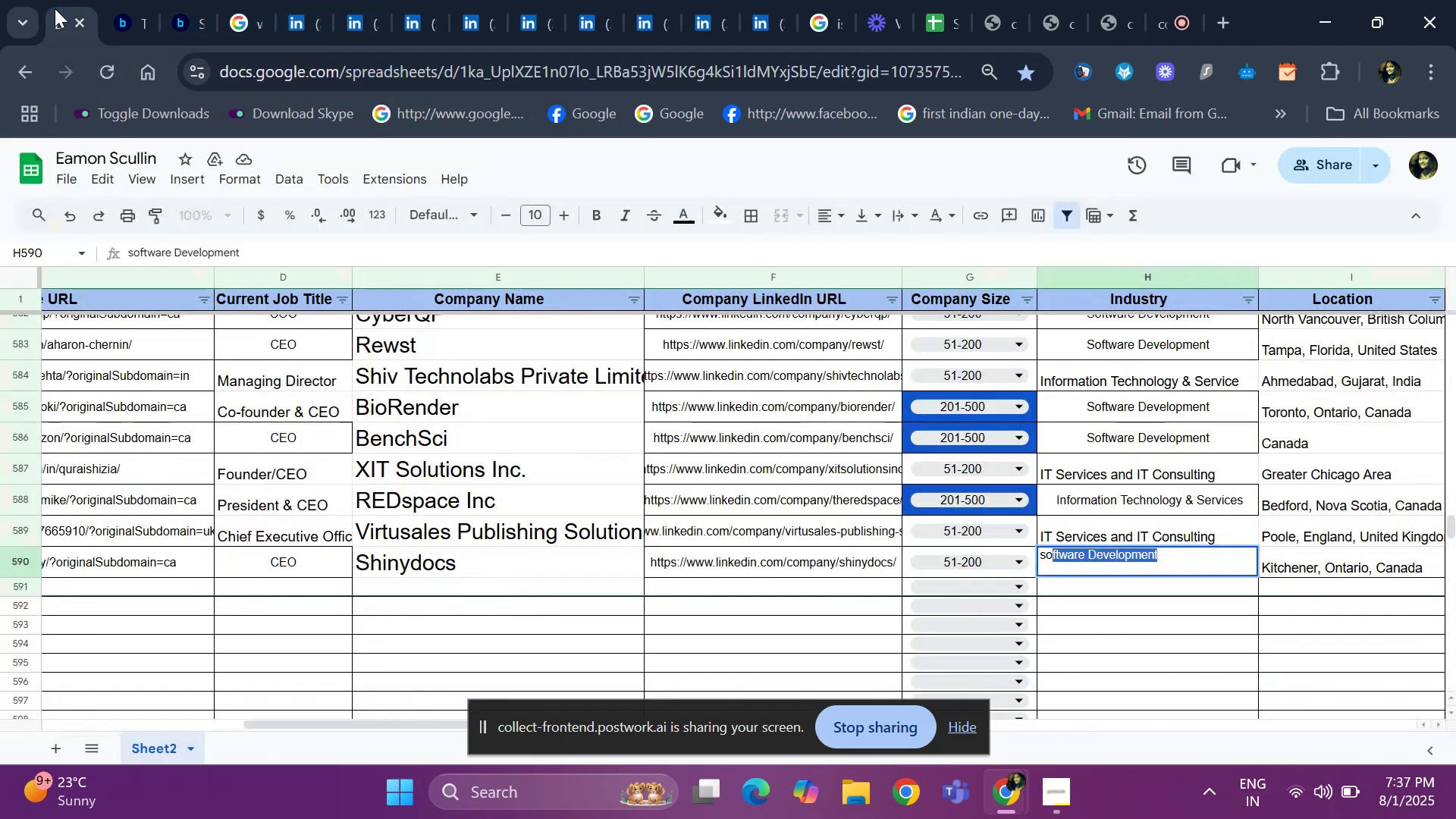 
key(Enter)
 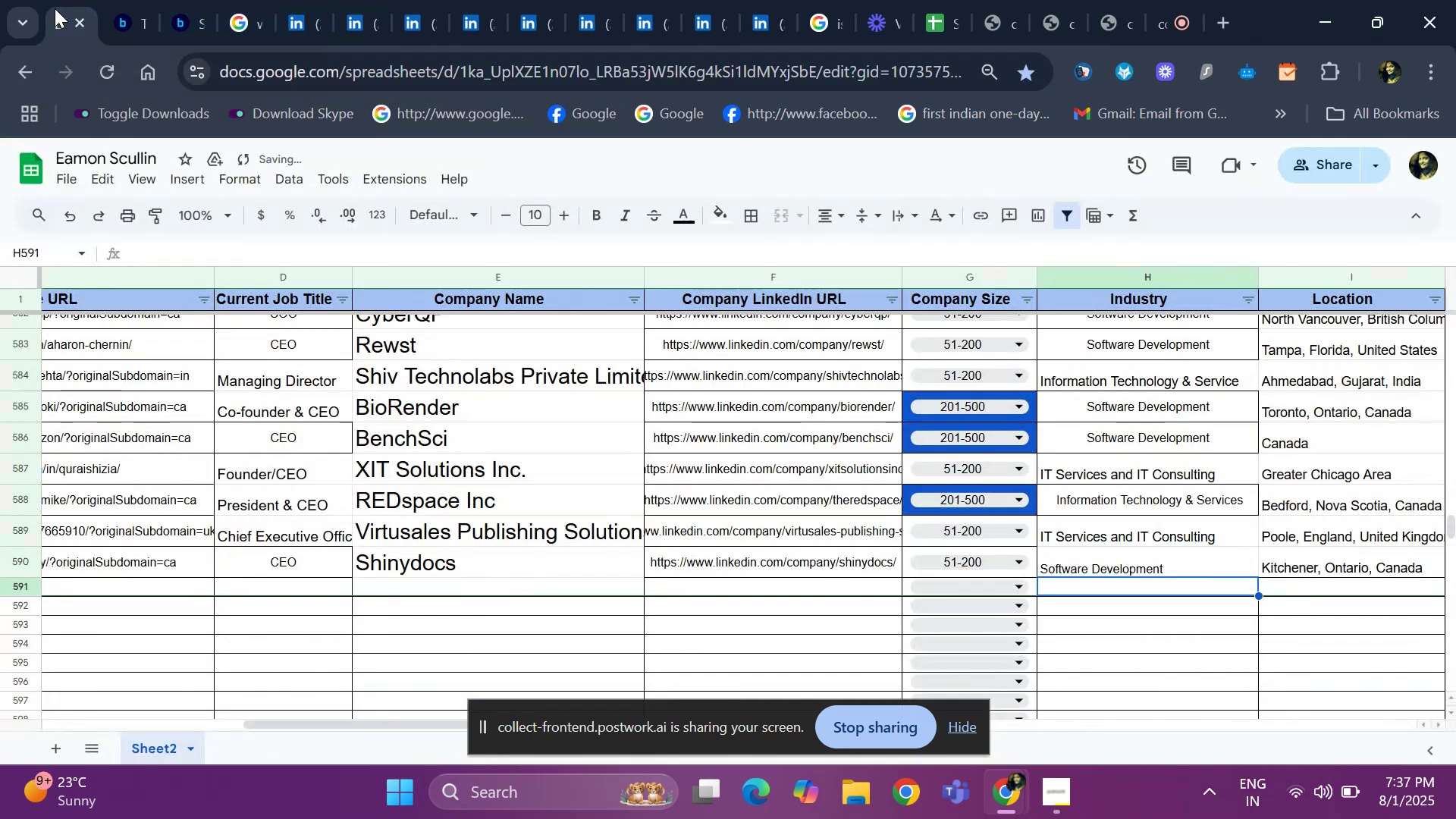 
key(ArrowUp)
 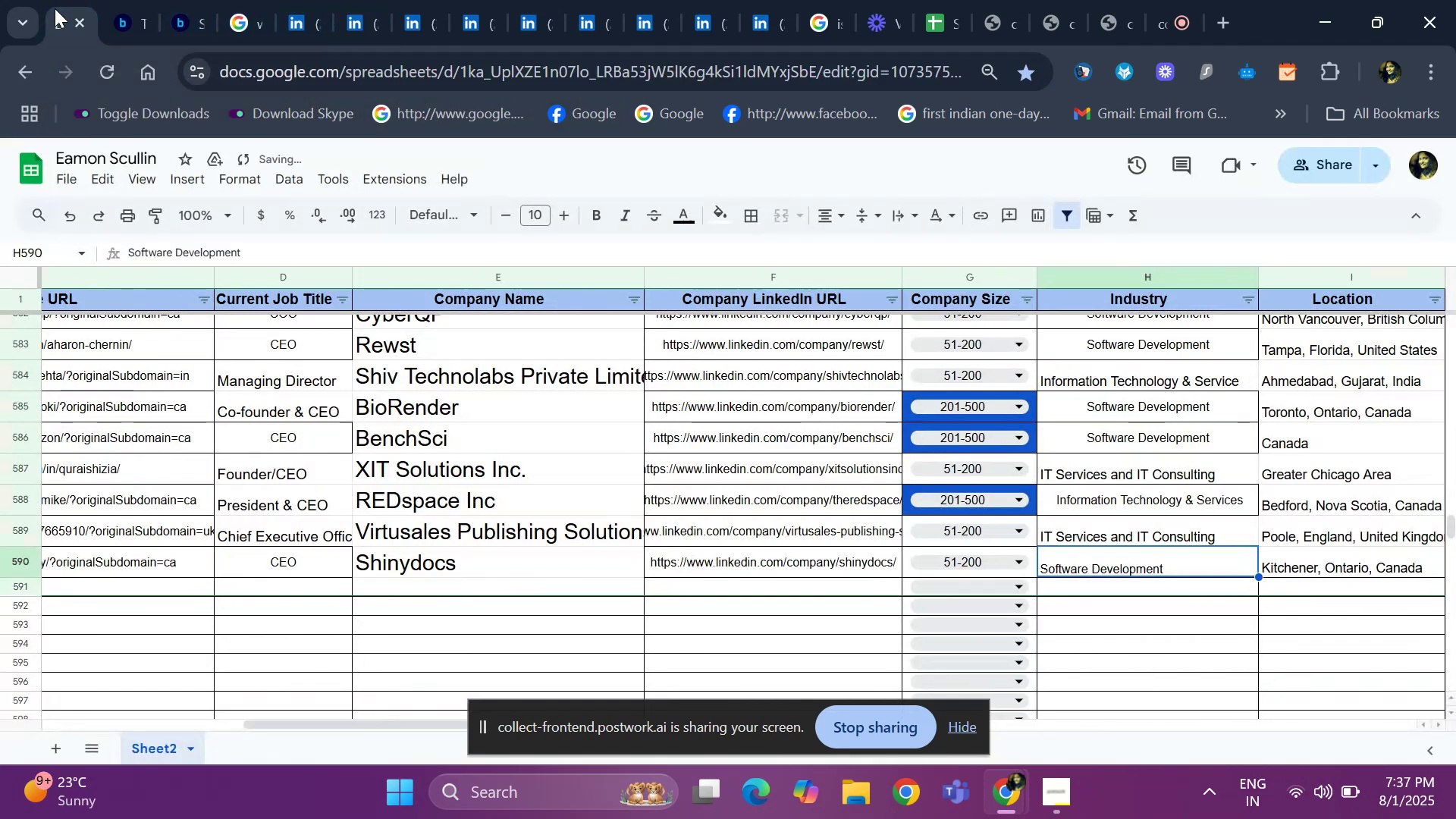 
key(ArrowRight)
 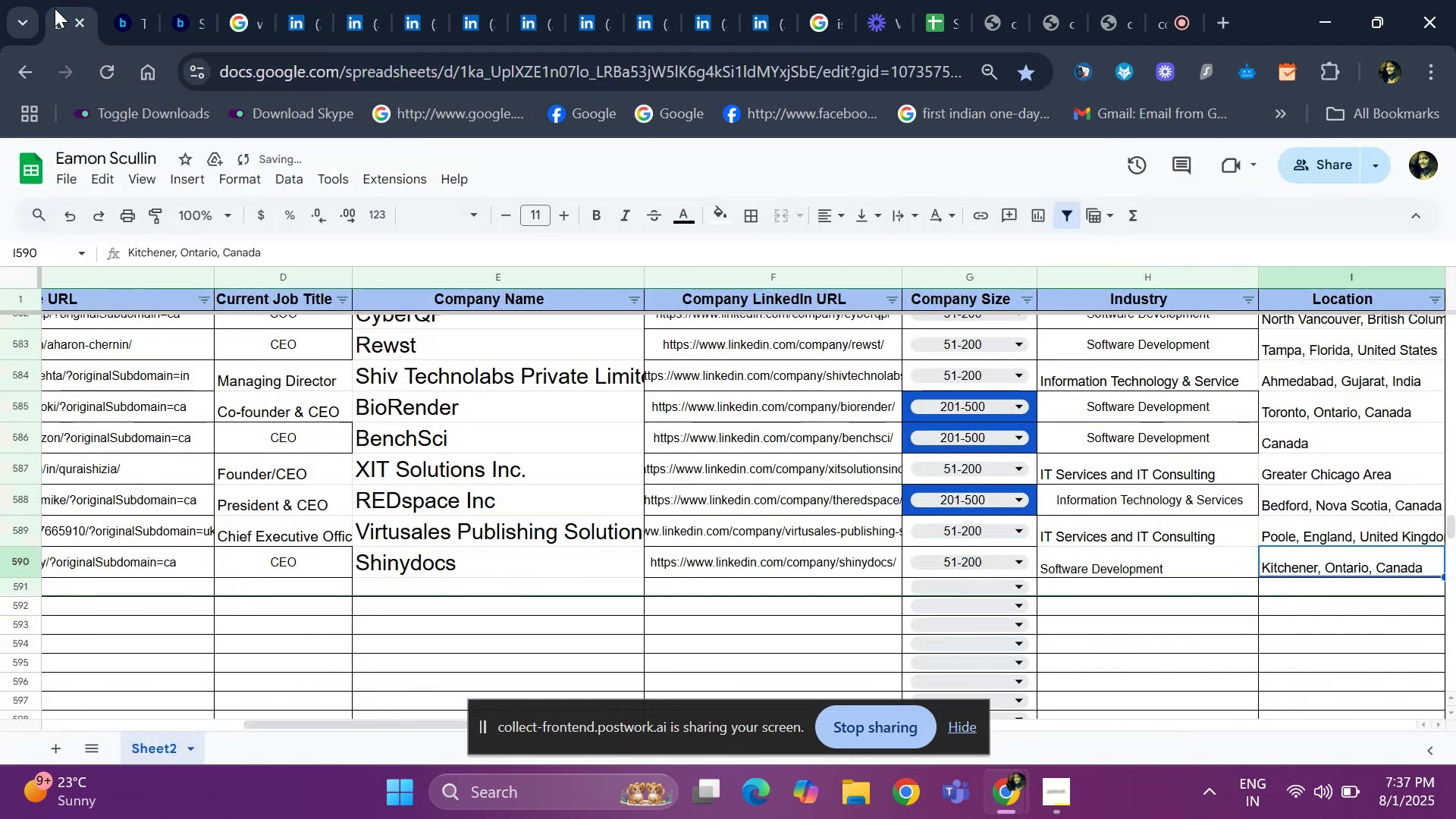 
key(ArrowRight)
 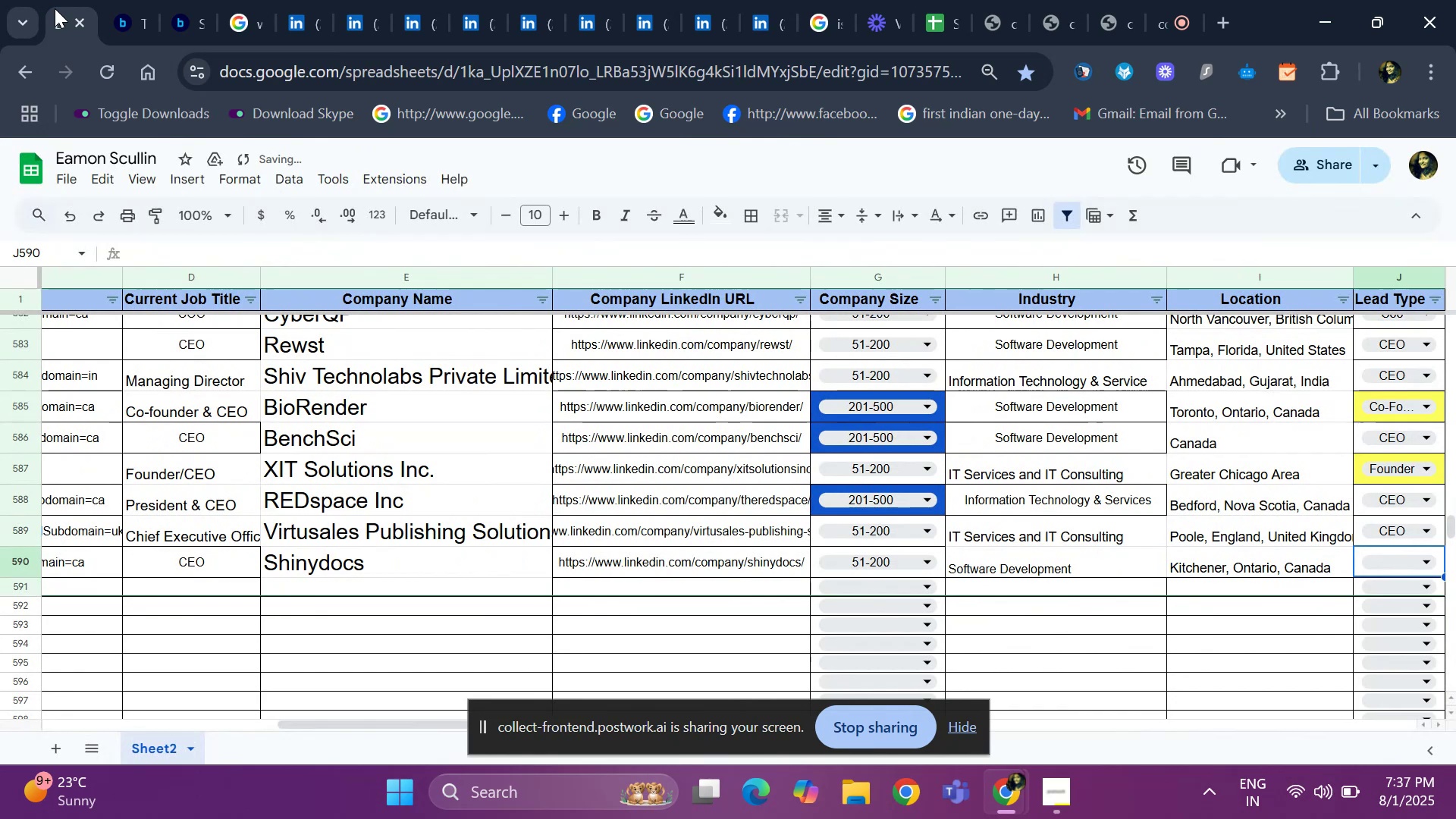 
key(ArrowRight)
 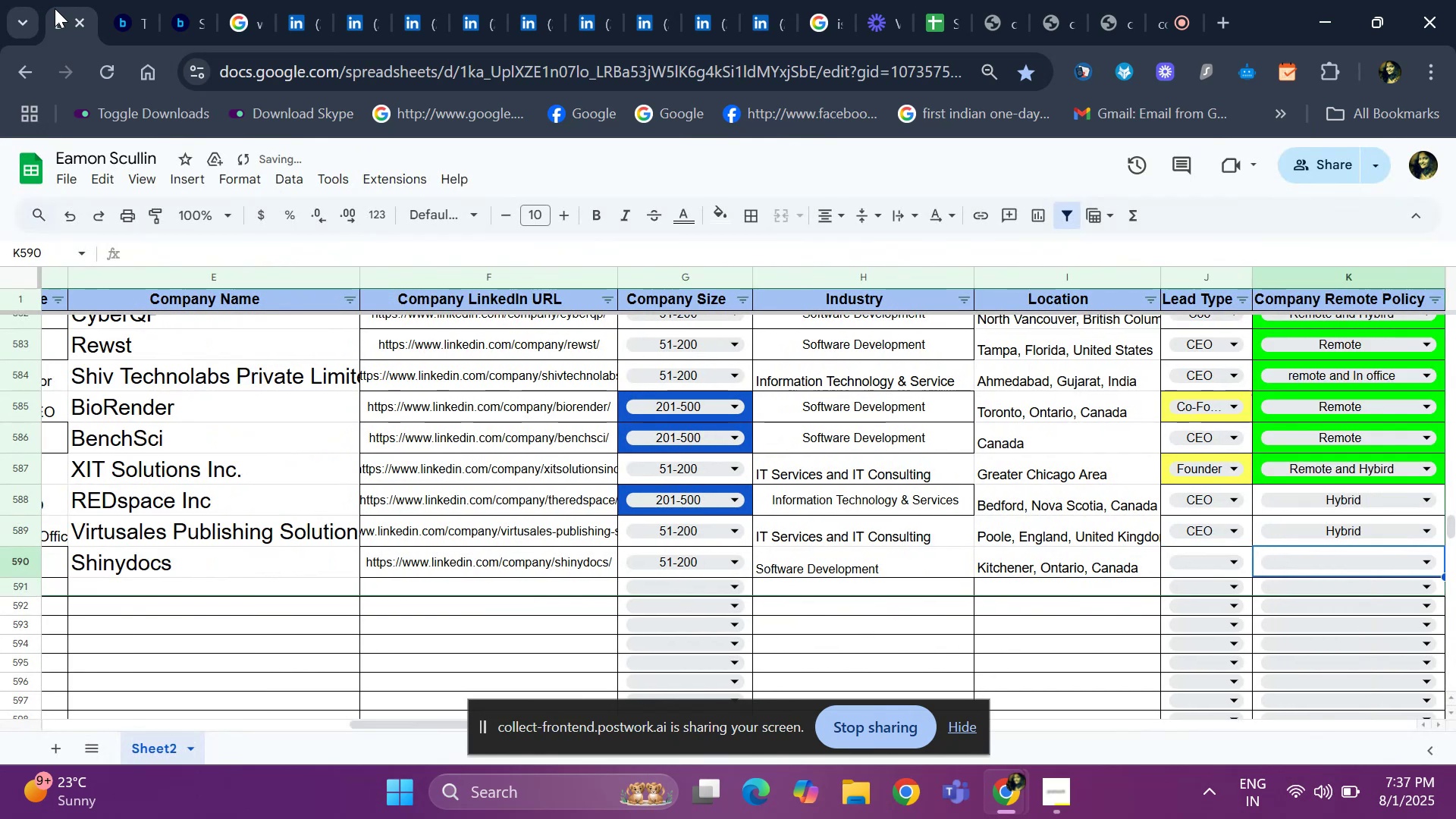 
key(ArrowLeft)
 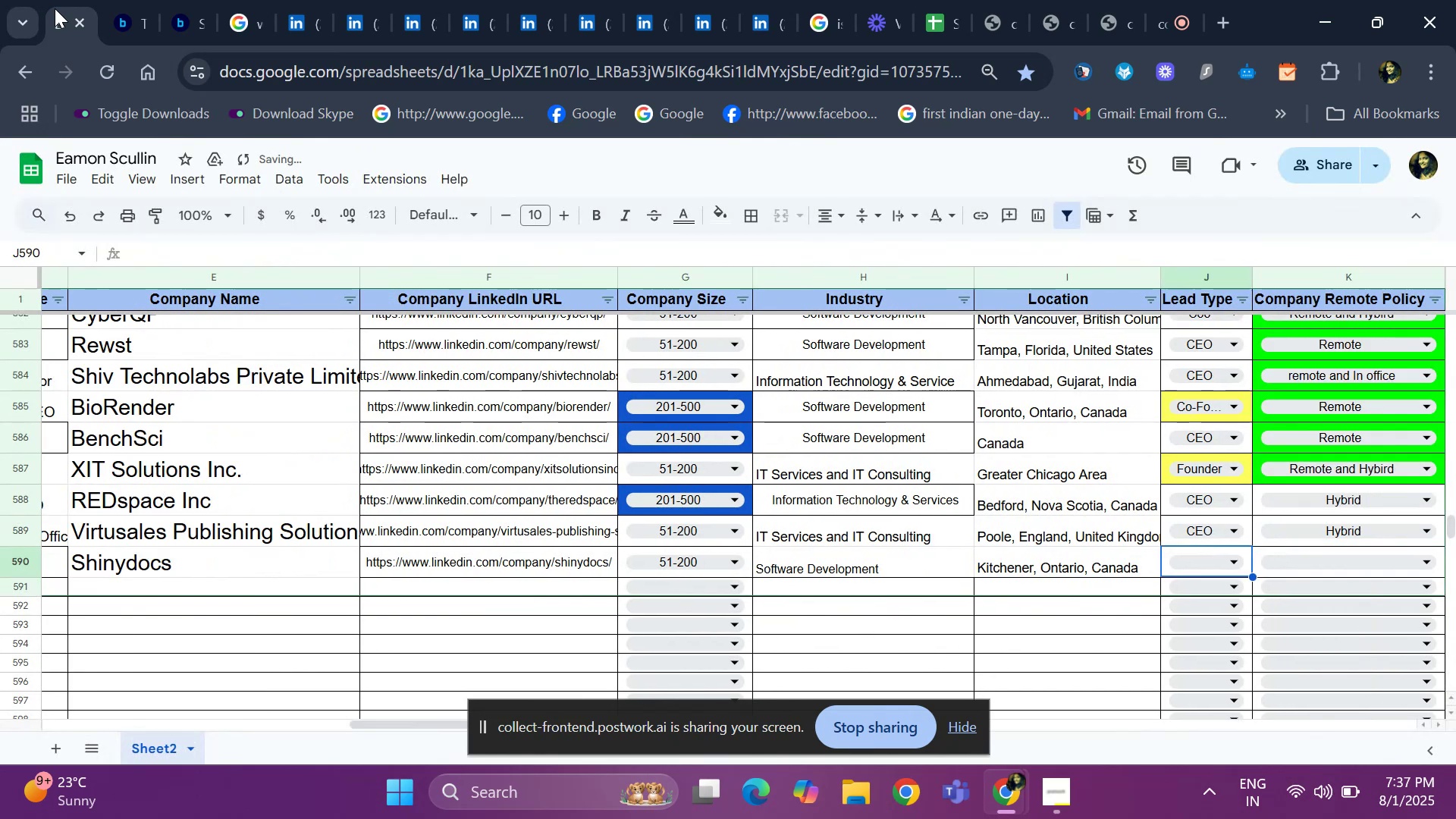 
hold_key(key=ArrowLeft, duration=0.44)
 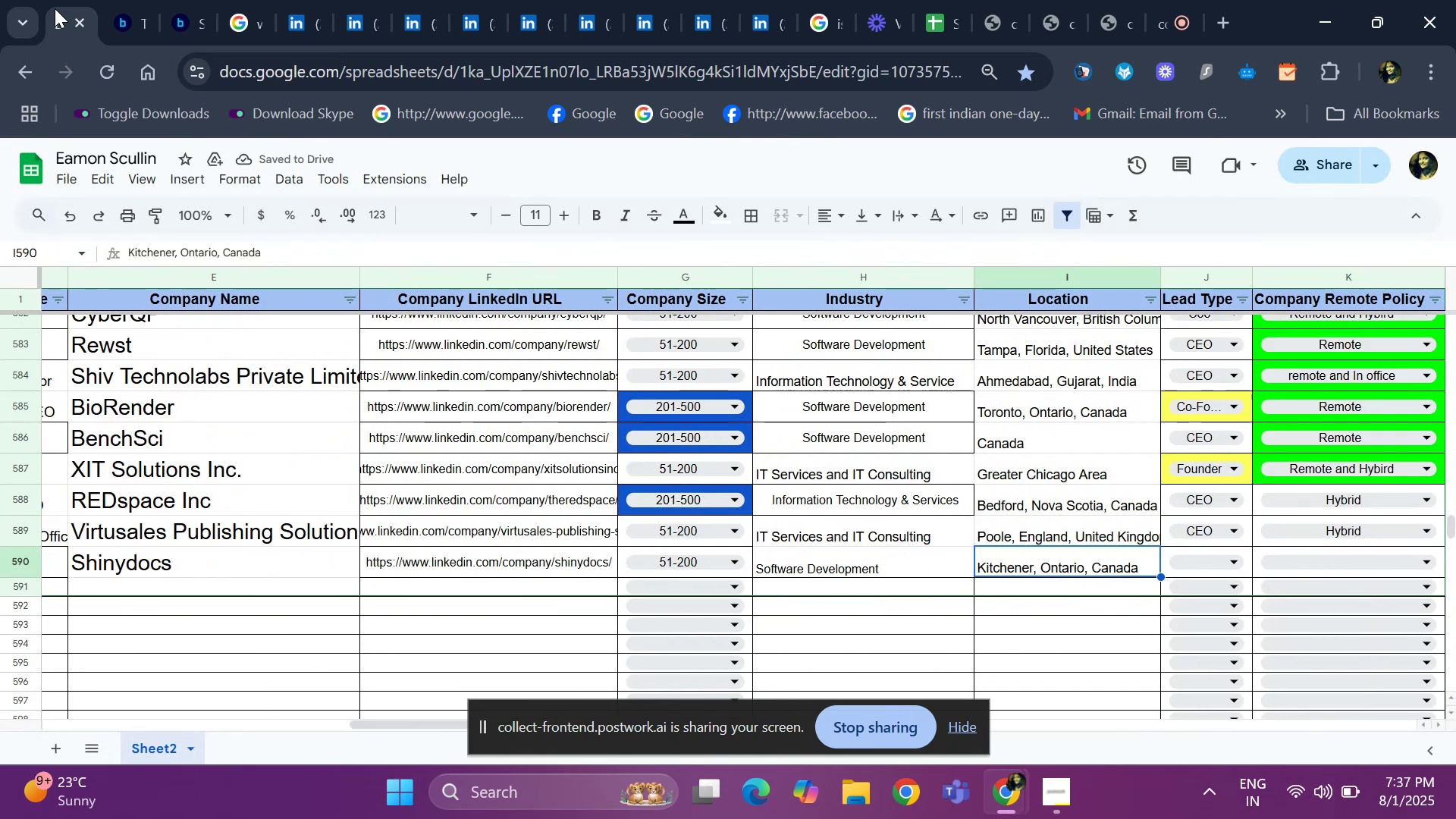 
key(ArrowRight)
 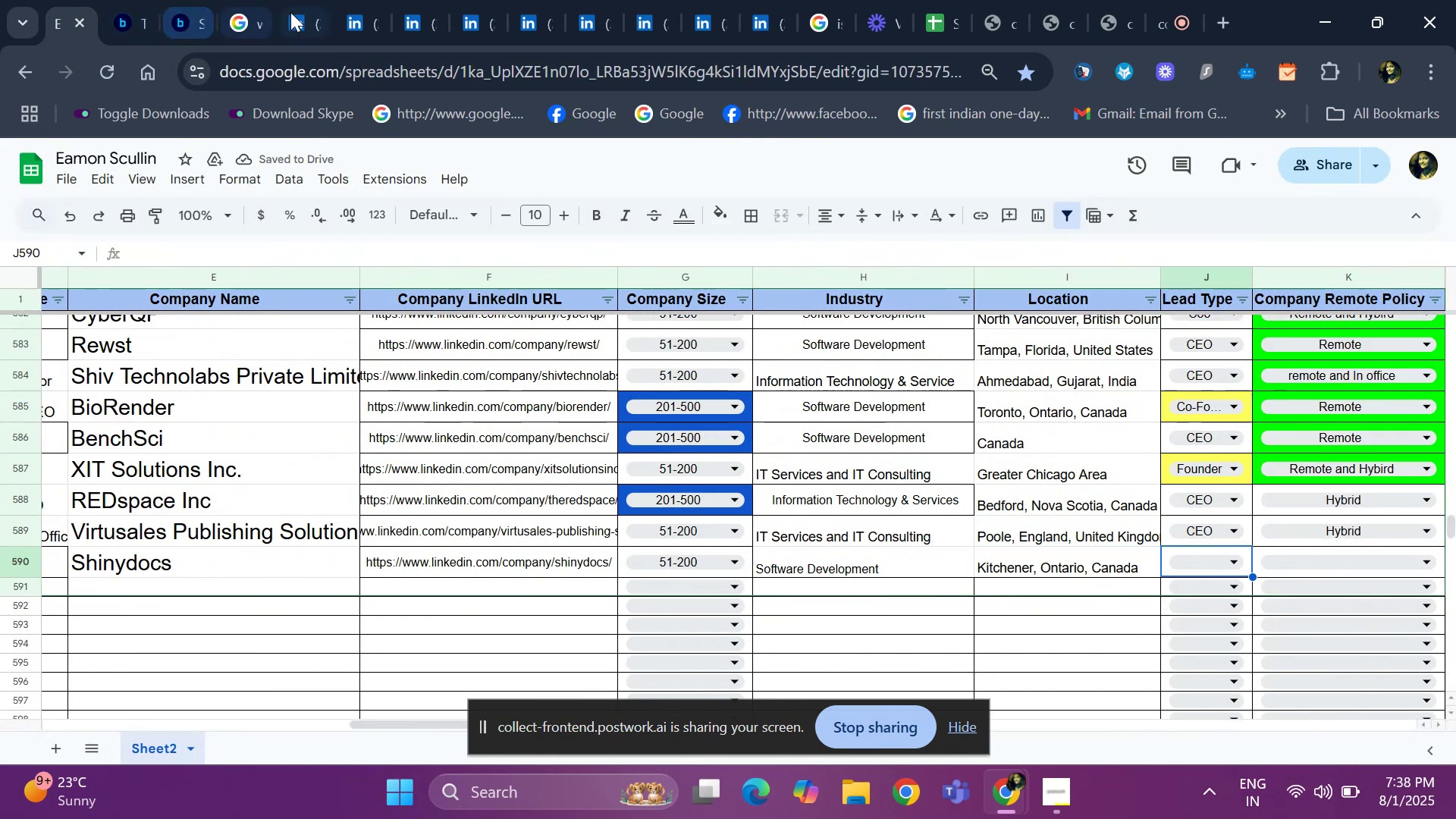 
left_click([287, 14])
 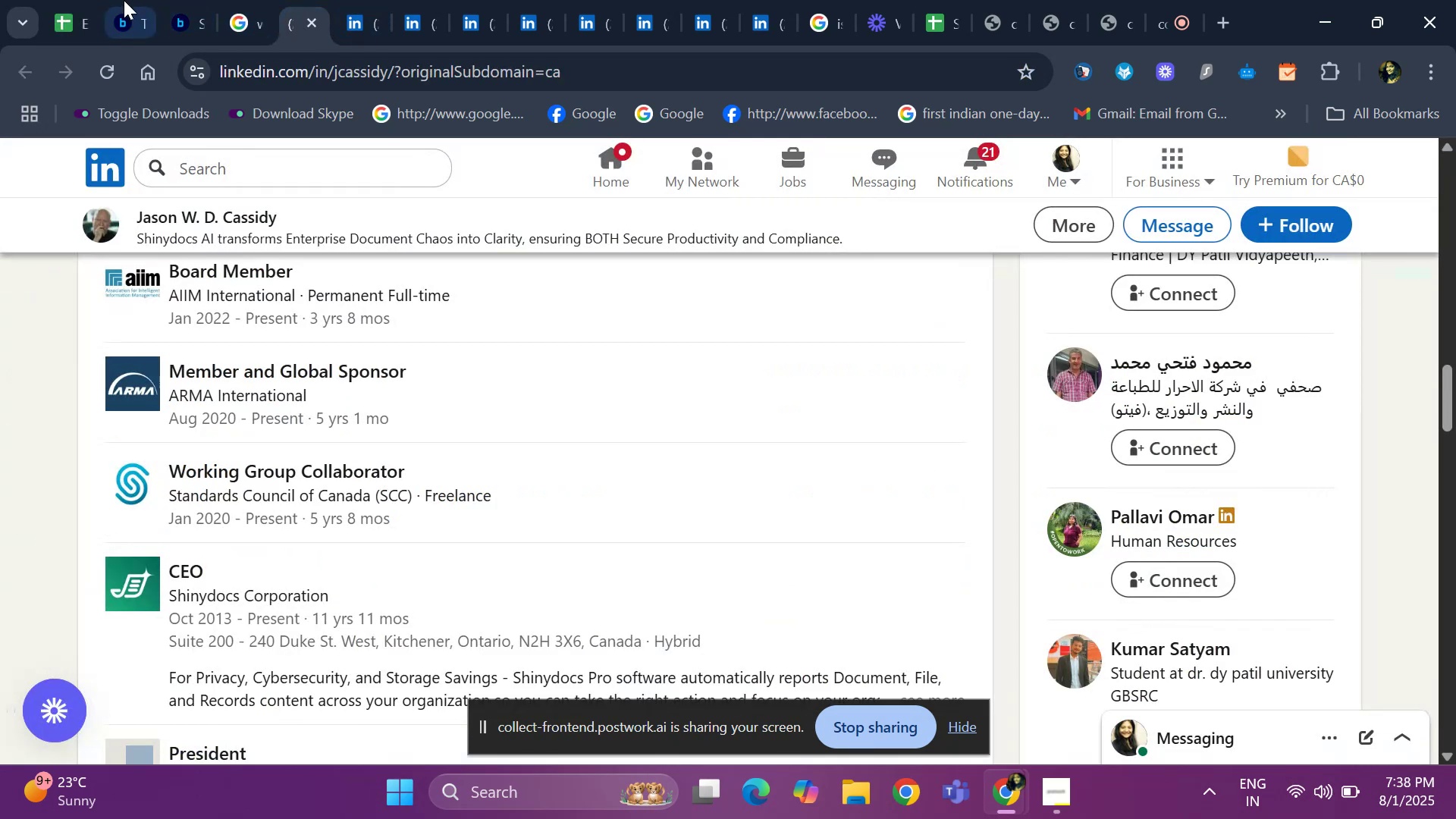 
left_click([67, 14])
 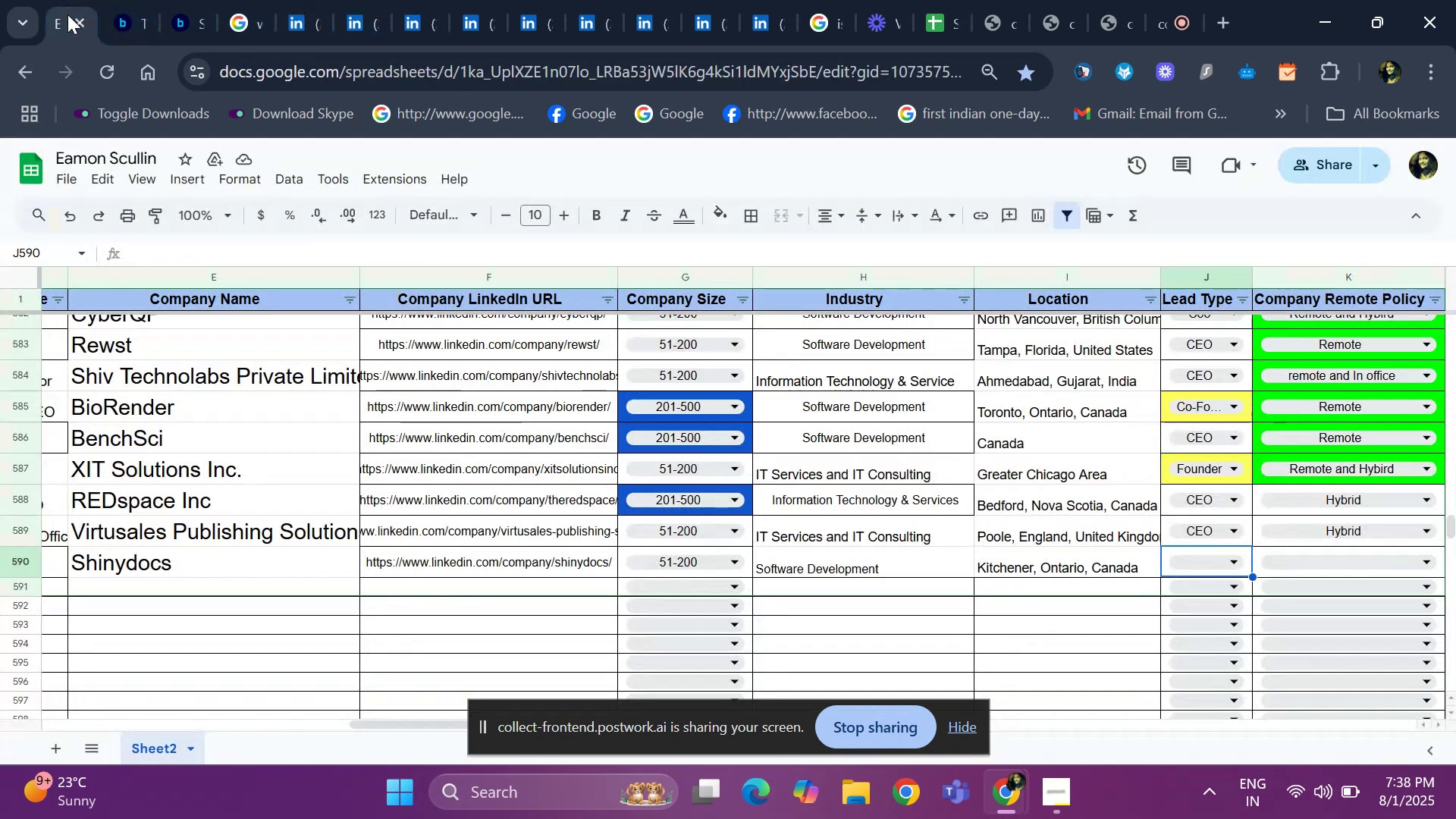 
key(Control+ControlLeft)
 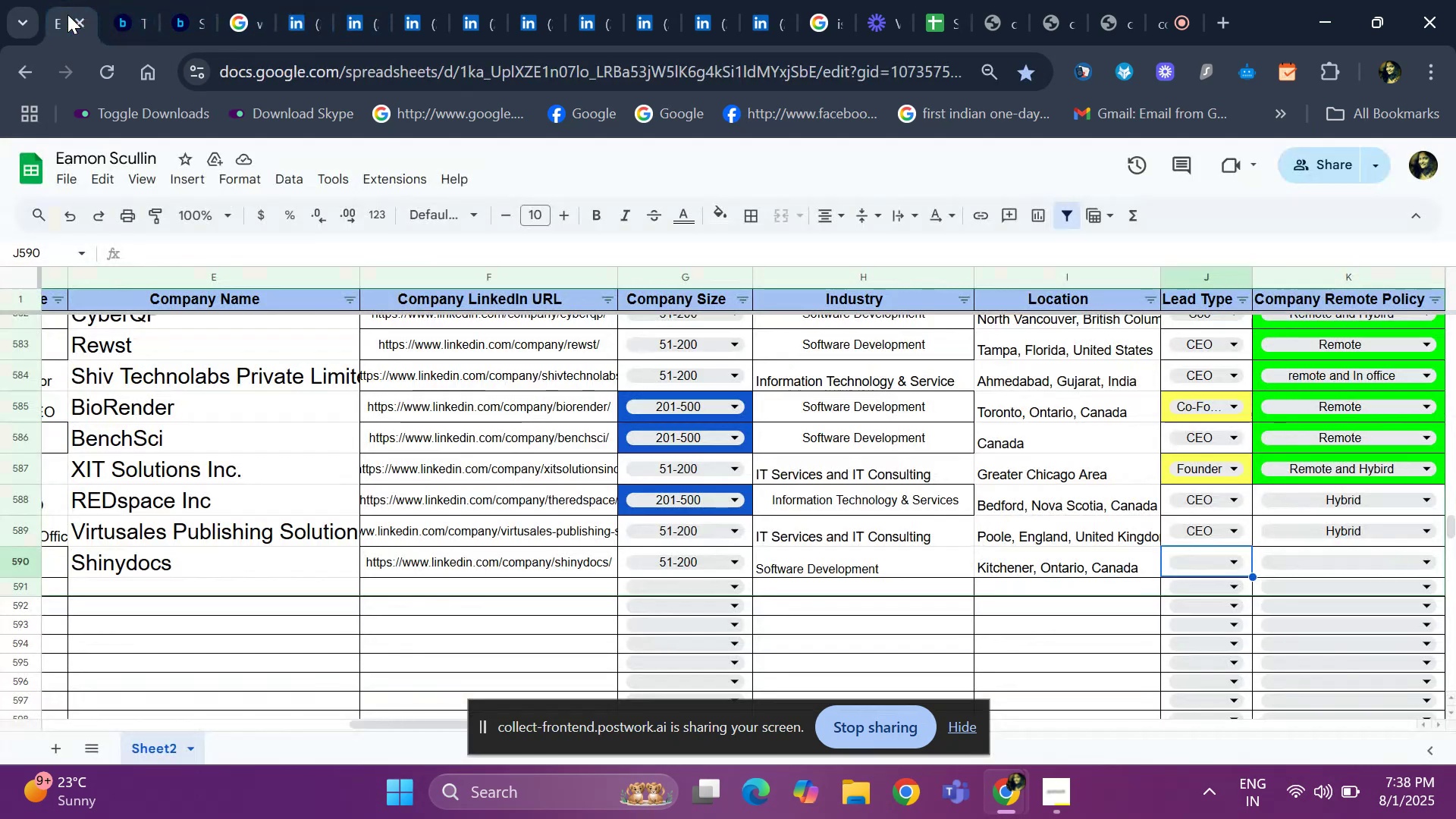 
key(Control+D)
 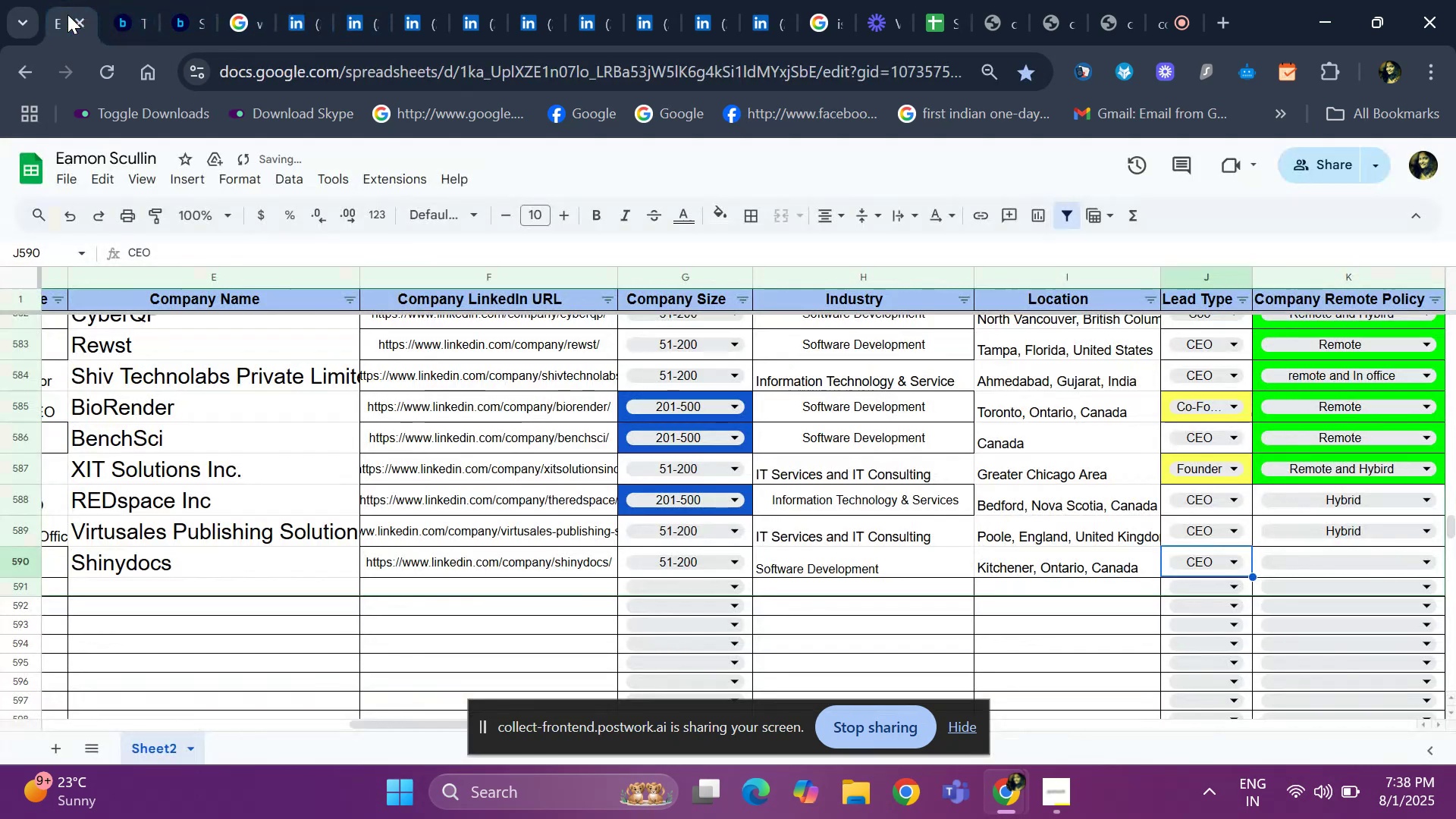 
key(ArrowRight)
 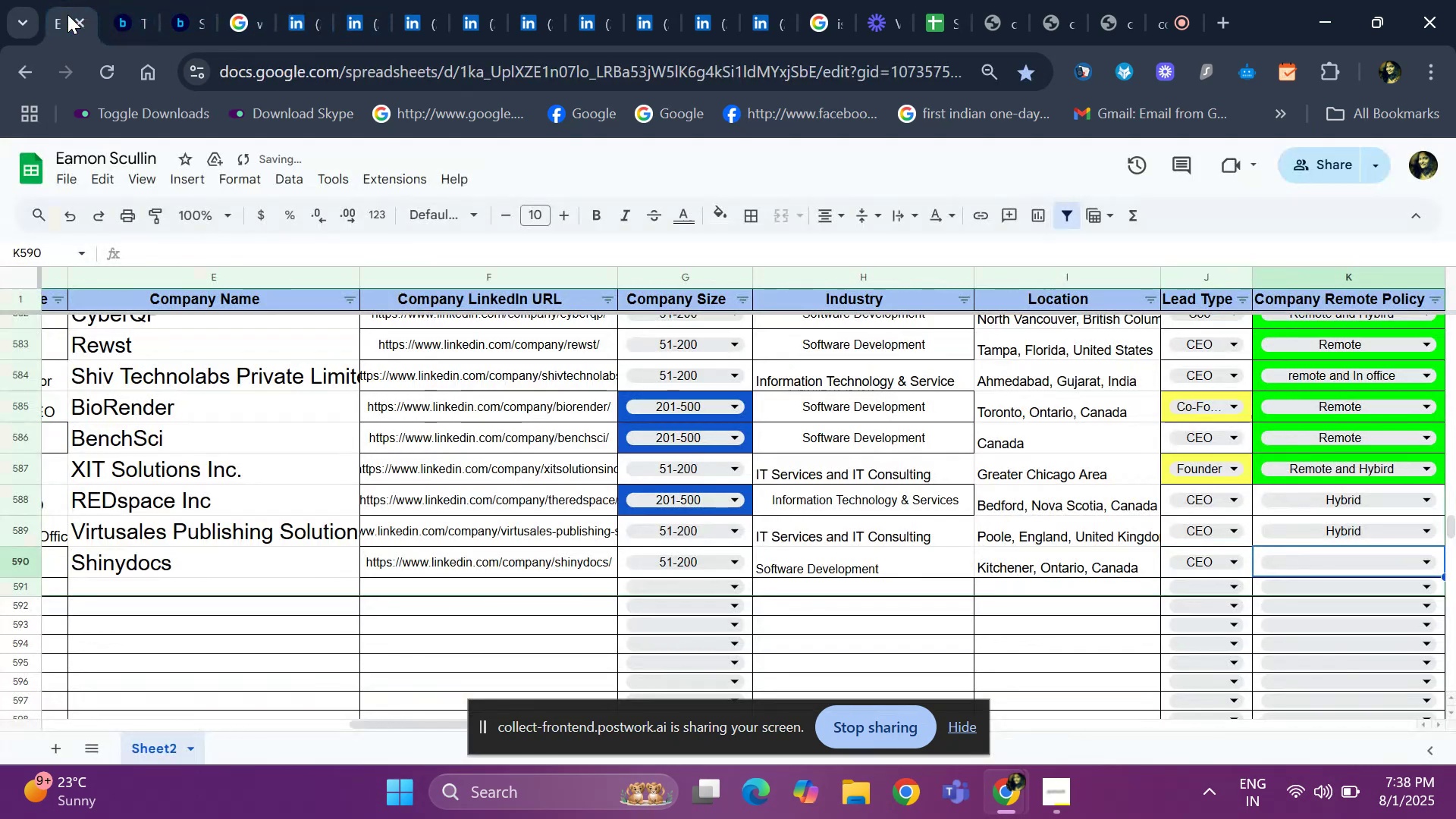 
key(ArrowLeft)
 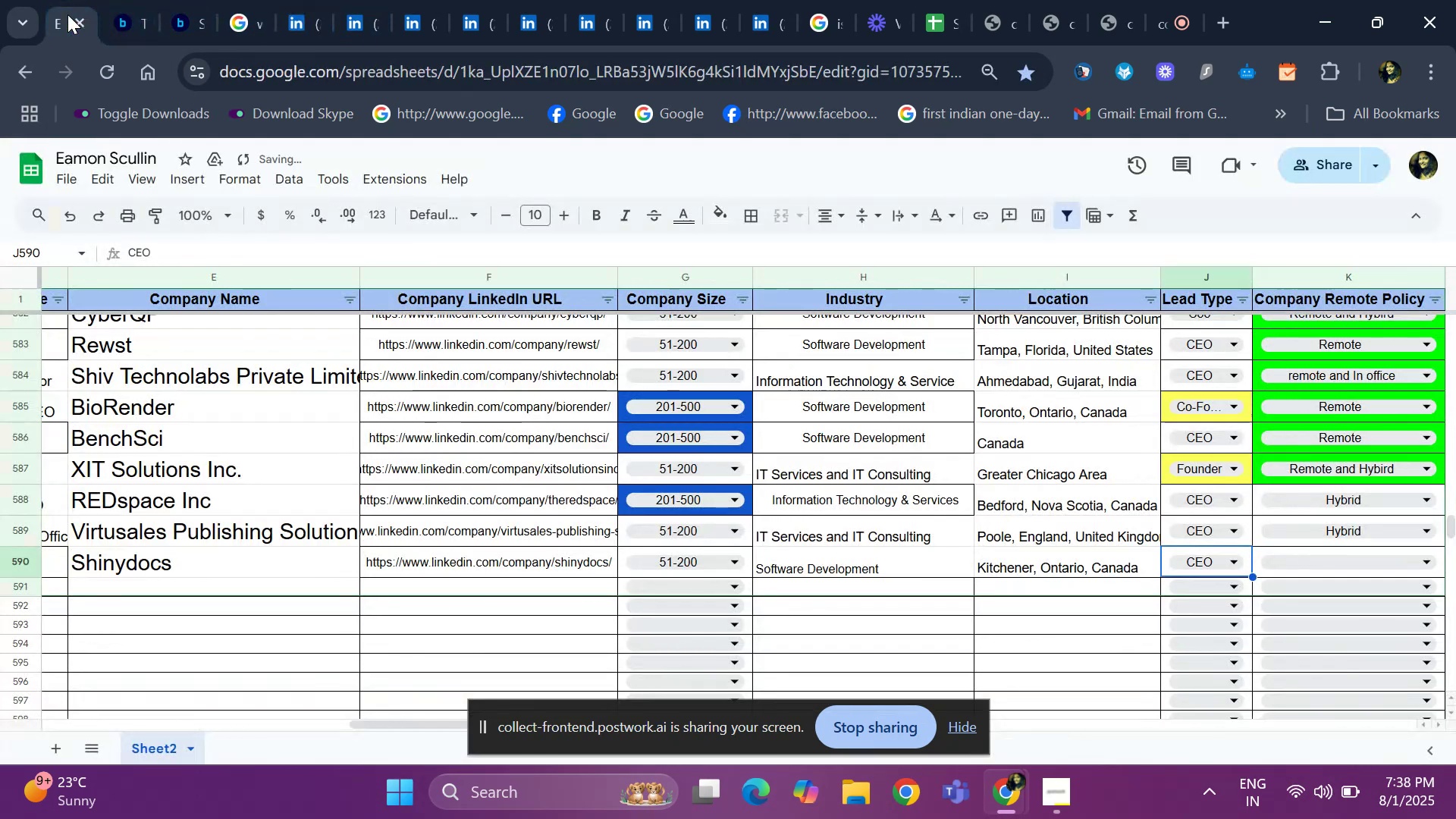 
key(ArrowLeft)
 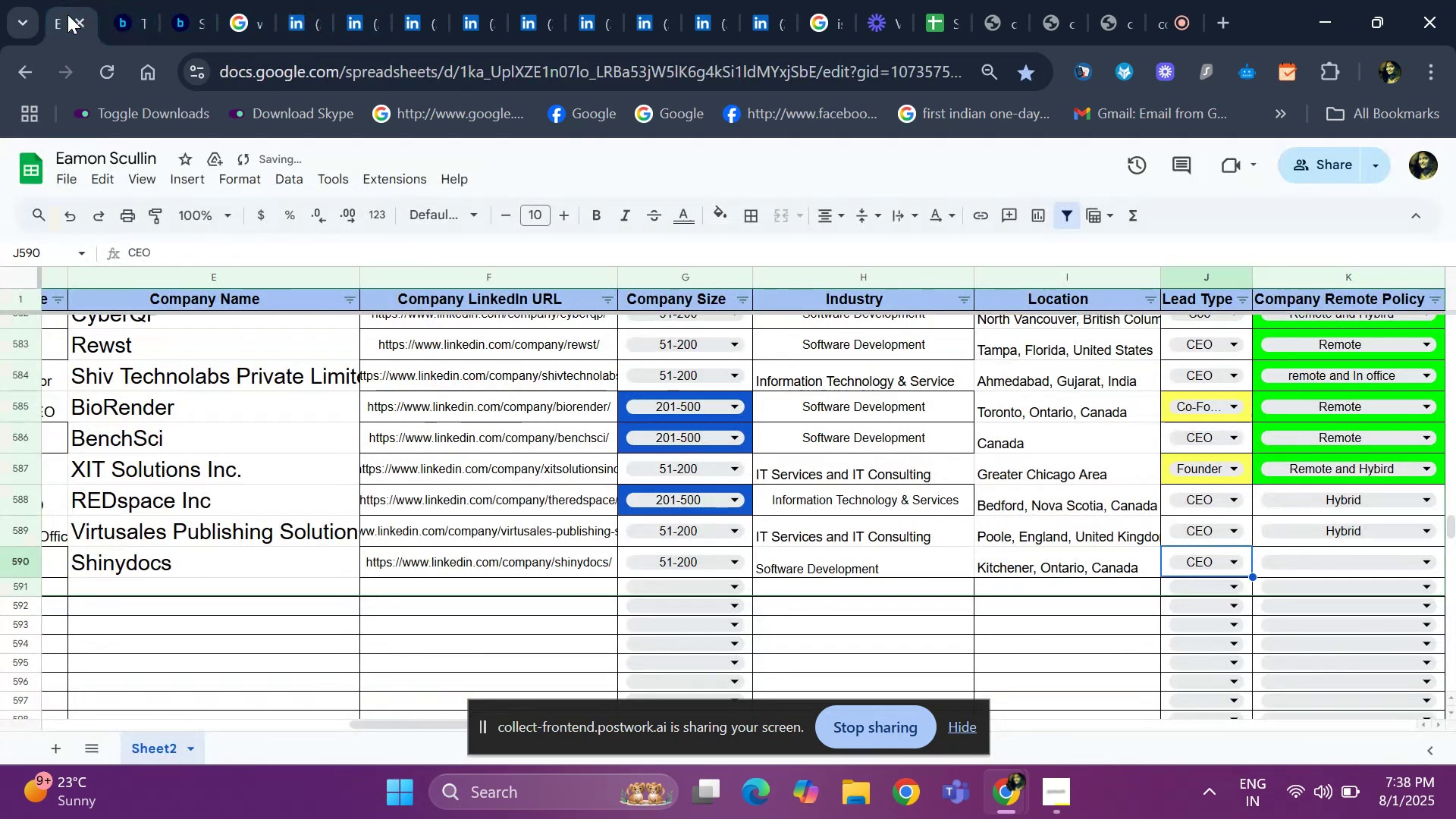 
key(ArrowLeft)
 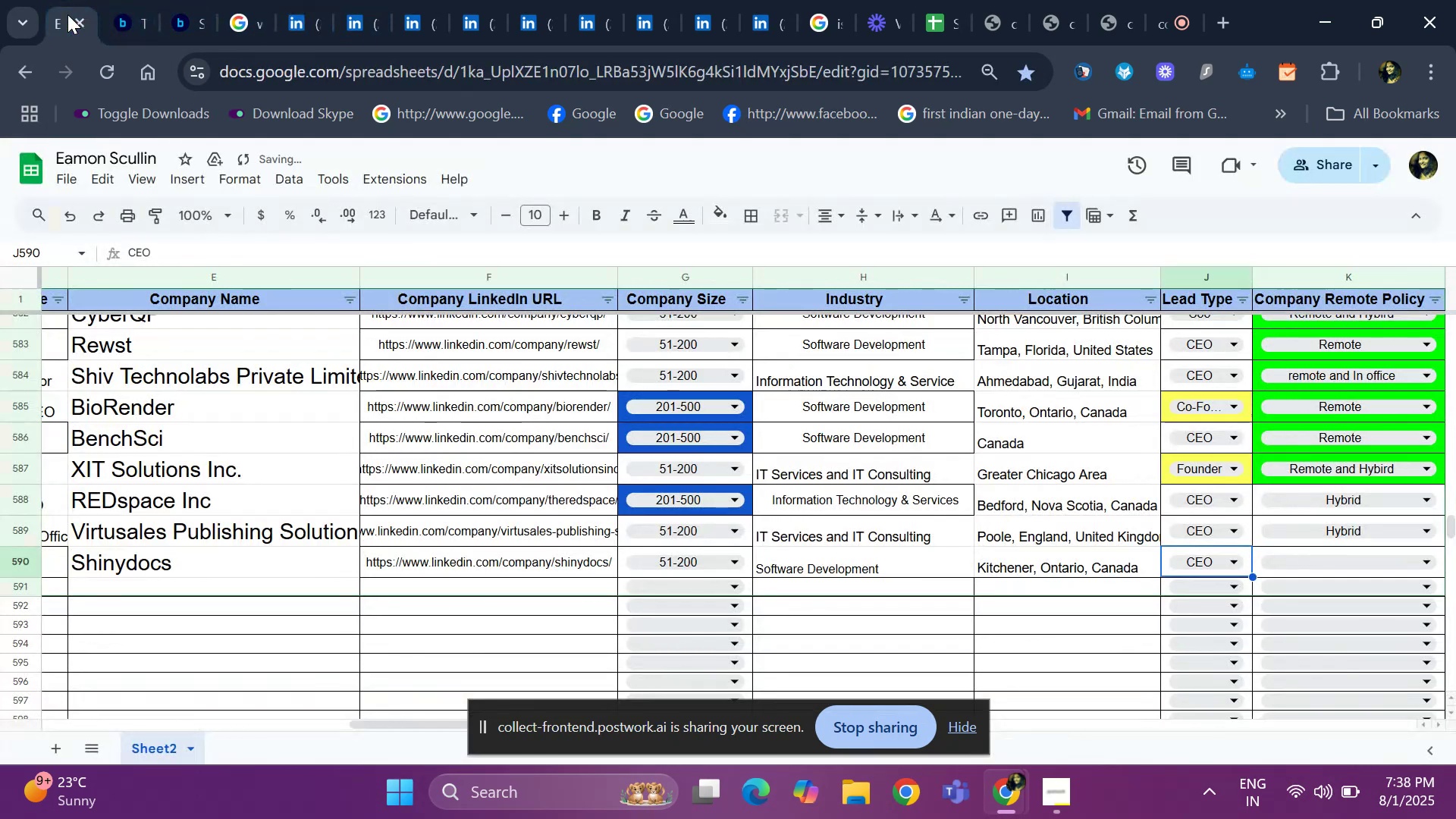 
key(ArrowLeft)
 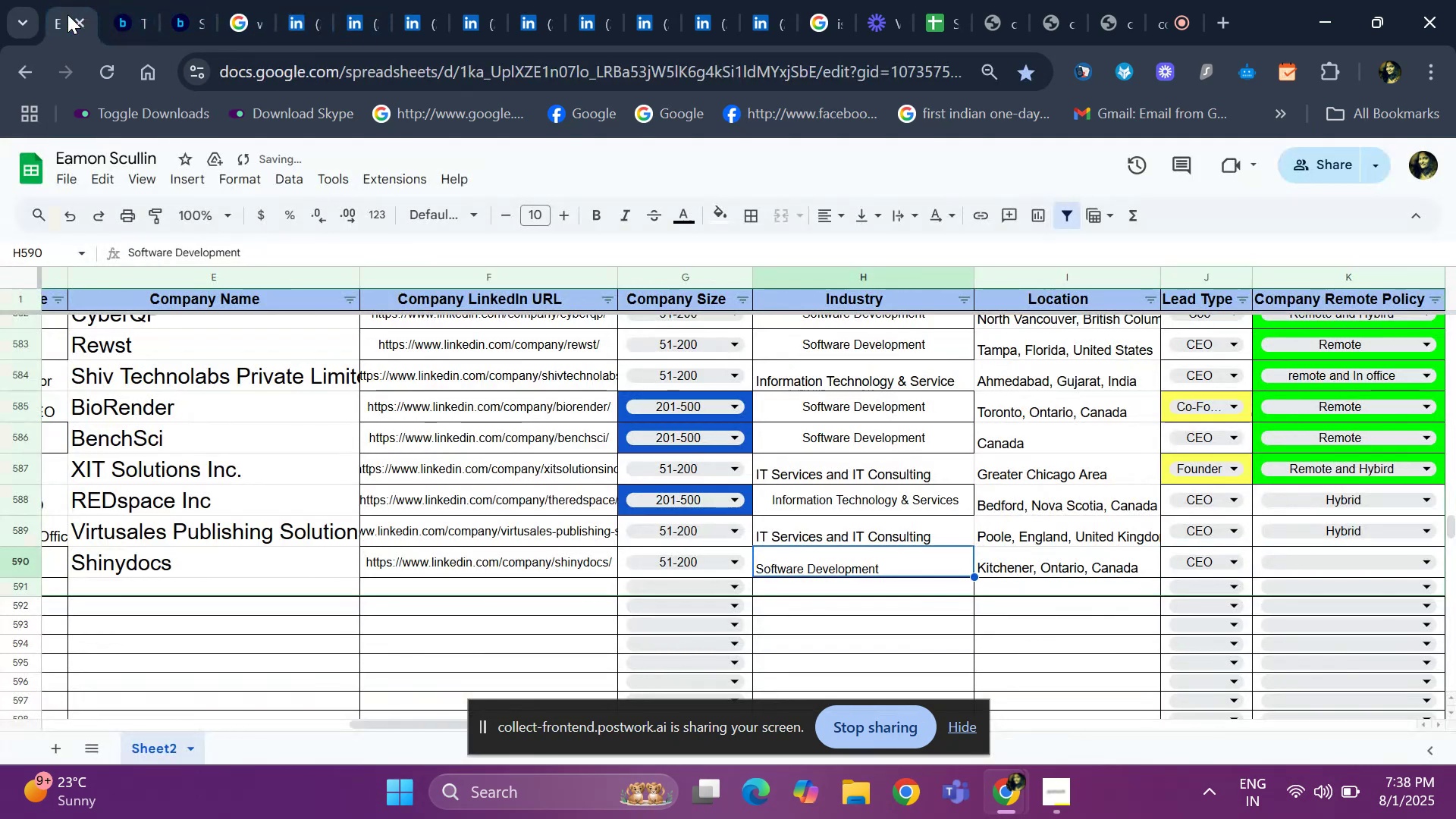 
key(ArrowLeft)
 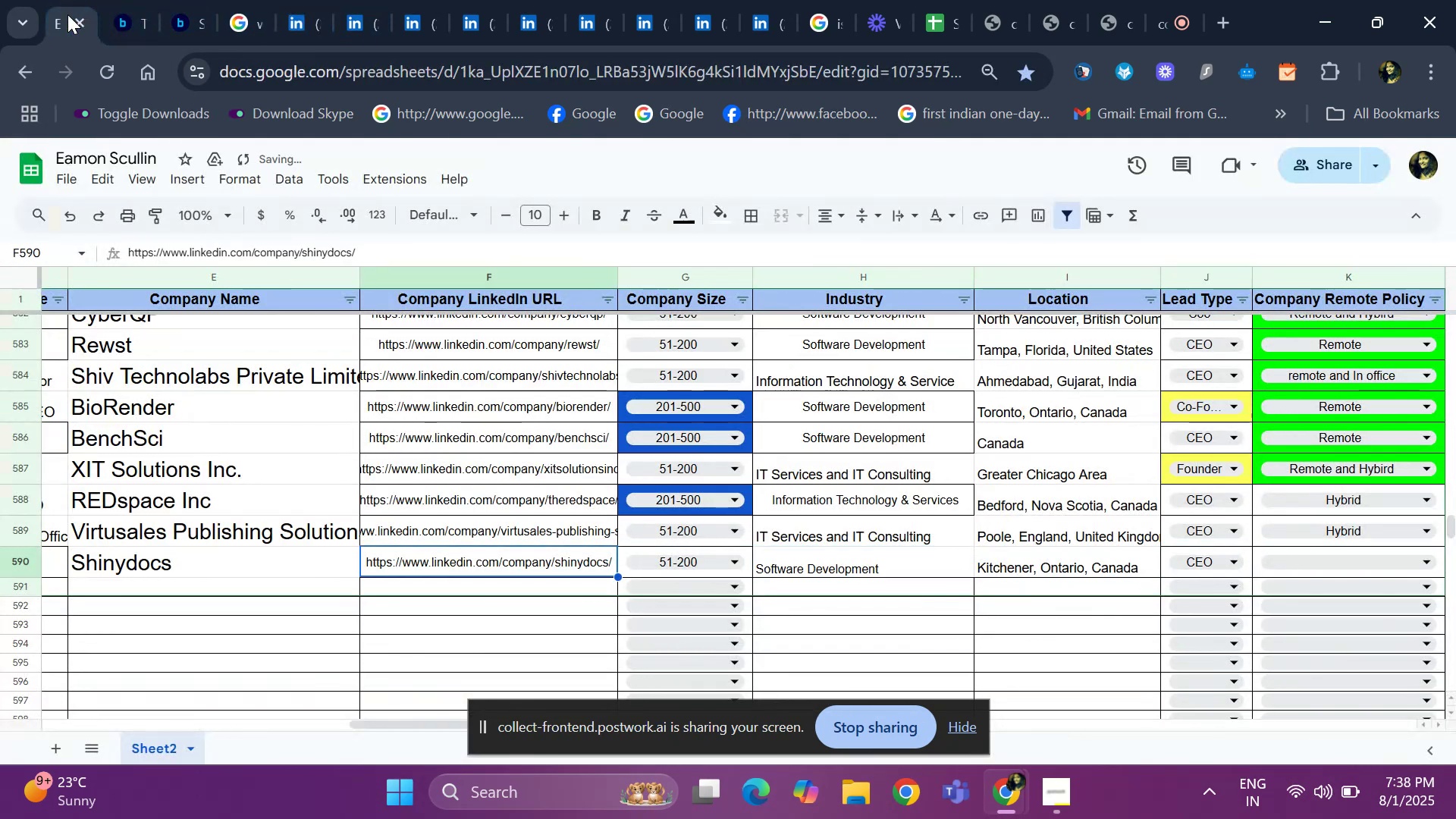 
key(ArrowLeft)
 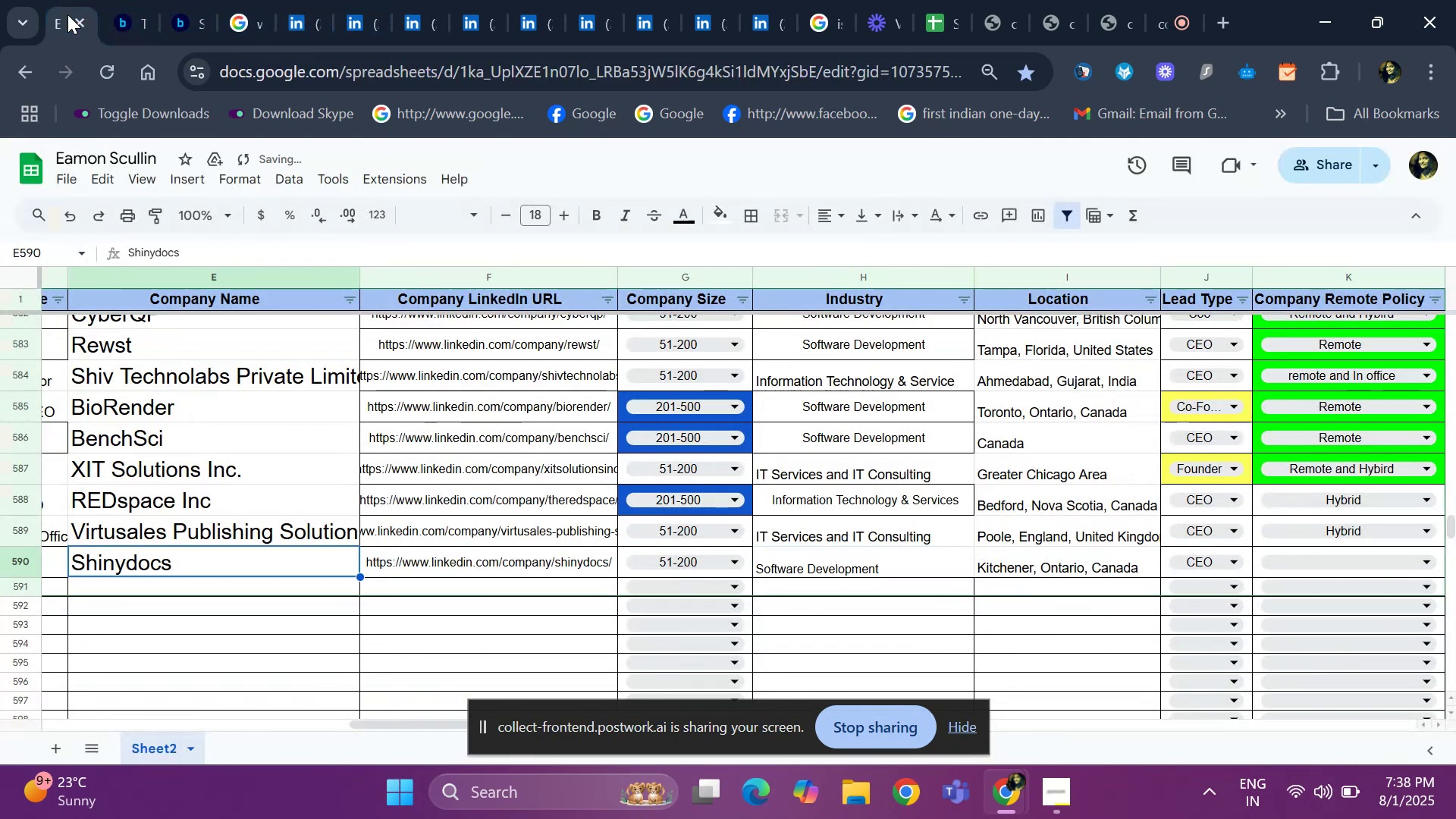 
key(Control+ControlLeft)
 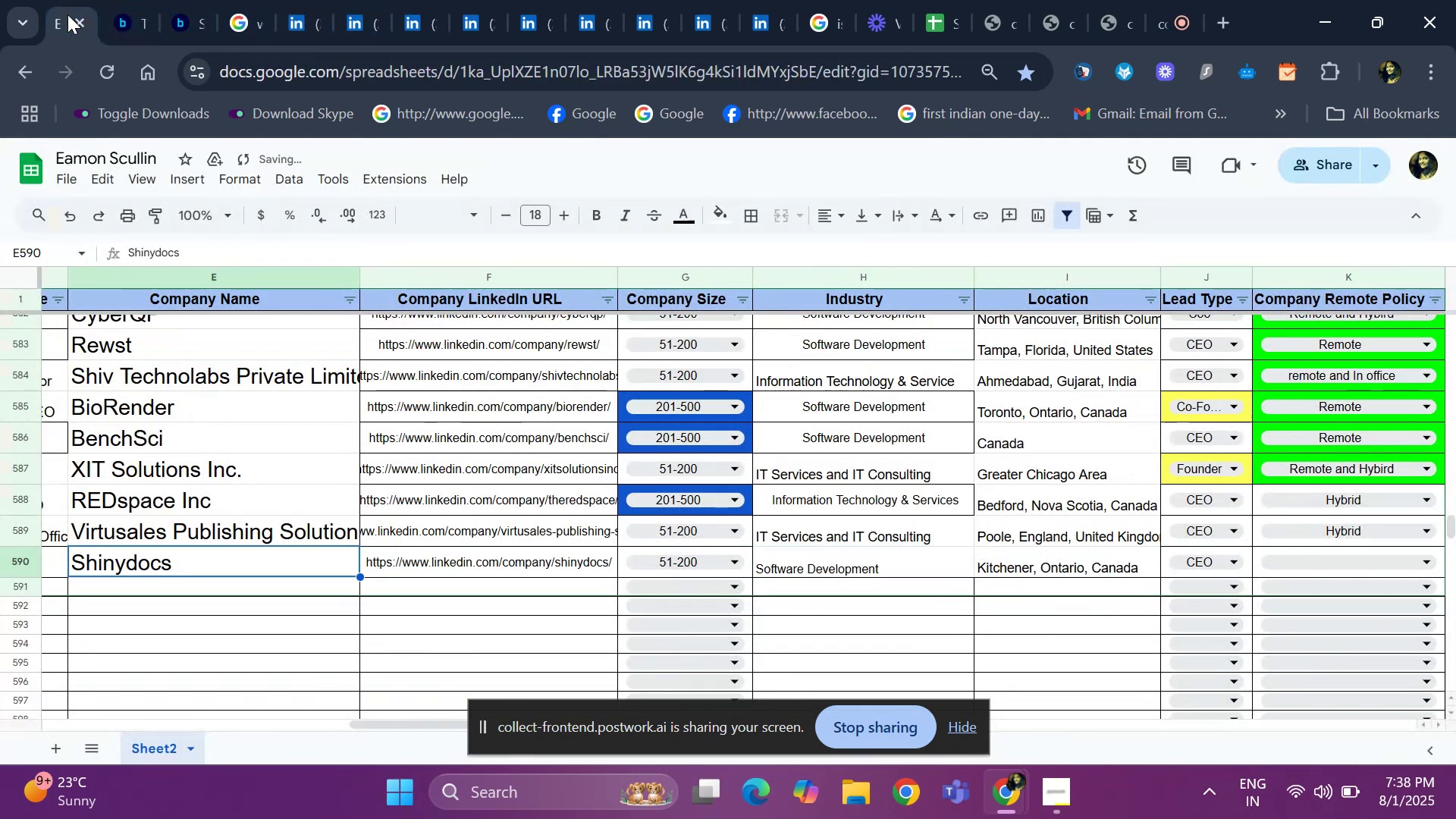 
key(Control+C)
 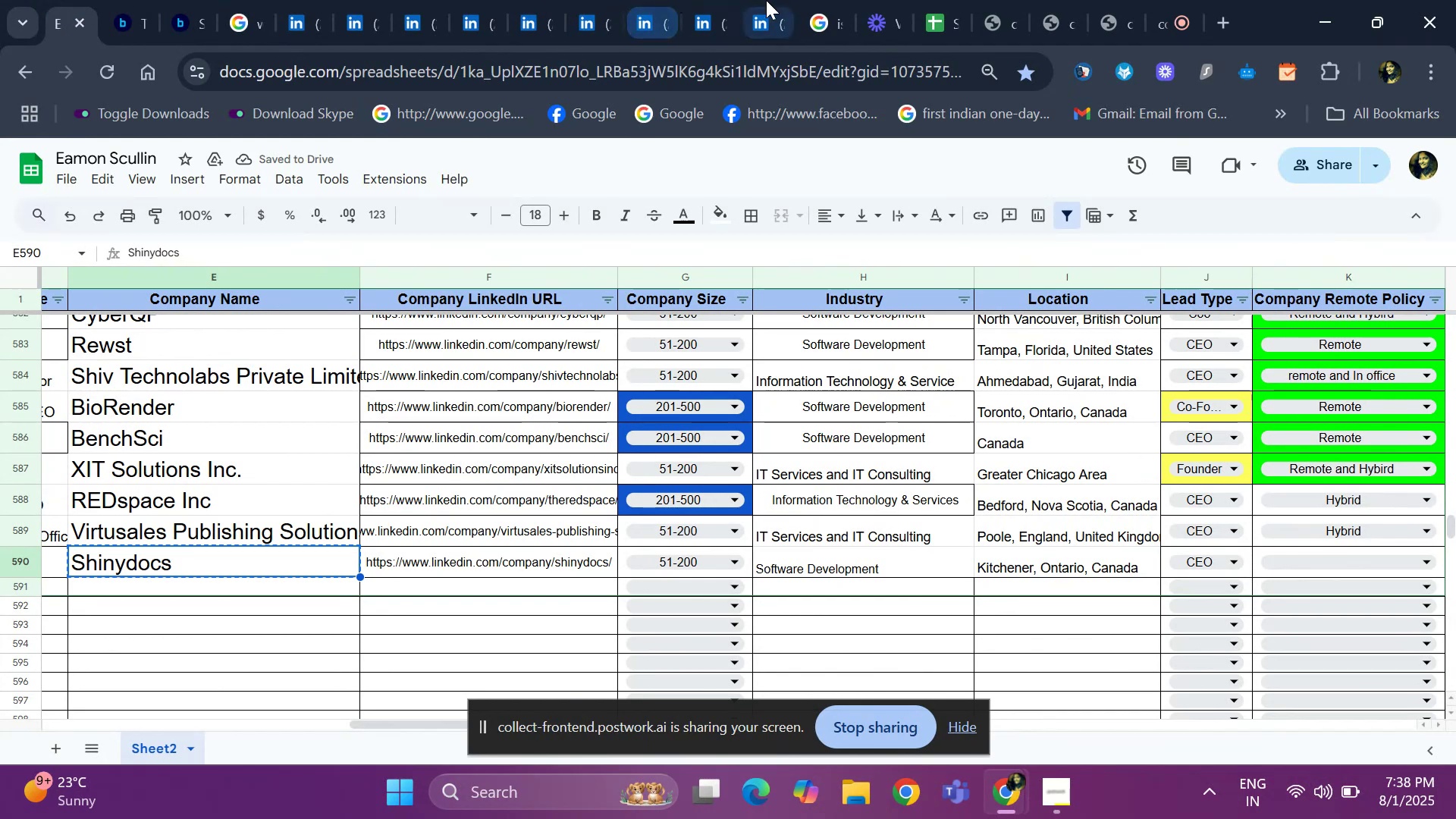 
left_click([821, 8])
 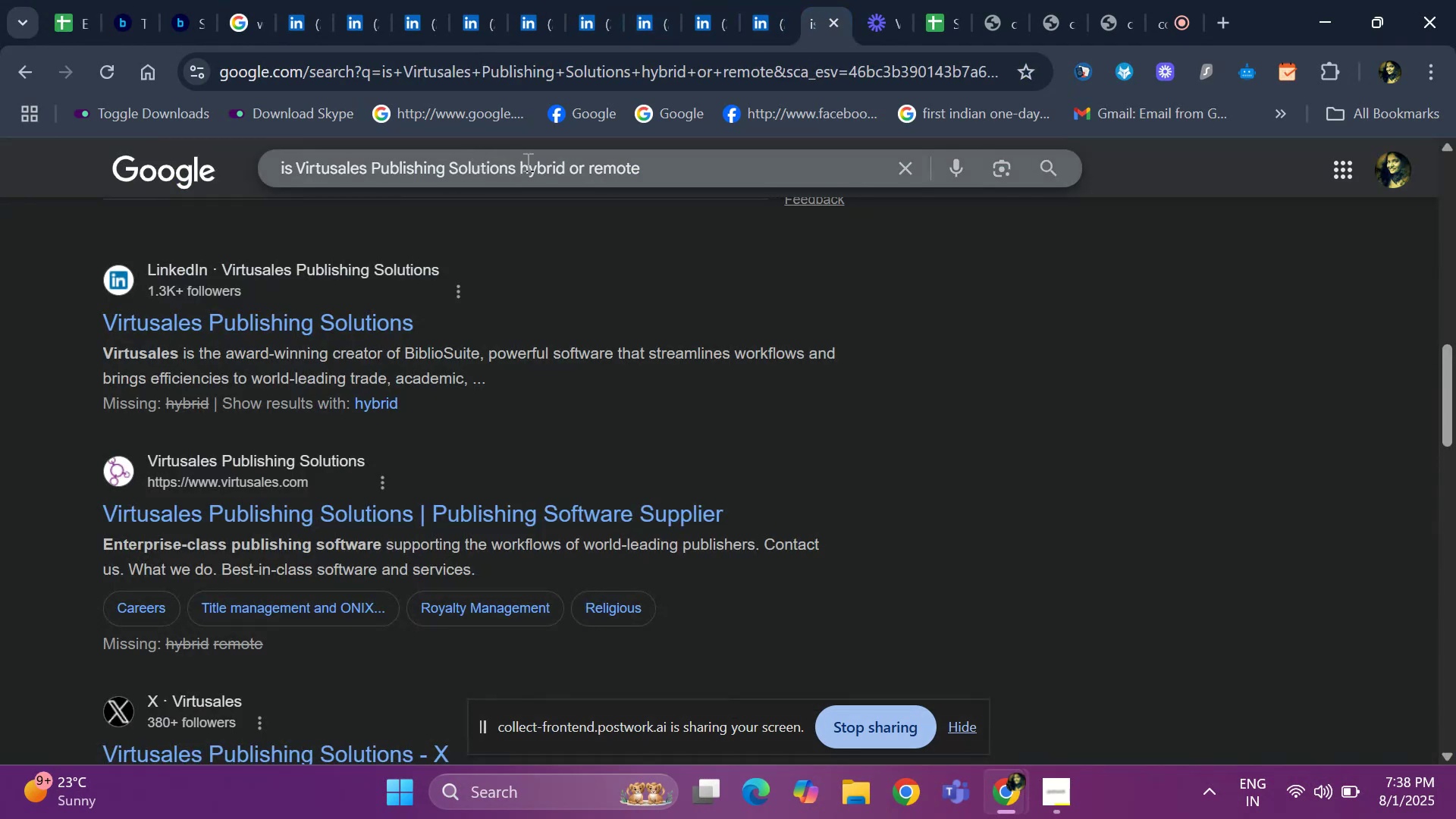 
left_click_drag(start_coordinate=[513, 164], to_coordinate=[297, 171])
 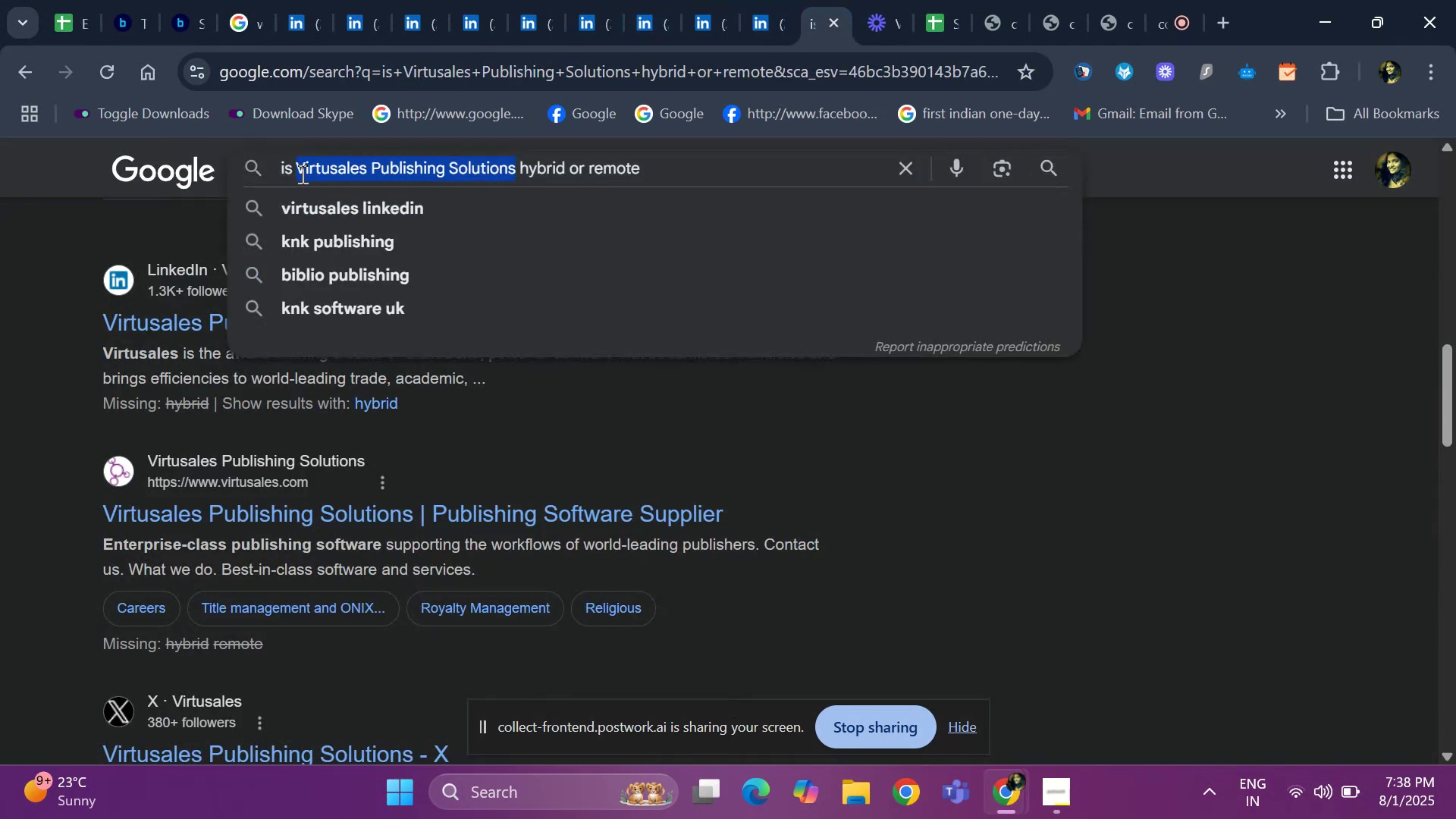 
key(Backspace)
 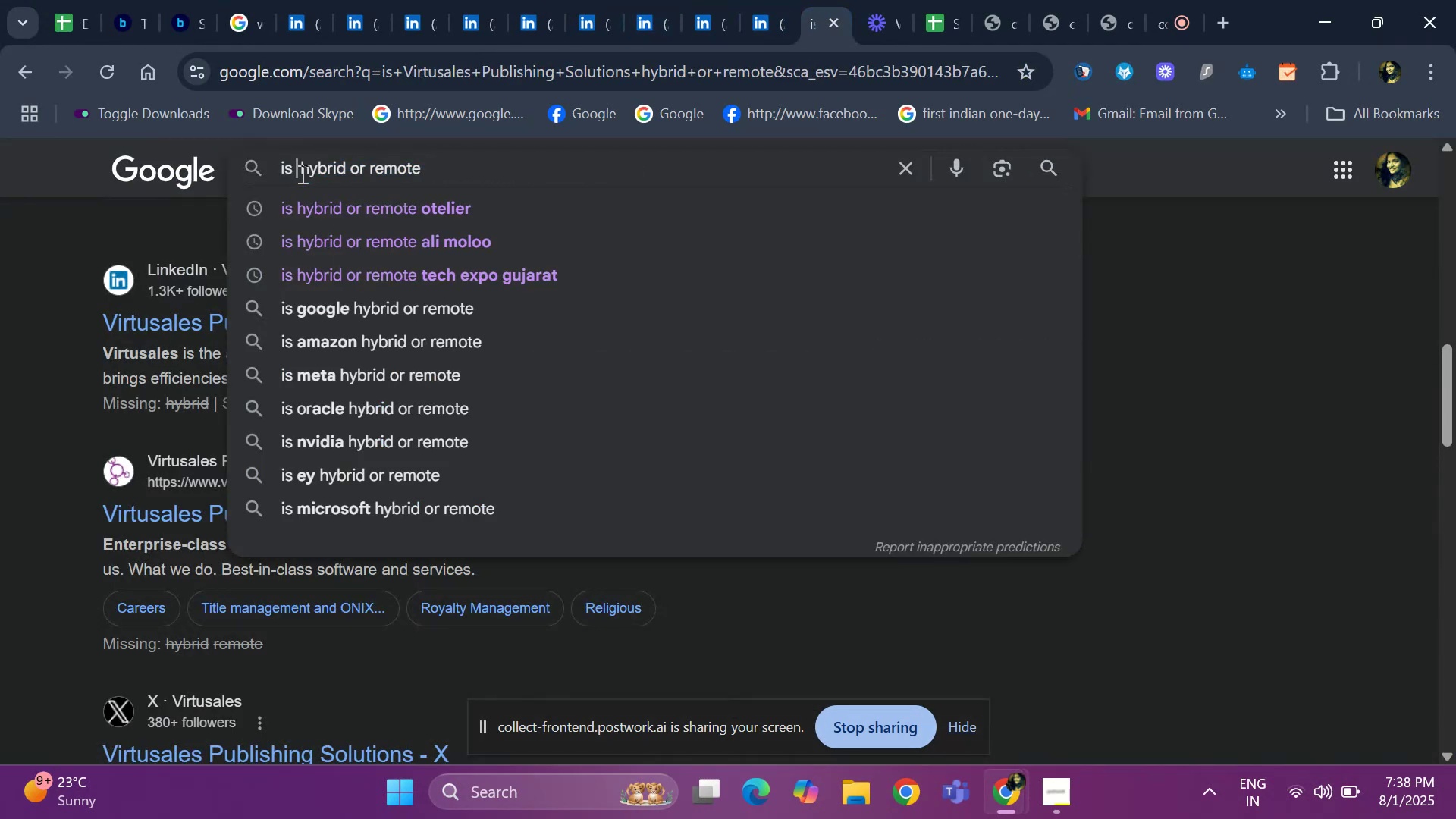 
key(Control+V)
 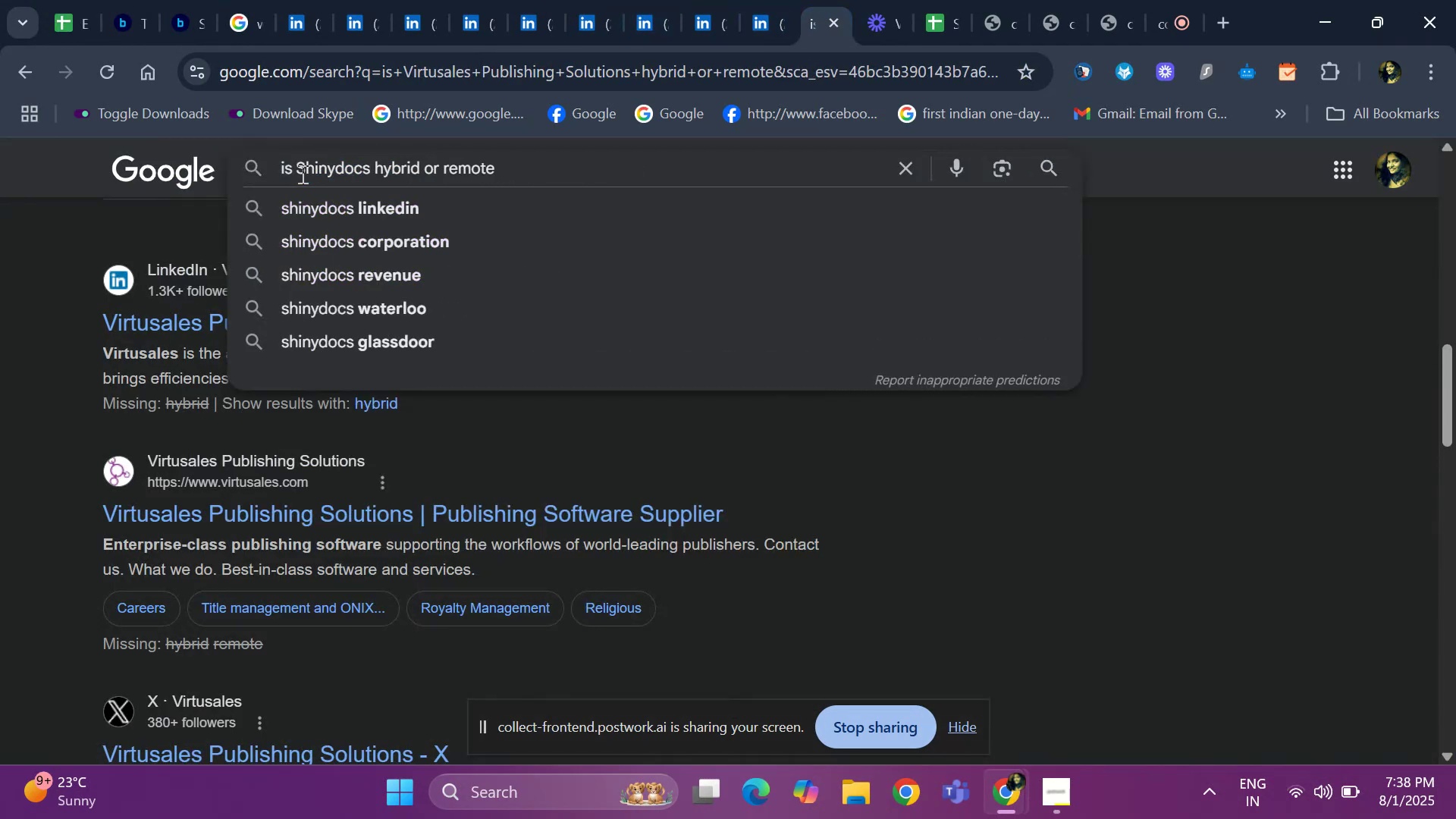 
key(Enter)
 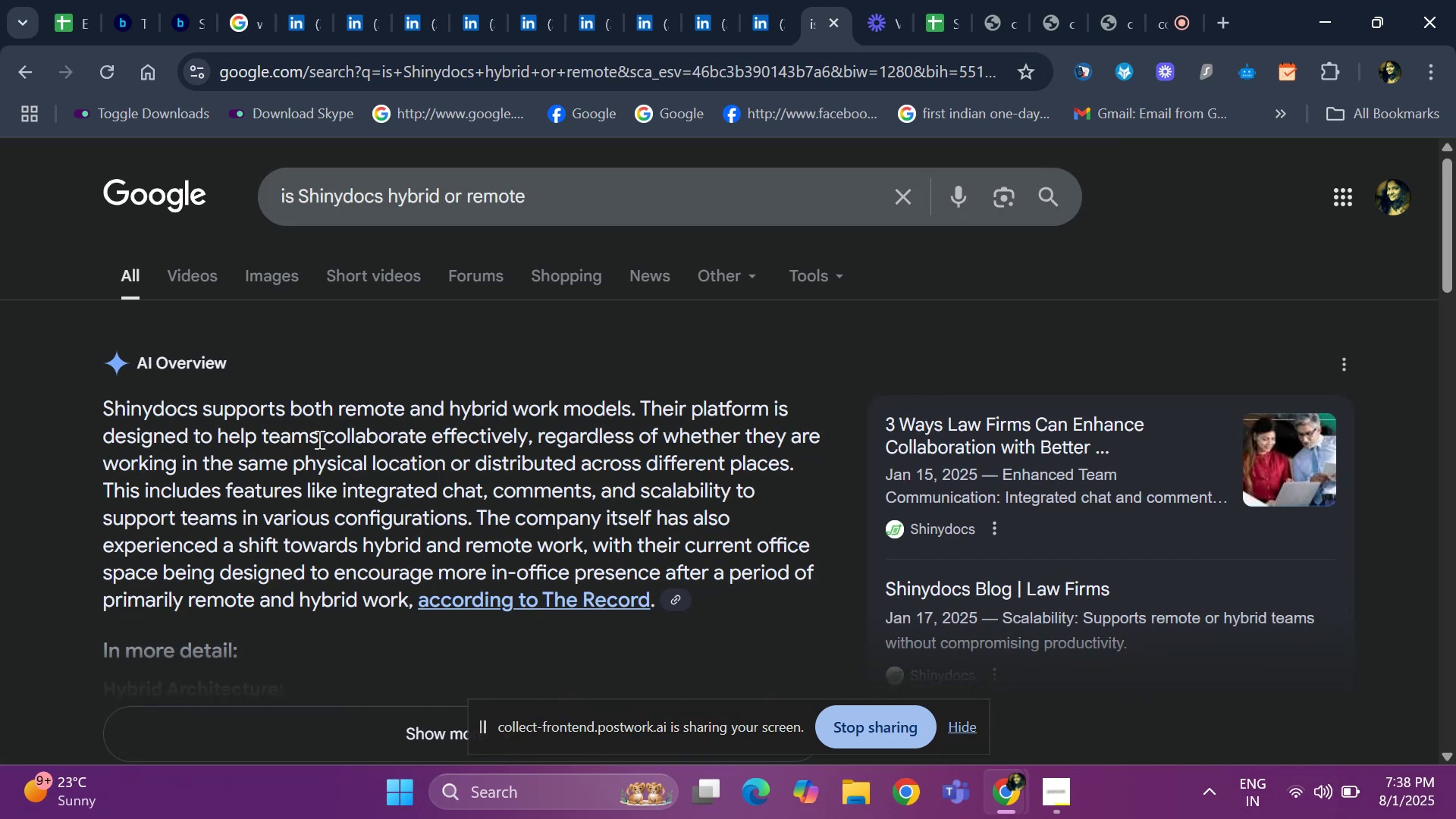 
wait(5.34)
 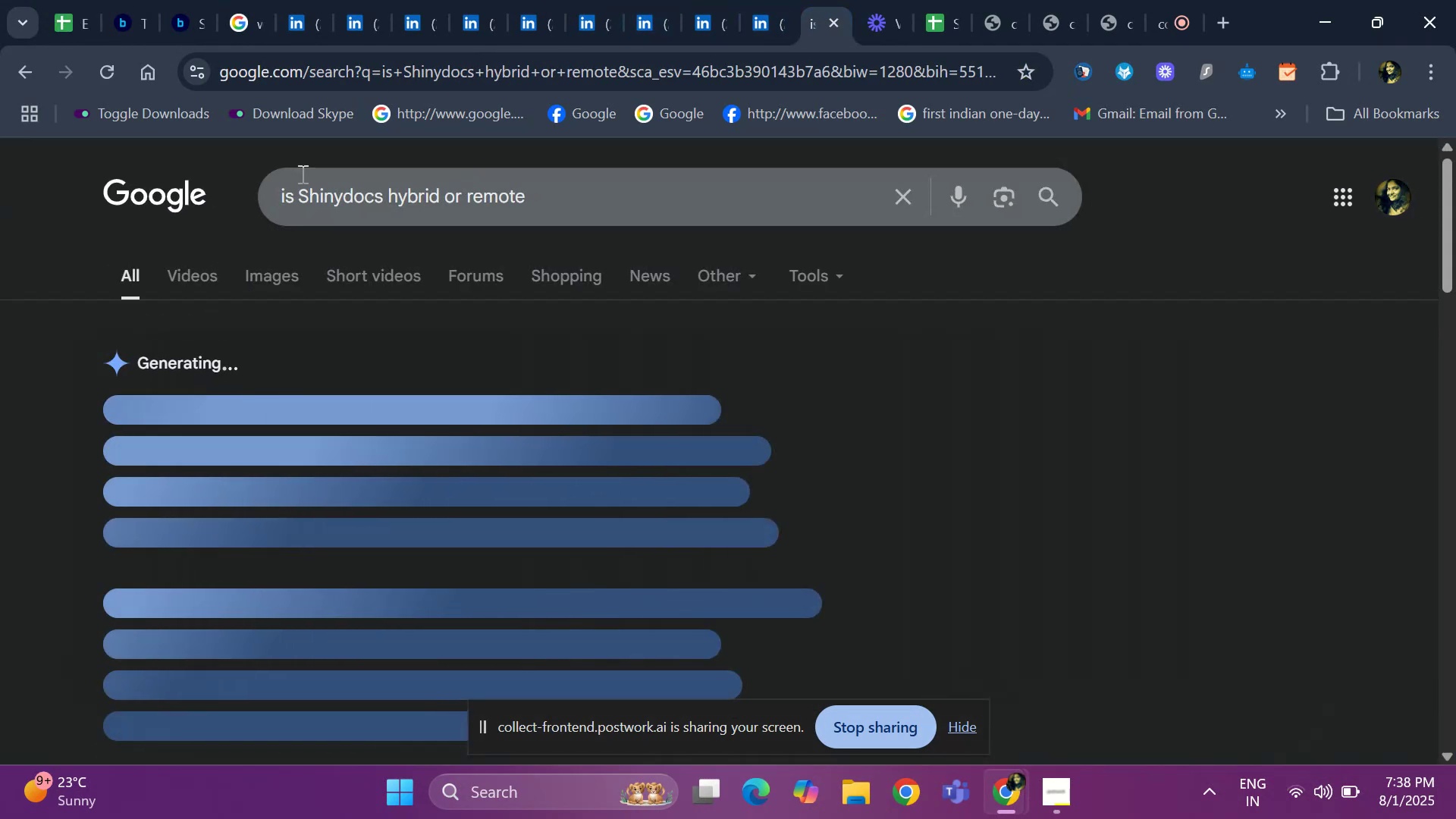 
left_click([58, 21])
 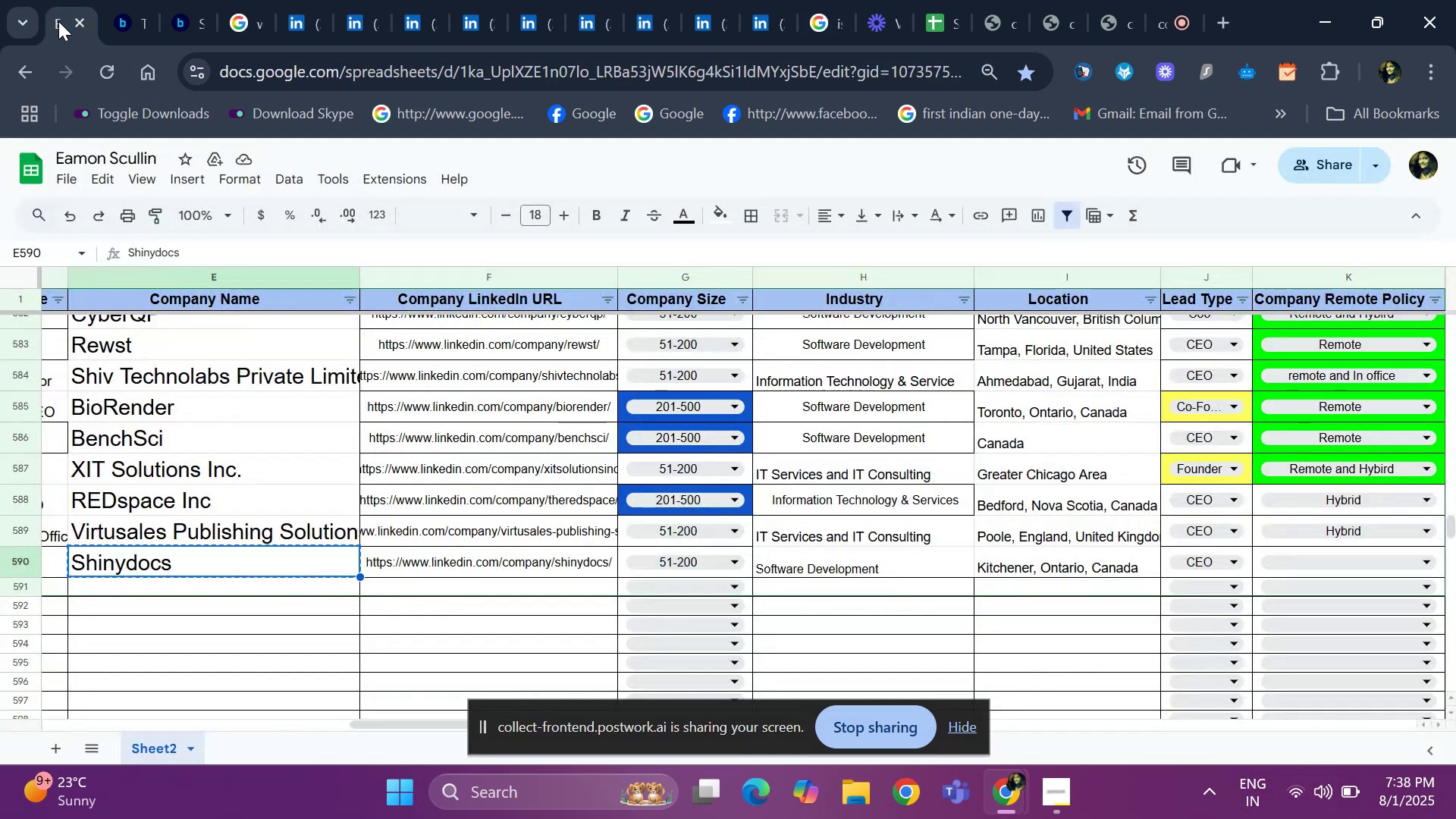 
key(ArrowRight)
 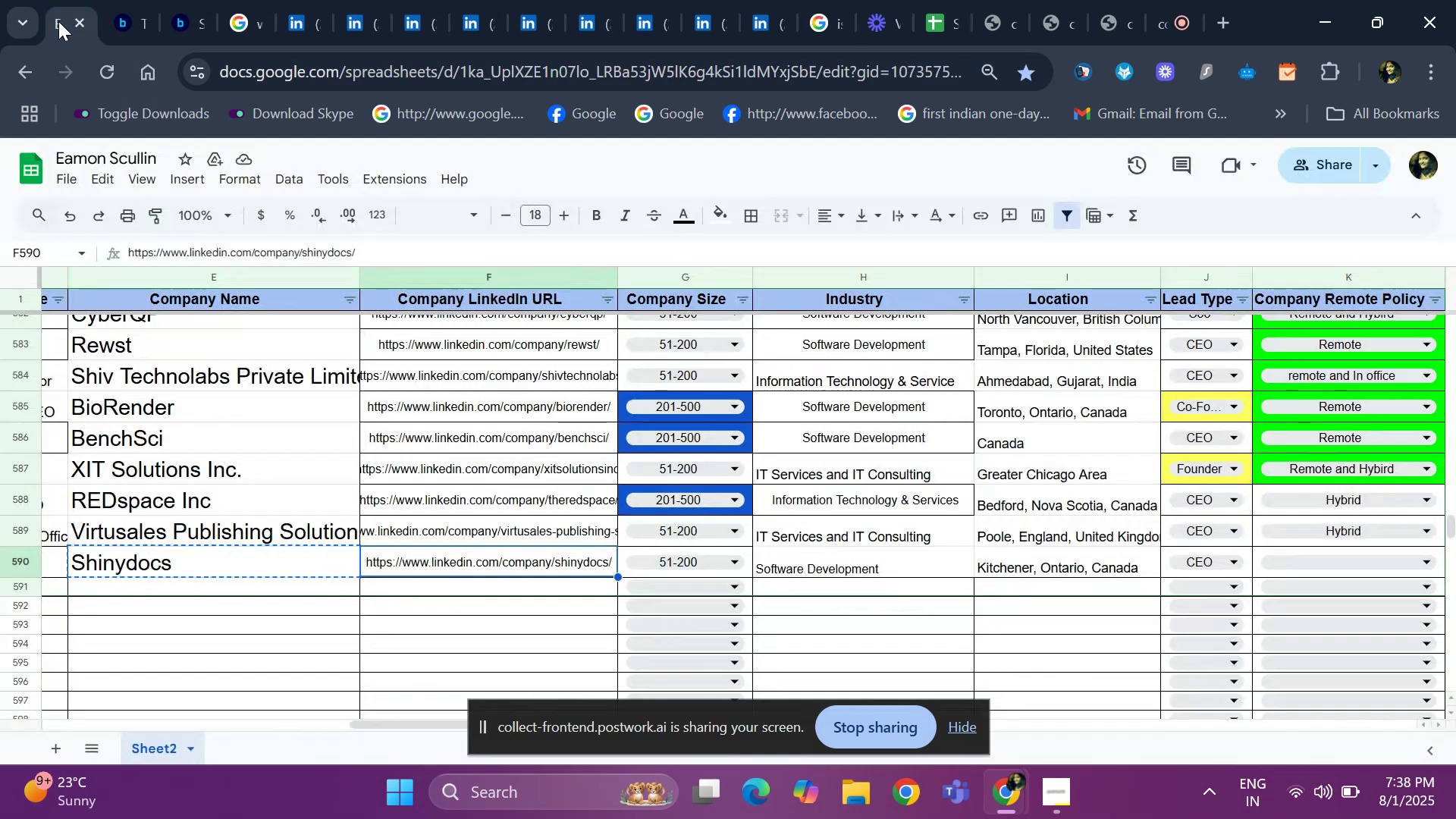 
key(ArrowRight)
 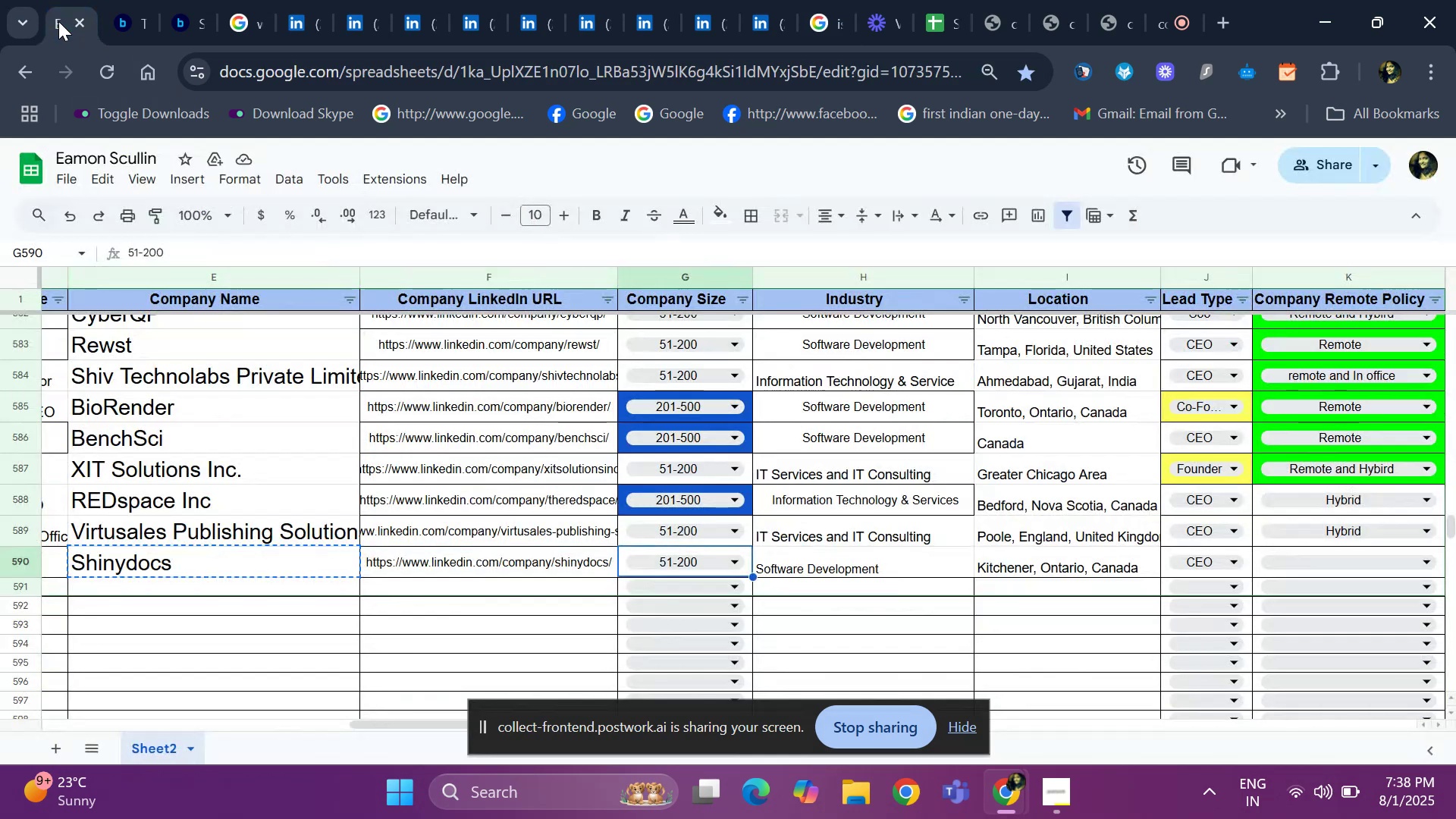 
key(ArrowRight)
 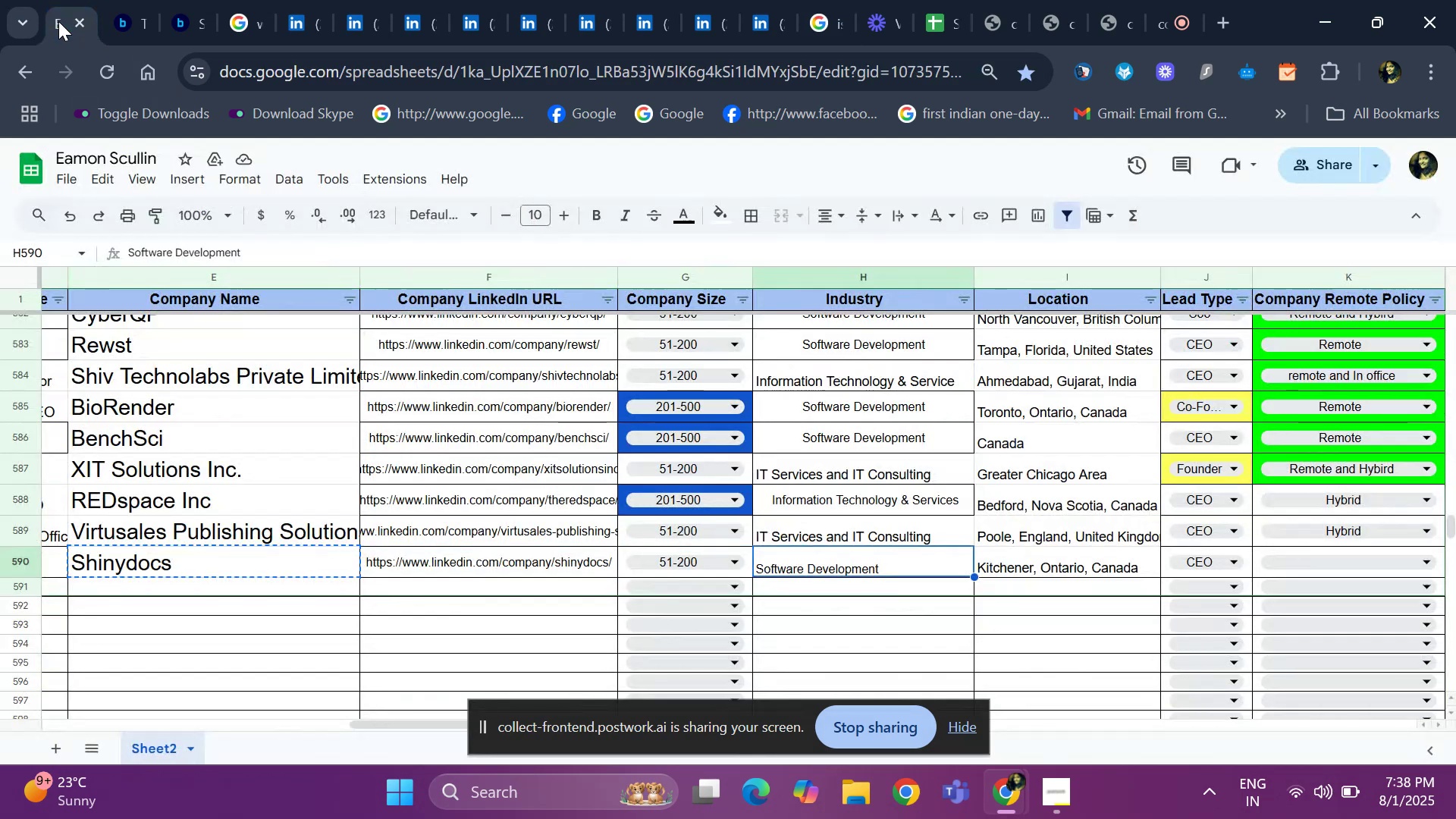 
key(ArrowRight)
 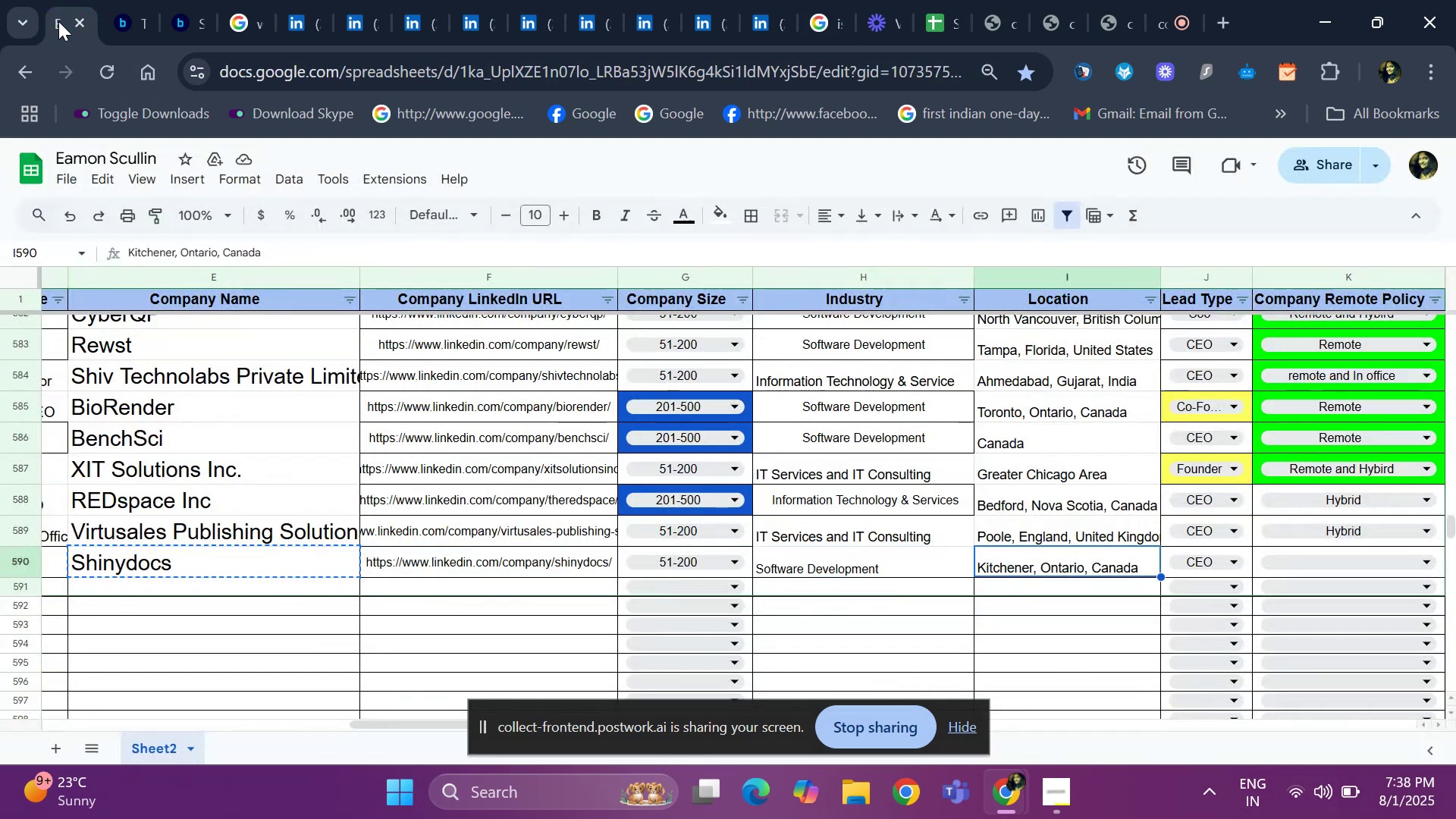 
key(ArrowRight)
 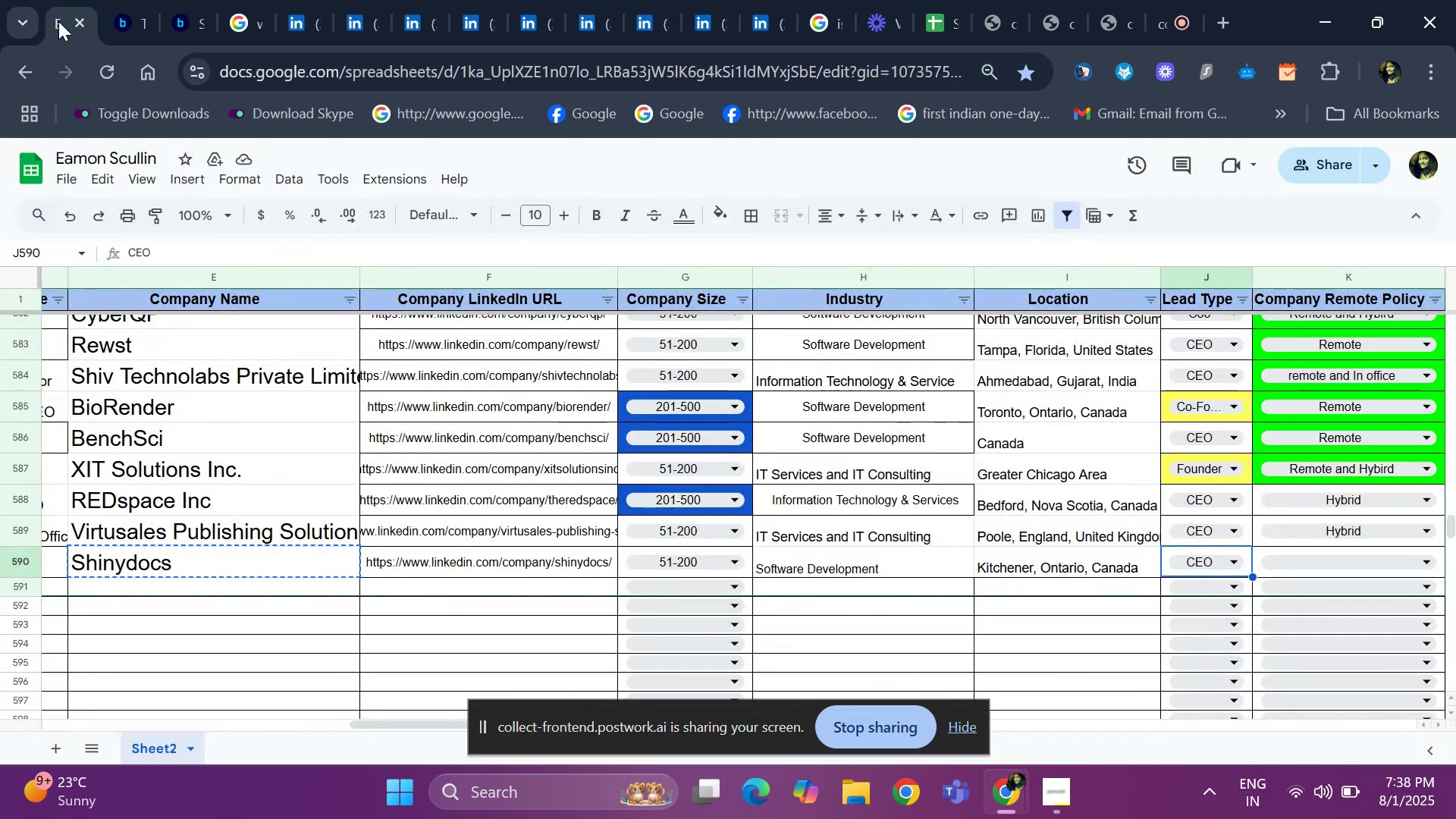 
key(ArrowRight)
 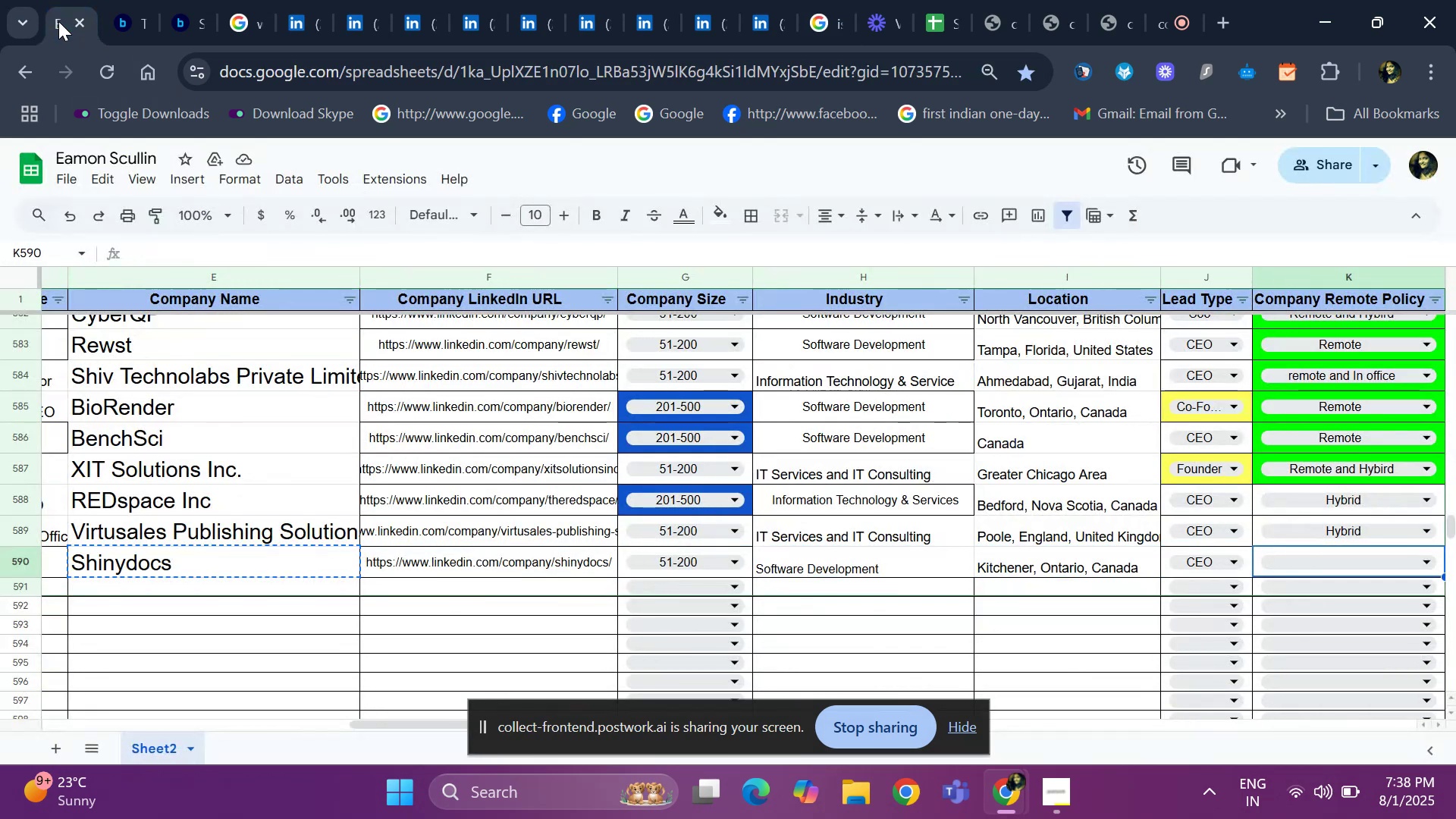 
key(Enter)
 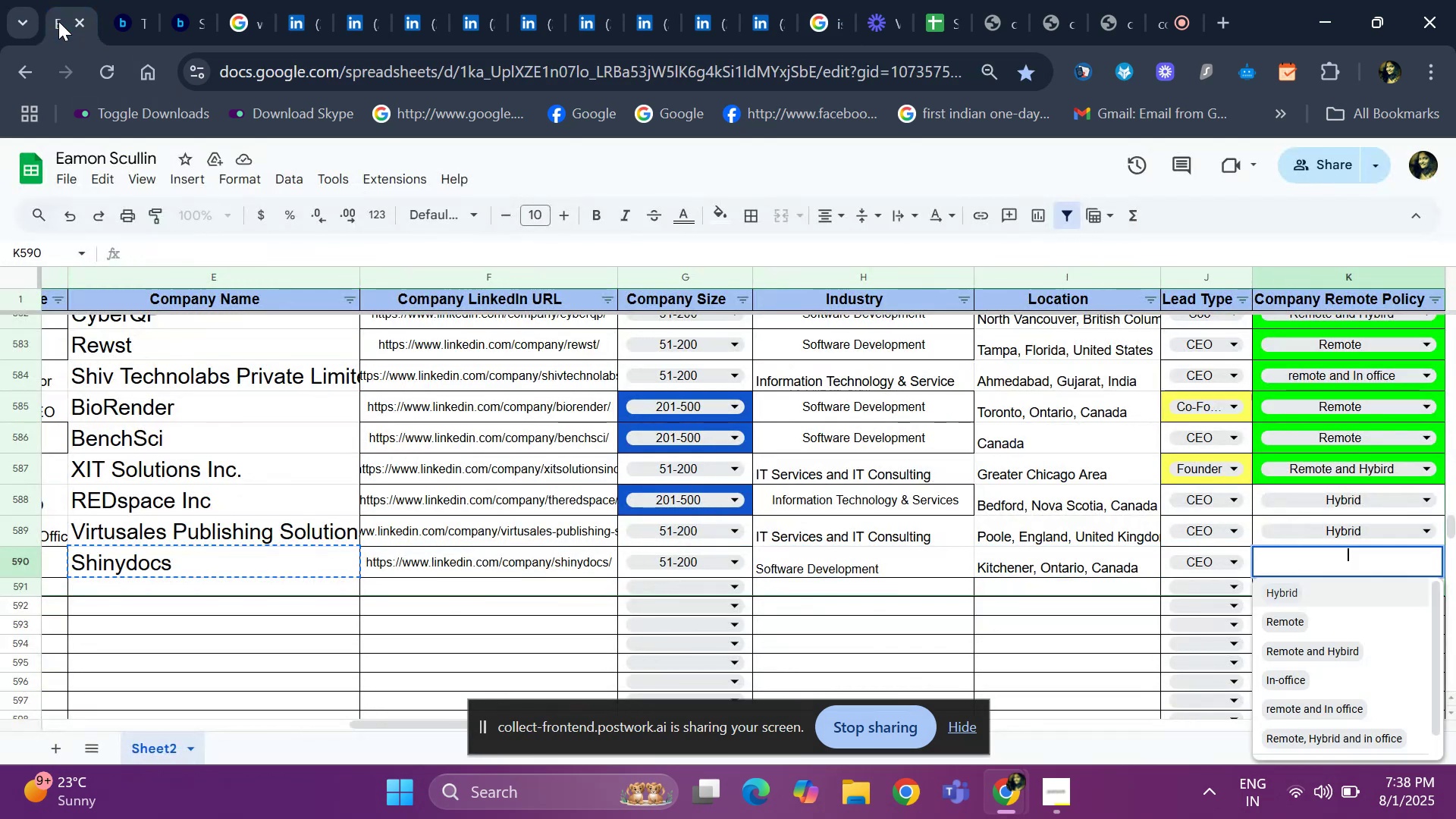 
key(ArrowDown)
 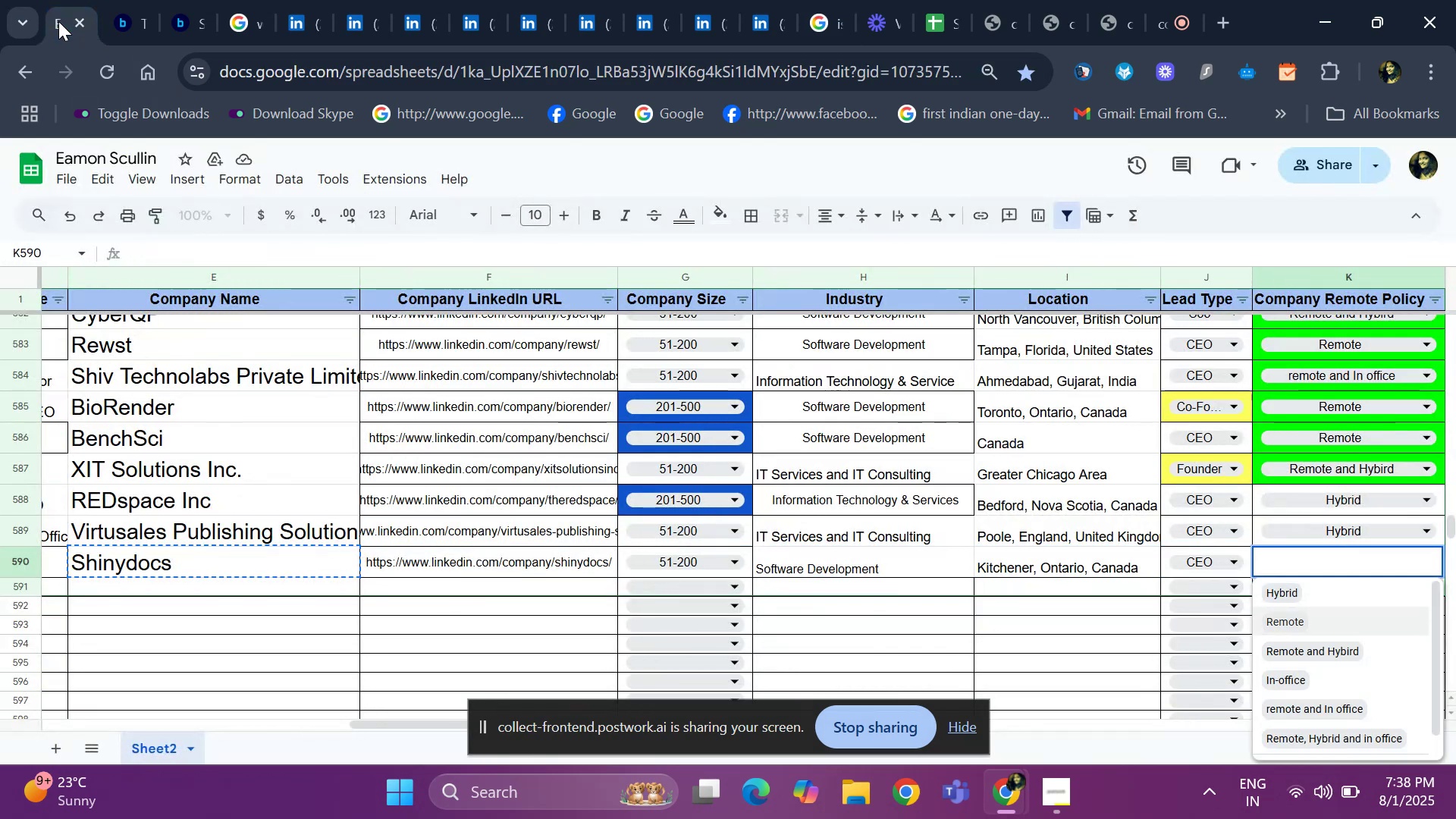 
key(ArrowDown)
 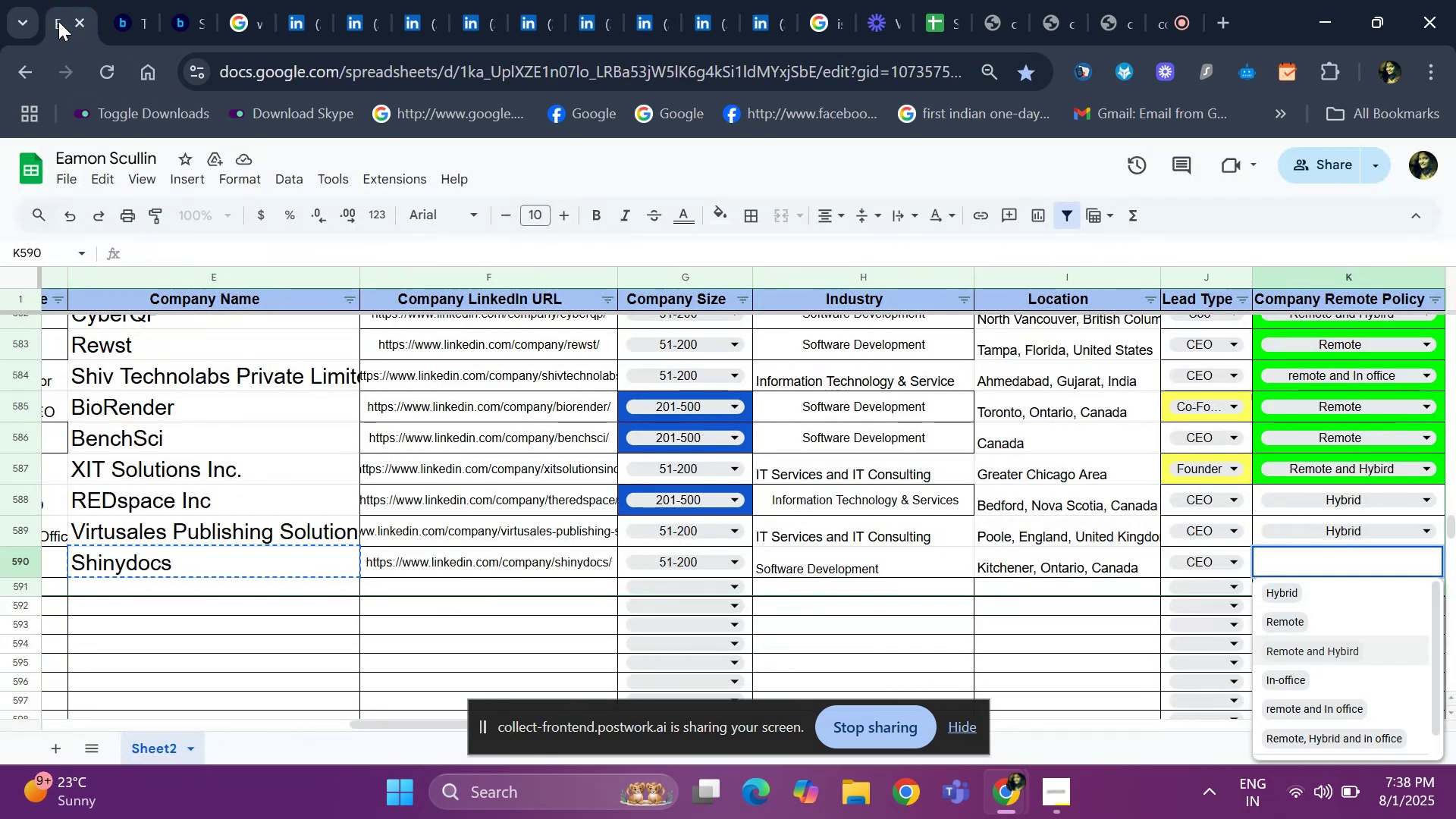 
key(Enter)
 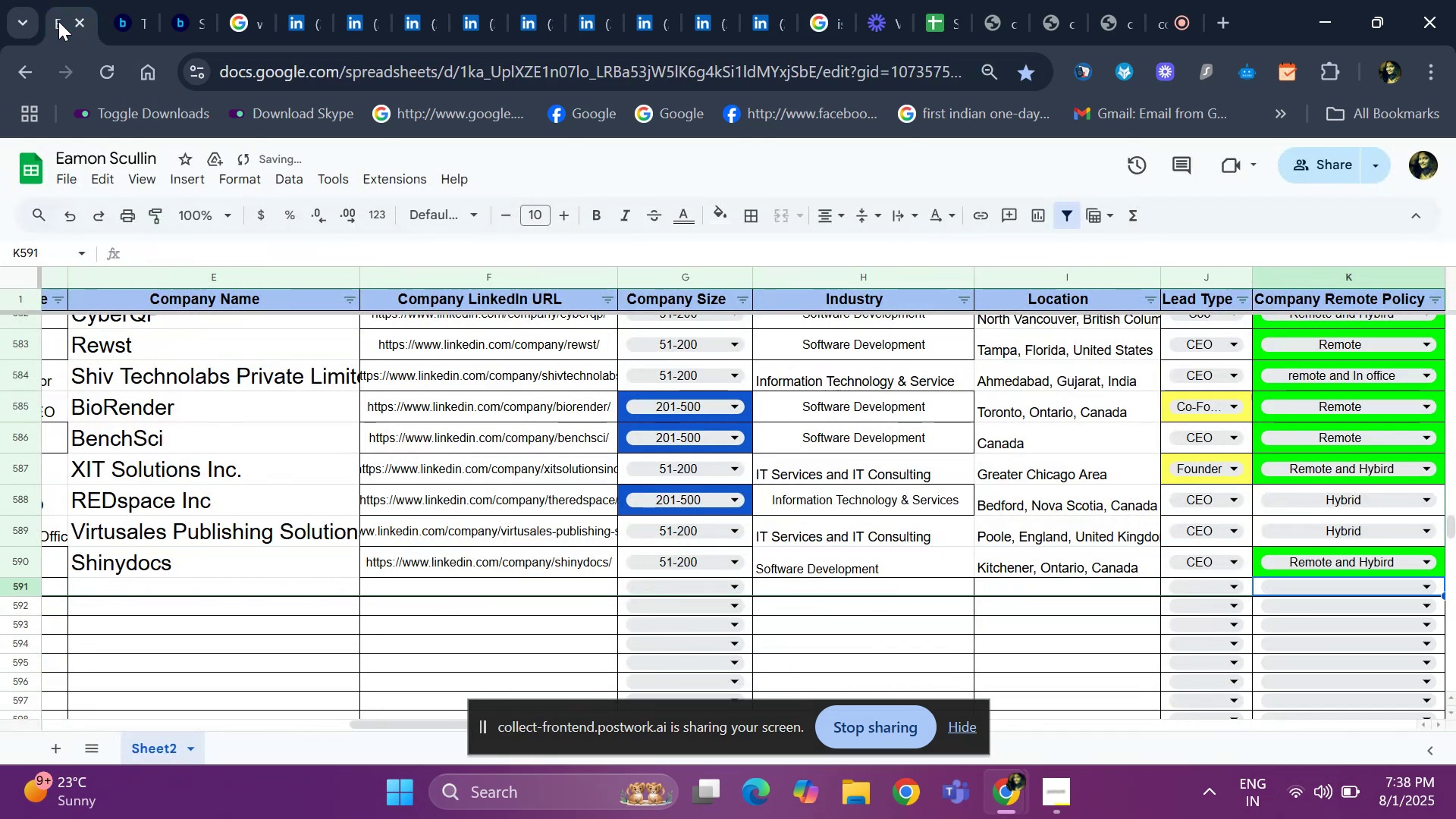 
hold_key(key=ArrowLeft, duration=1.13)
 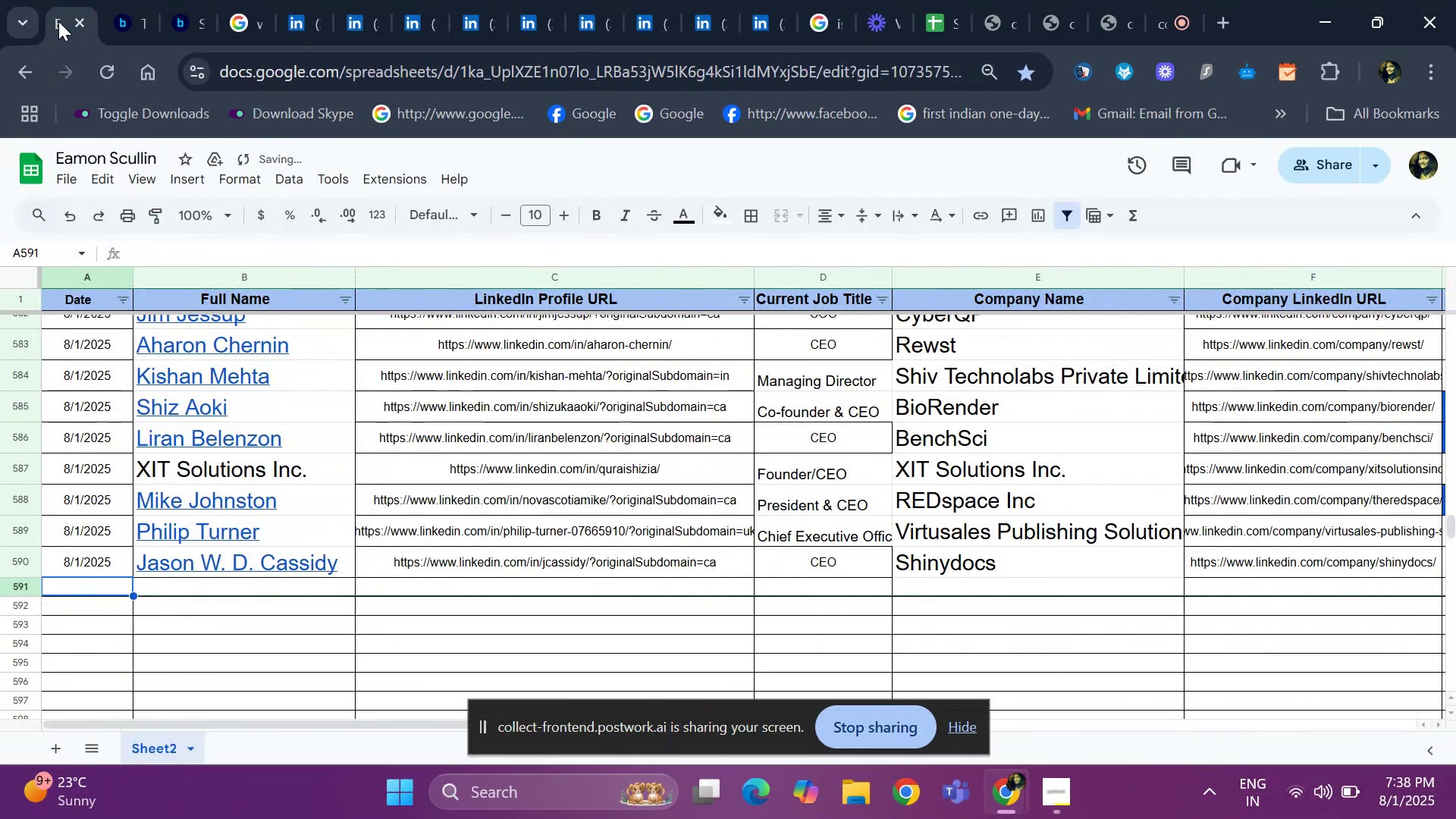 
key(Control+D)
 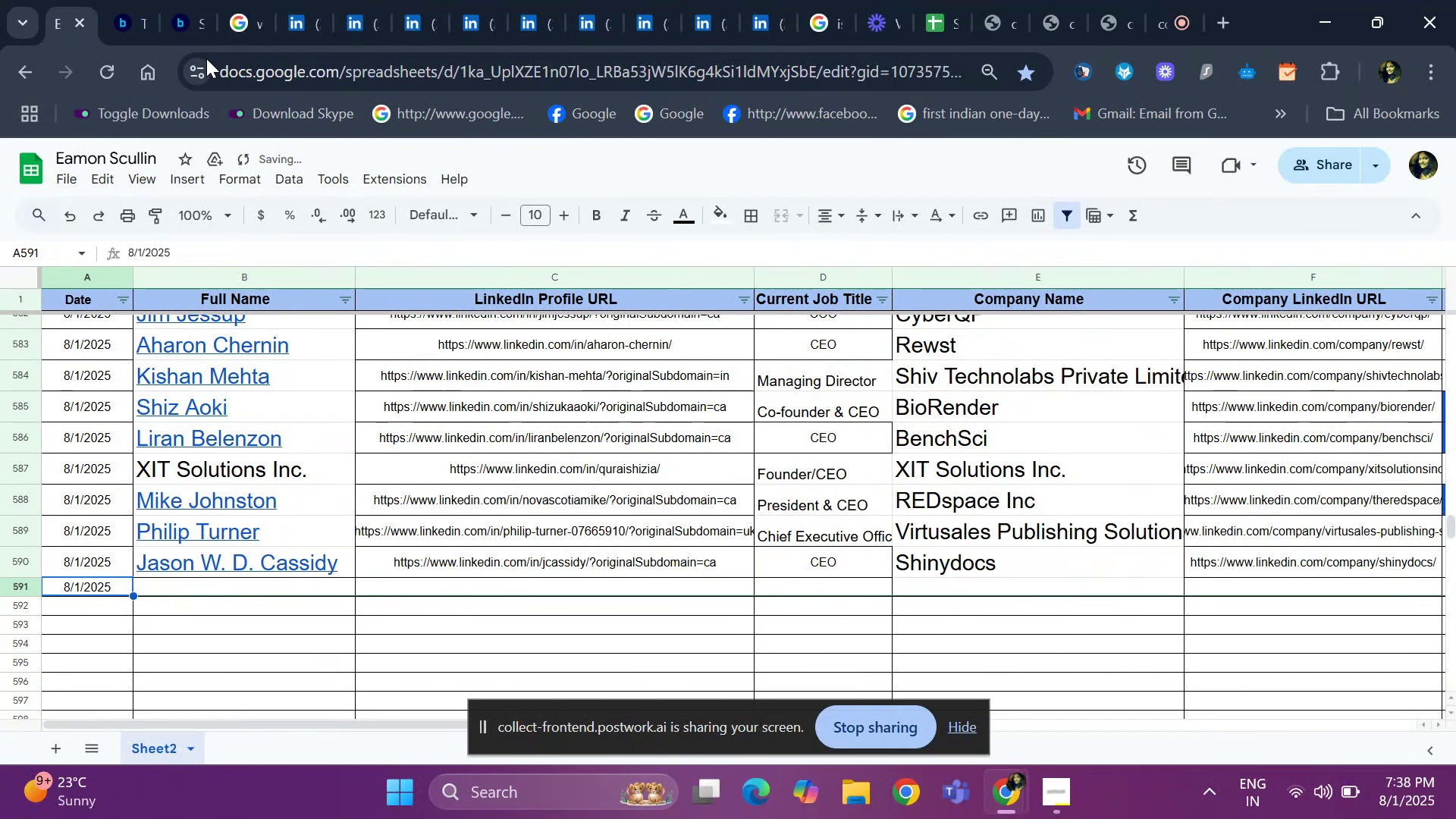 
left_click([133, 13])
 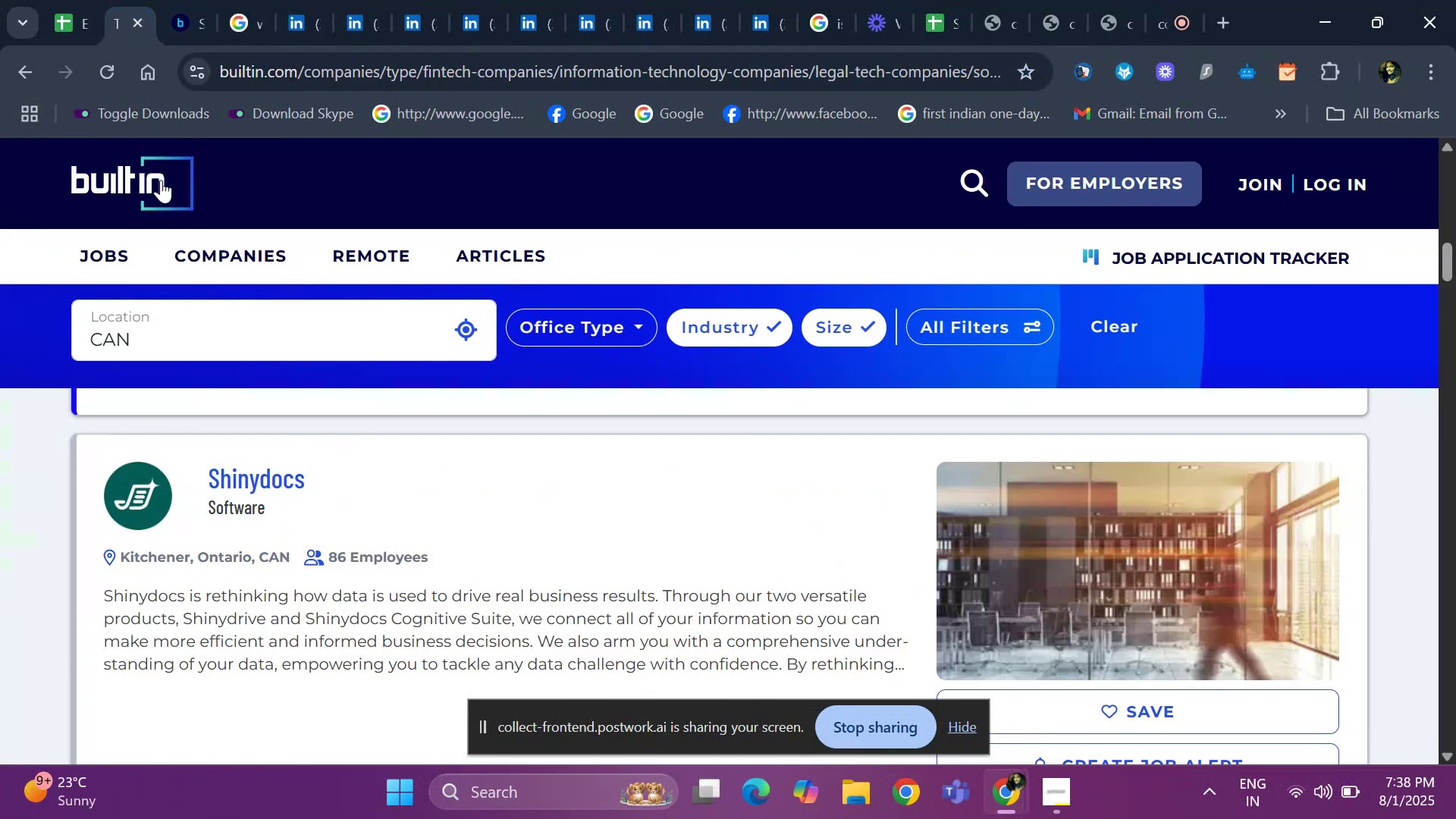 
scroll: coordinate [236, 475], scroll_direction: down, amount: 3.0
 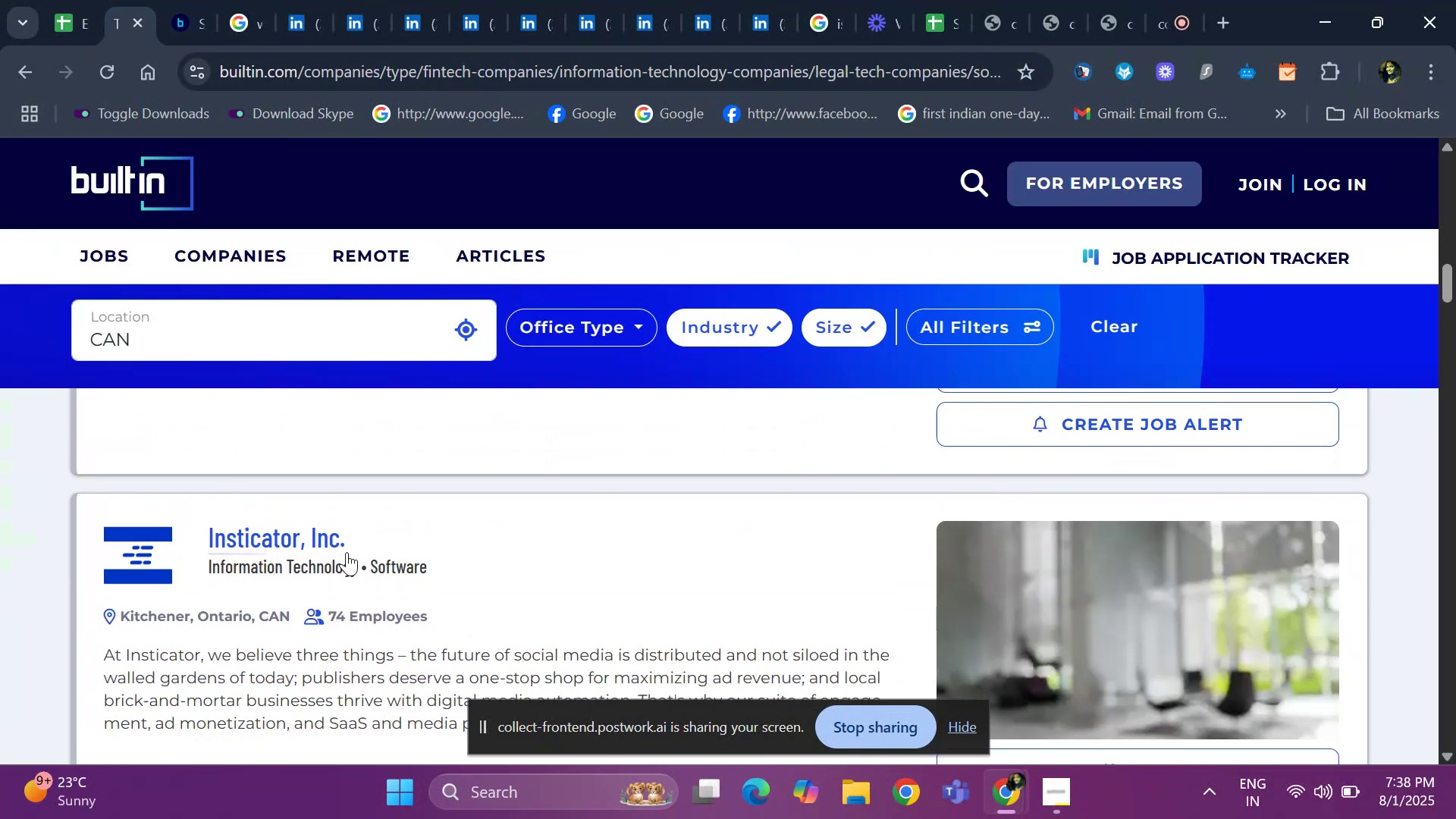 
right_click([281, 548])
 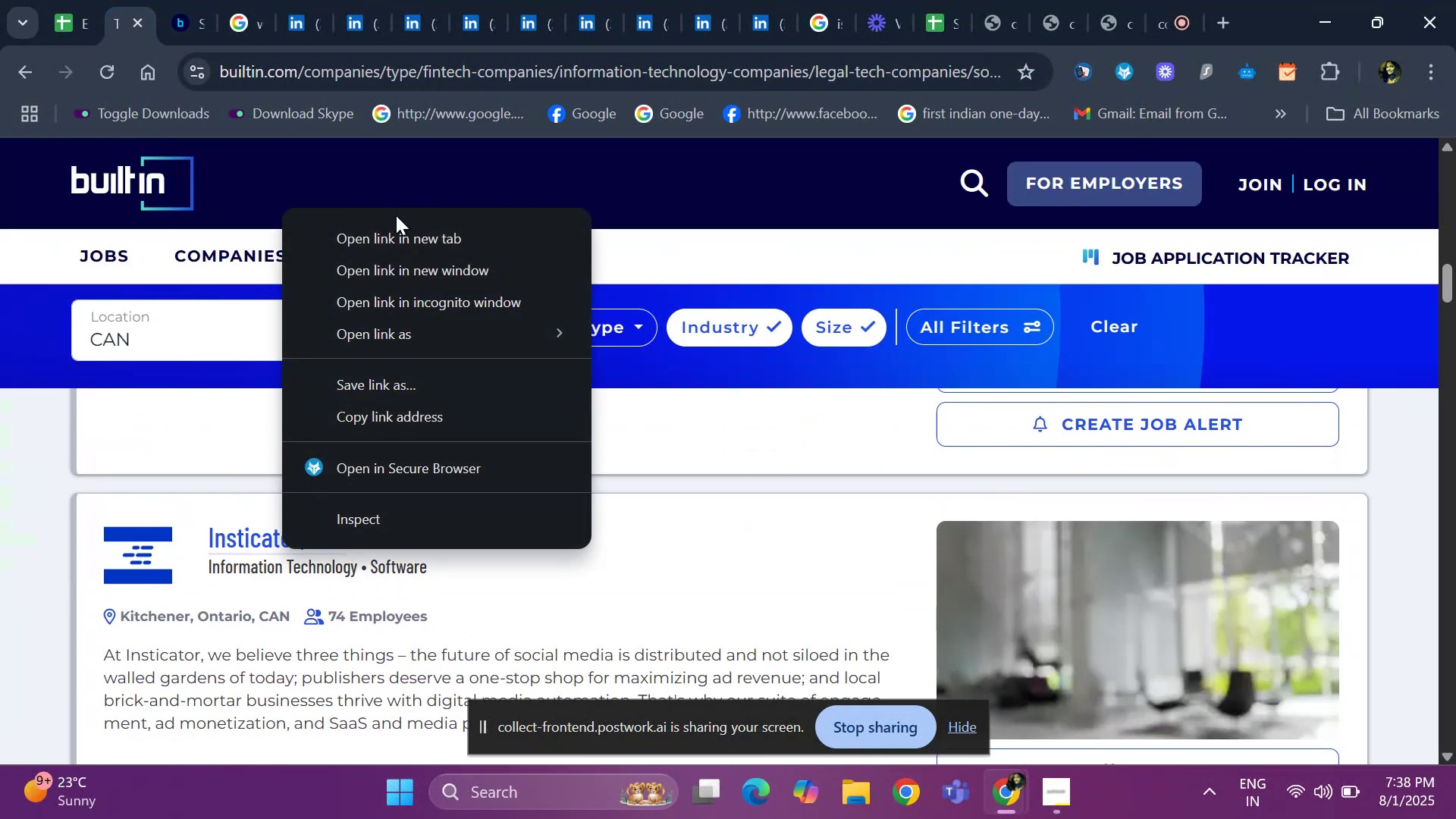 
left_click([397, 234])
 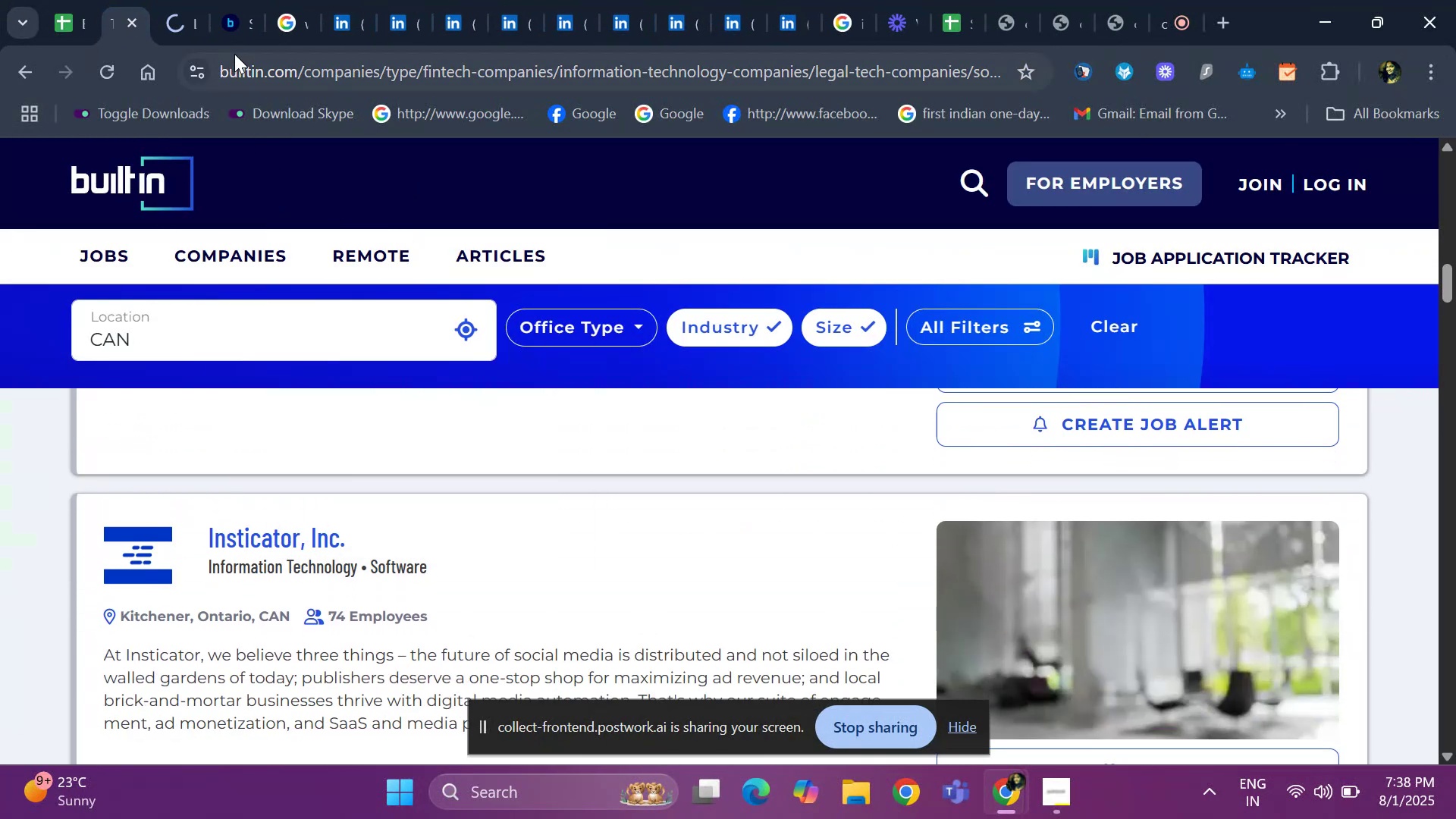 
left_click([234, 33])
 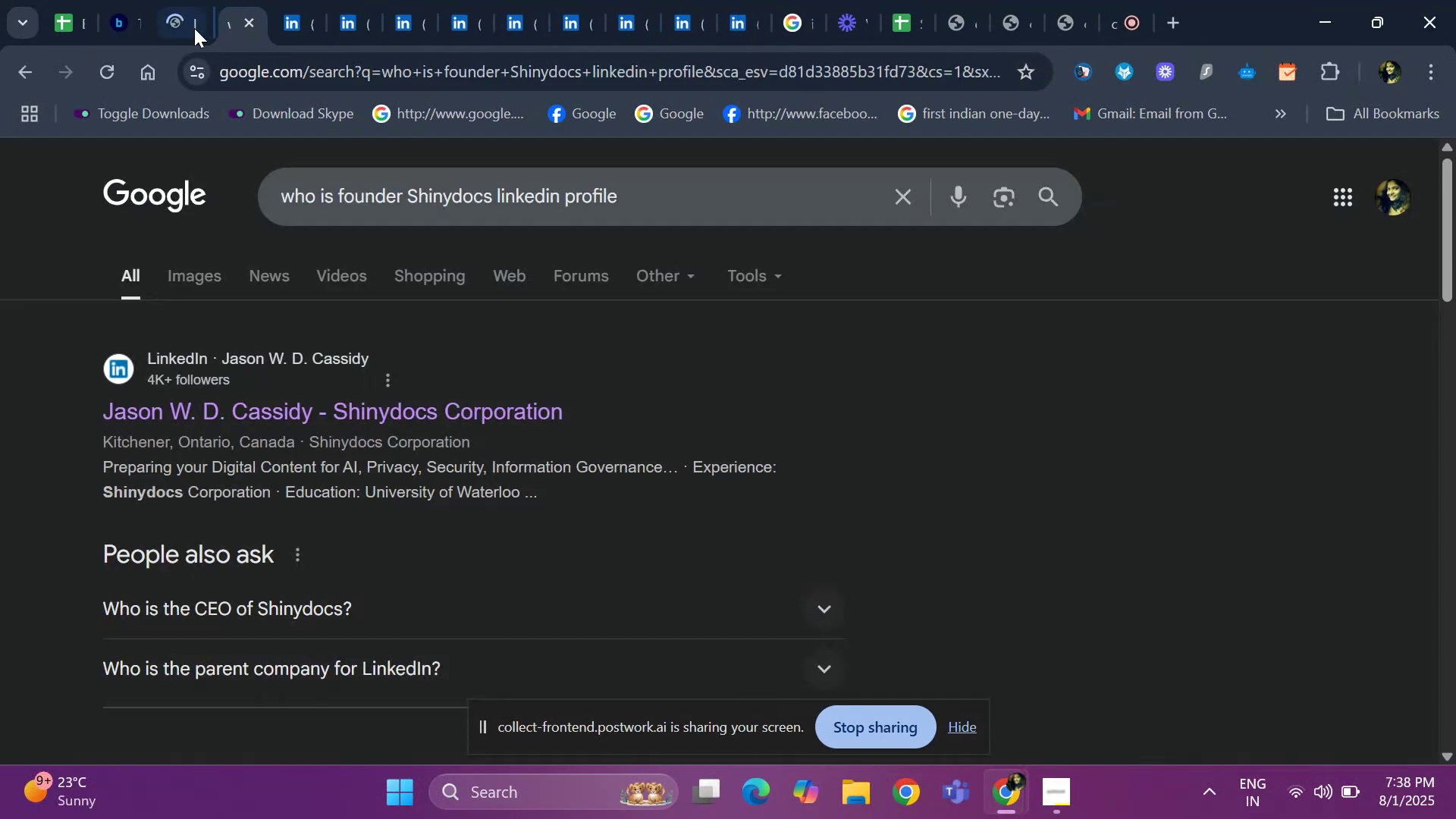 
left_click([162, 24])
 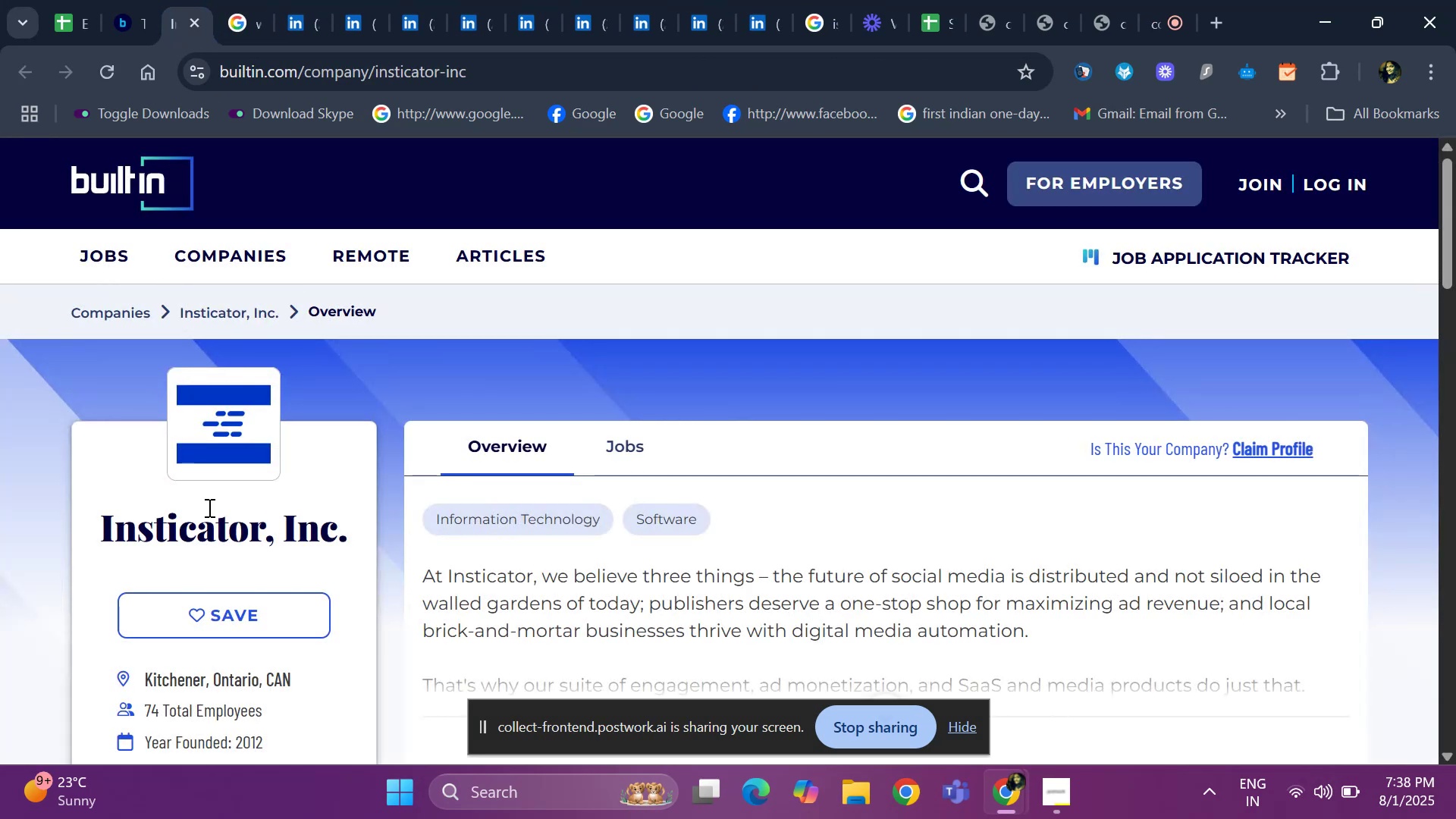 
left_click_drag(start_coordinate=[80, 506], to_coordinate=[350, 529])
 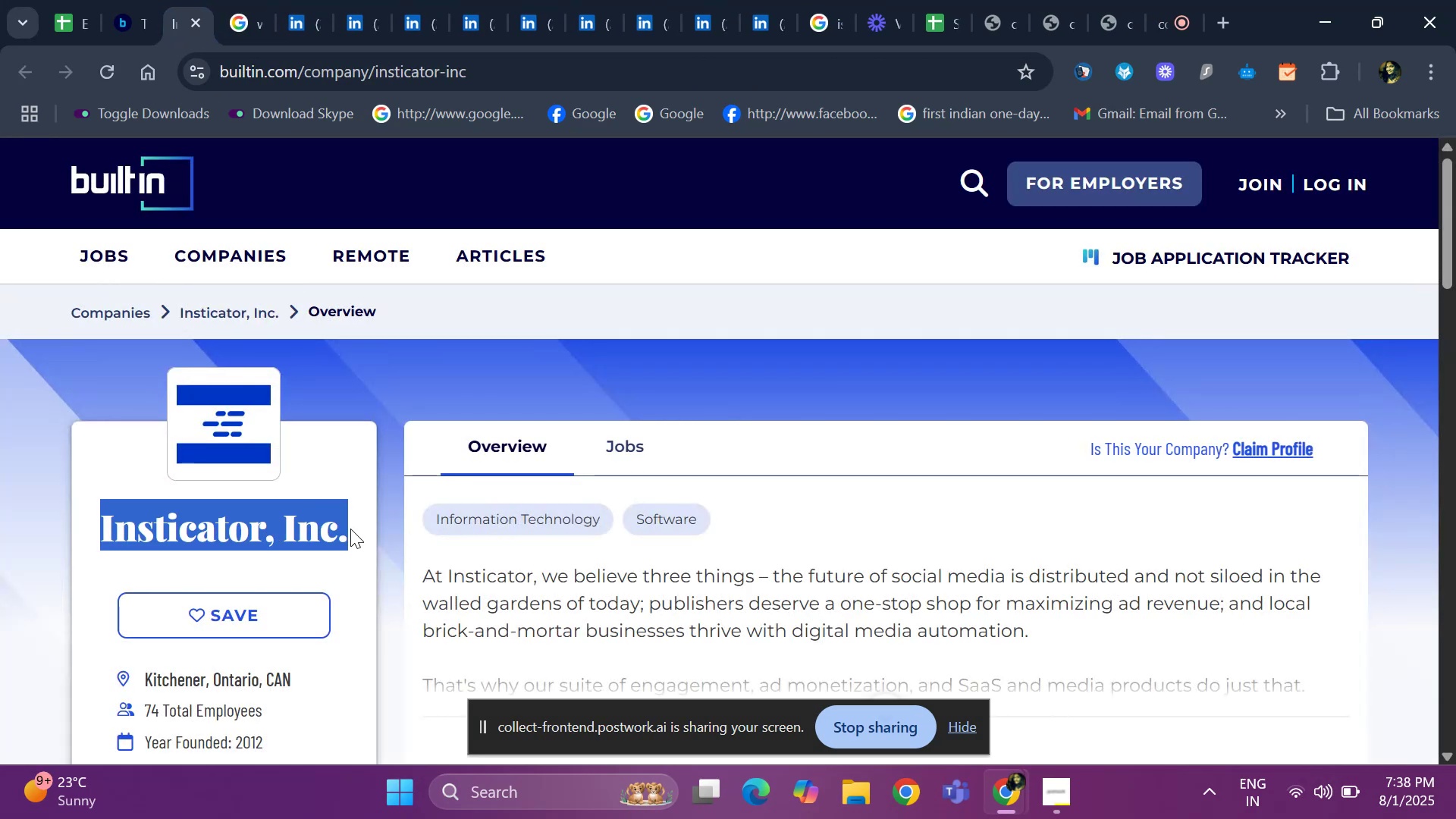 
key(Control+C)
 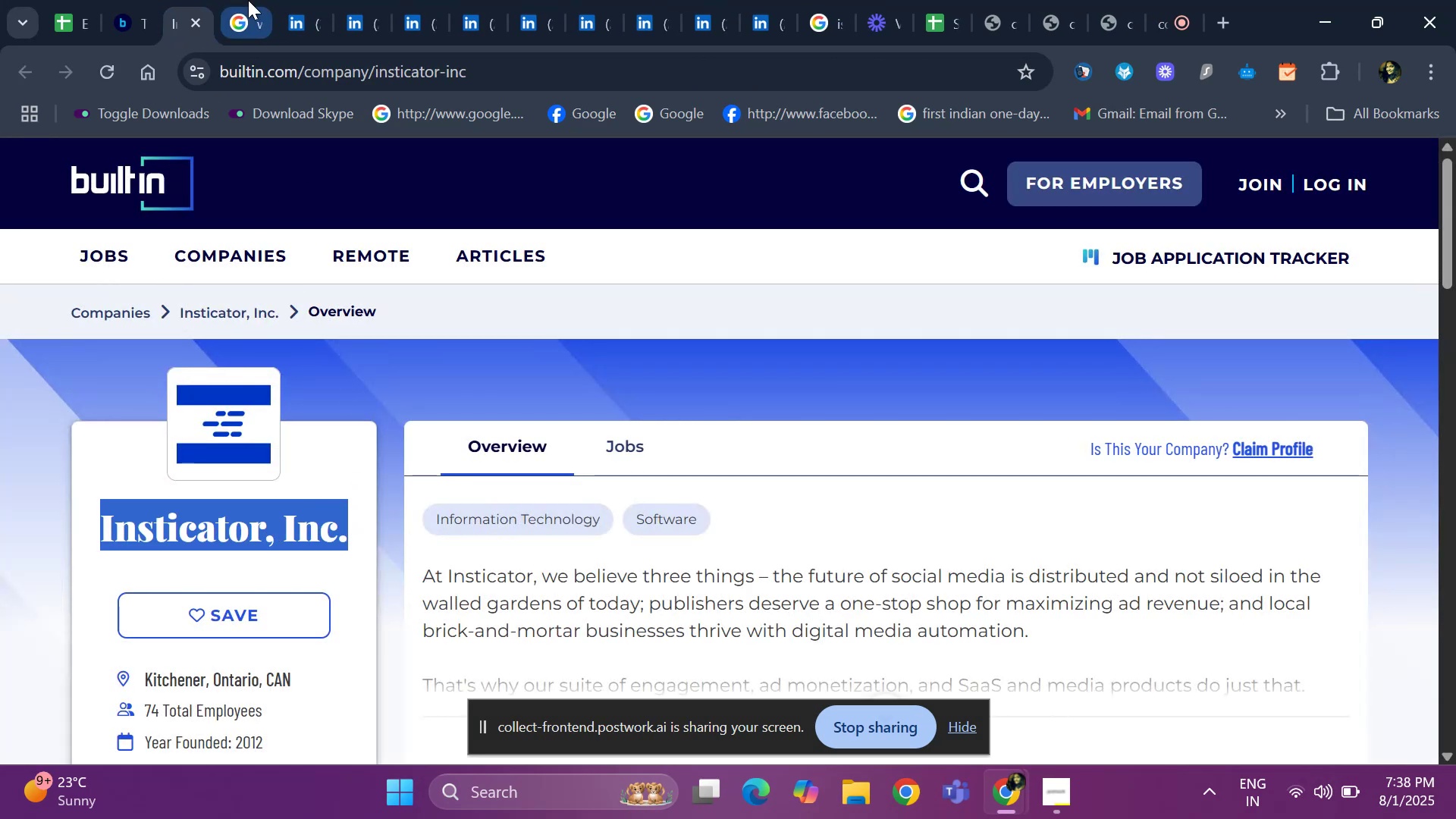 
left_click([248, 0])
 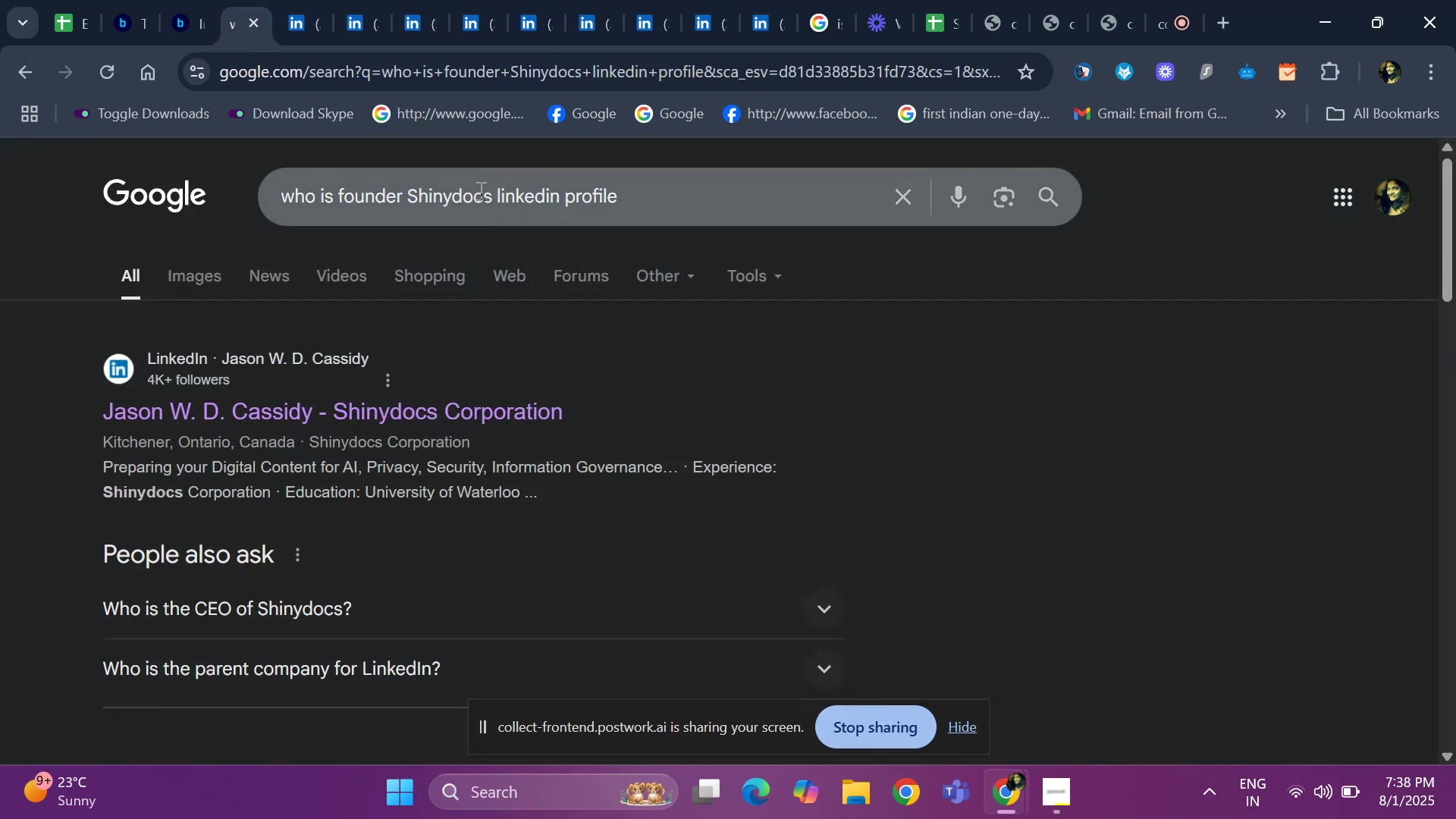 
left_click_drag(start_coordinate=[494, 193], to_coordinate=[406, 200])
 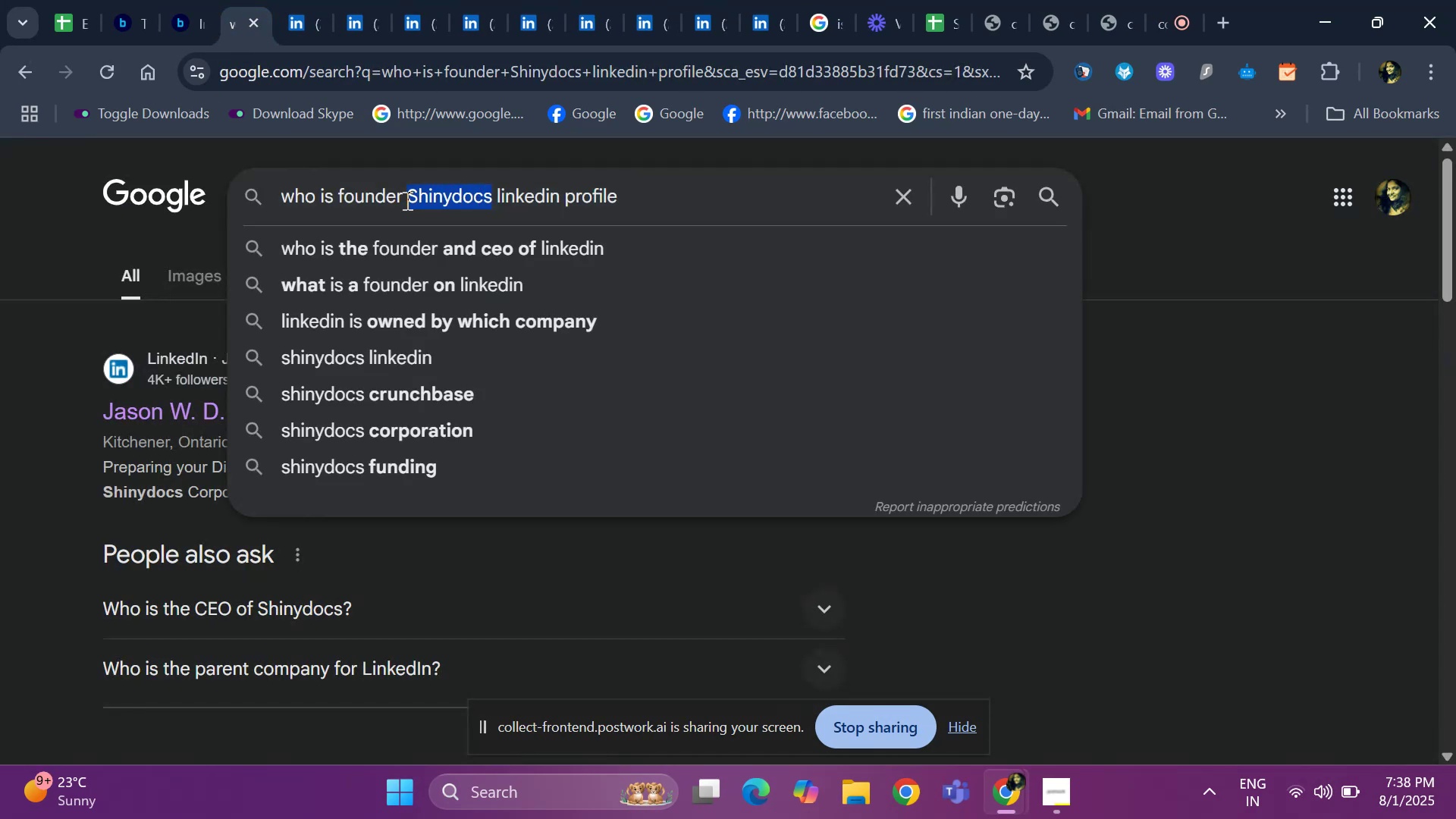 
key(Backspace)
 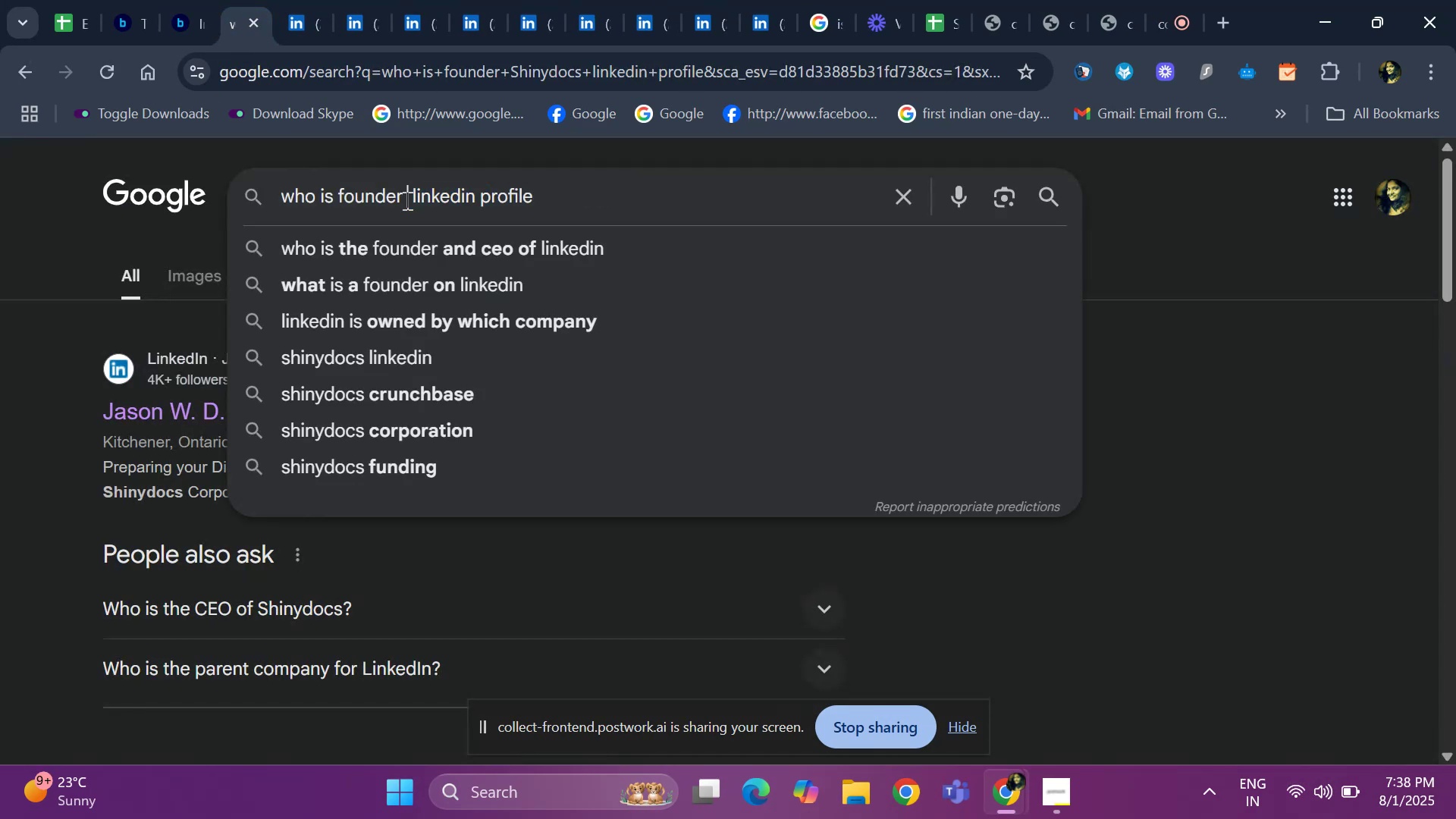 
key(Control+ControlLeft)
 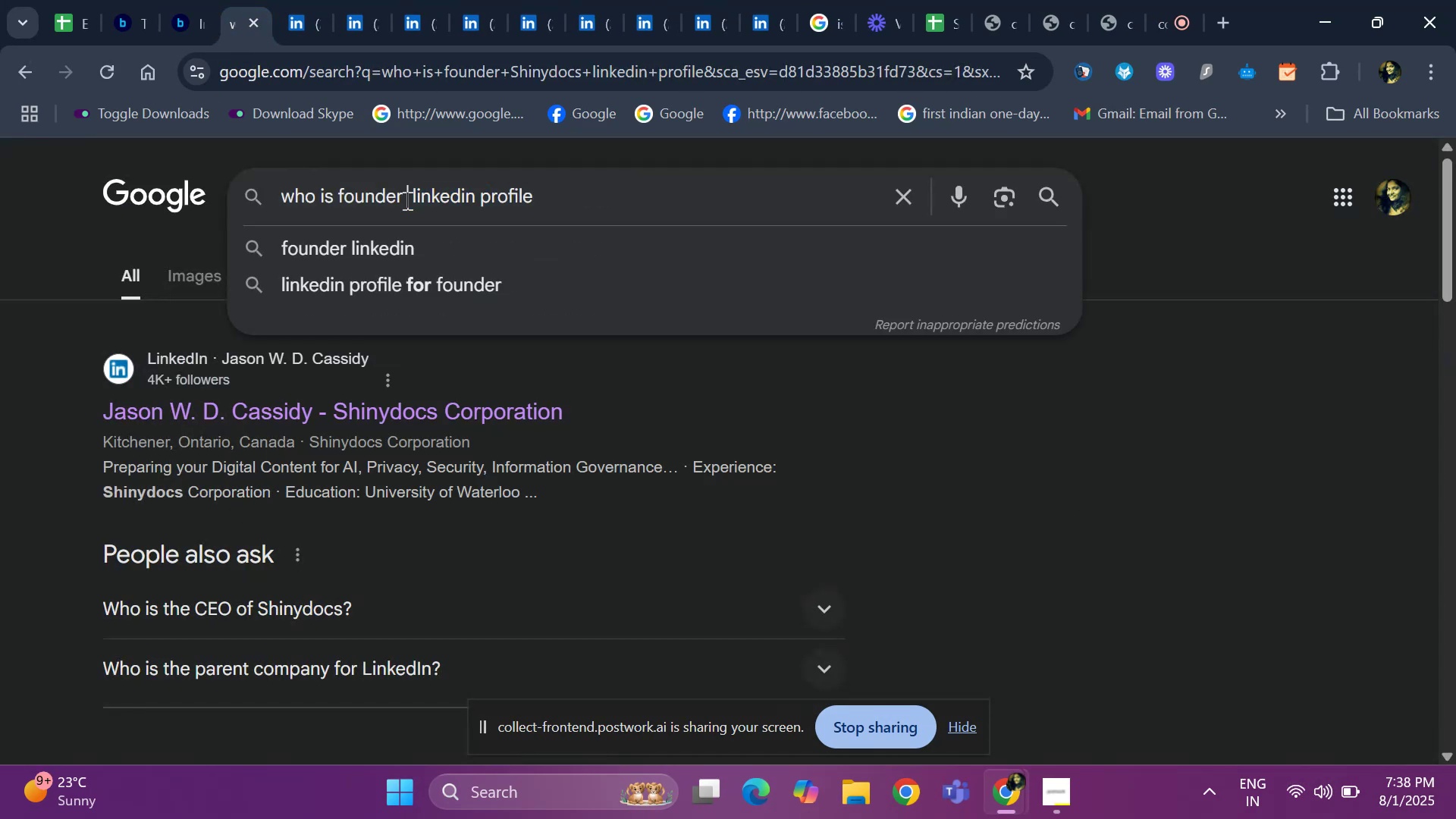 
key(Control+V)
 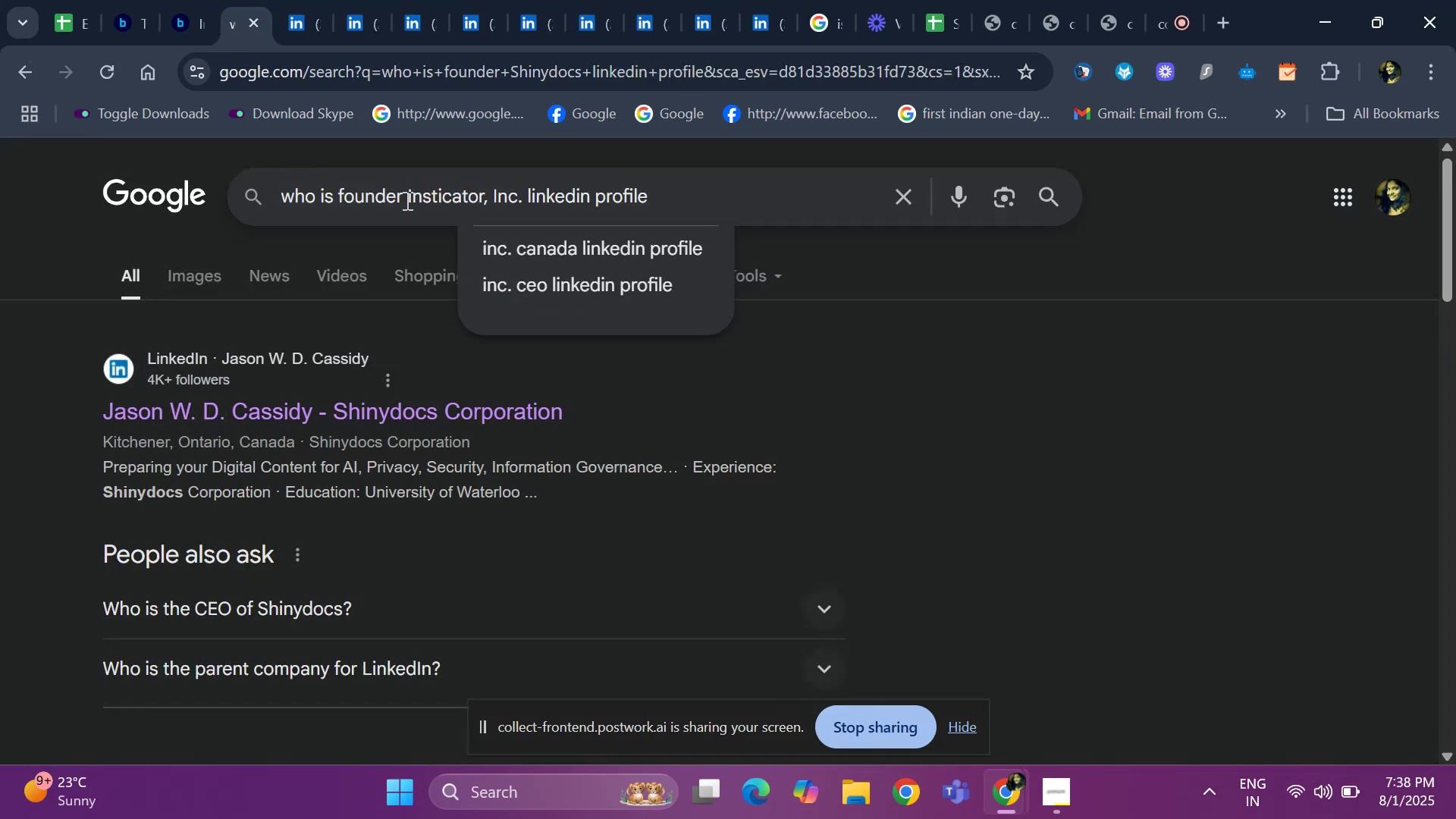 
key(Enter)
 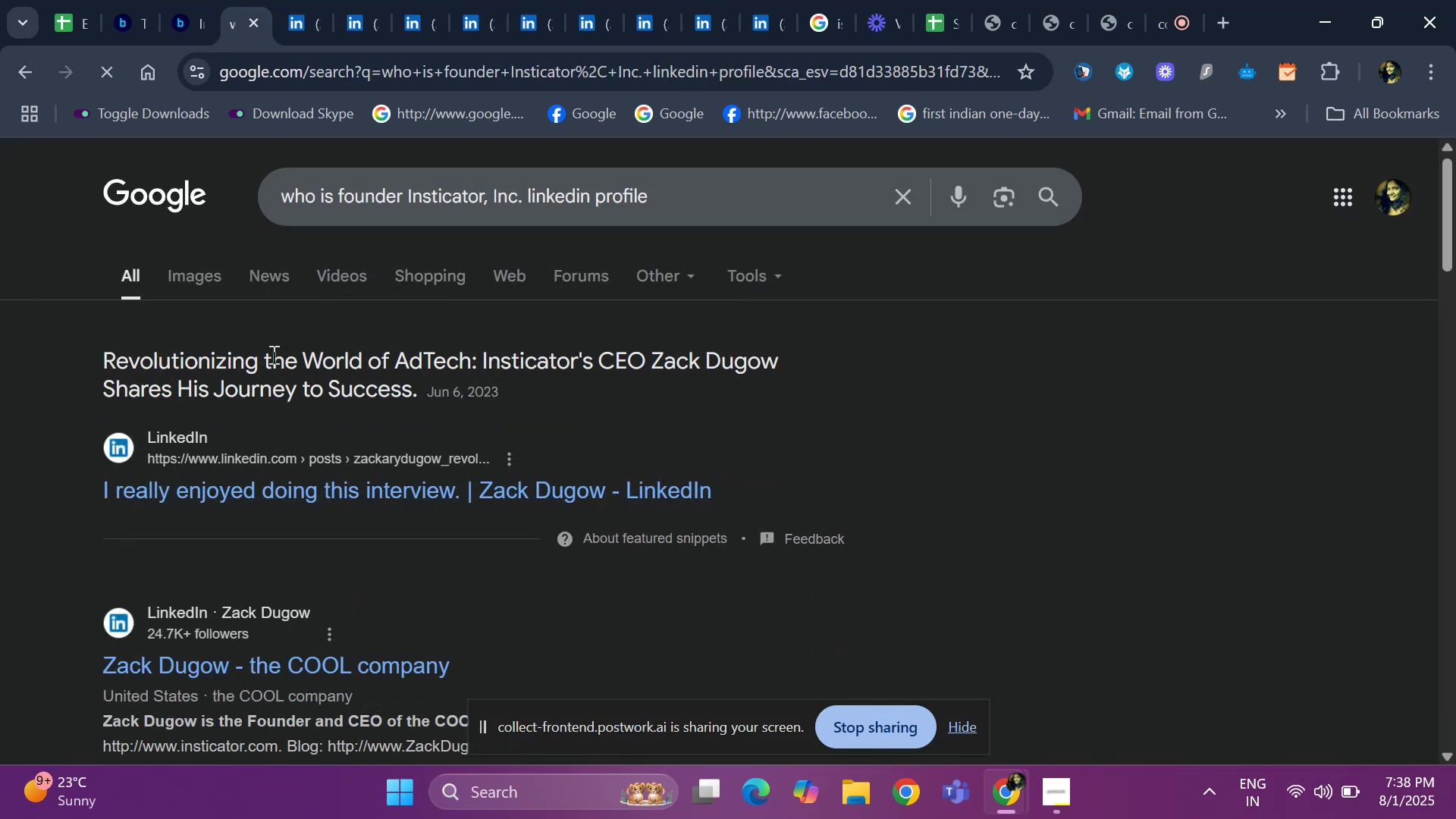 
scroll: coordinate [290, 474], scroll_direction: down, amount: 1.0
 